 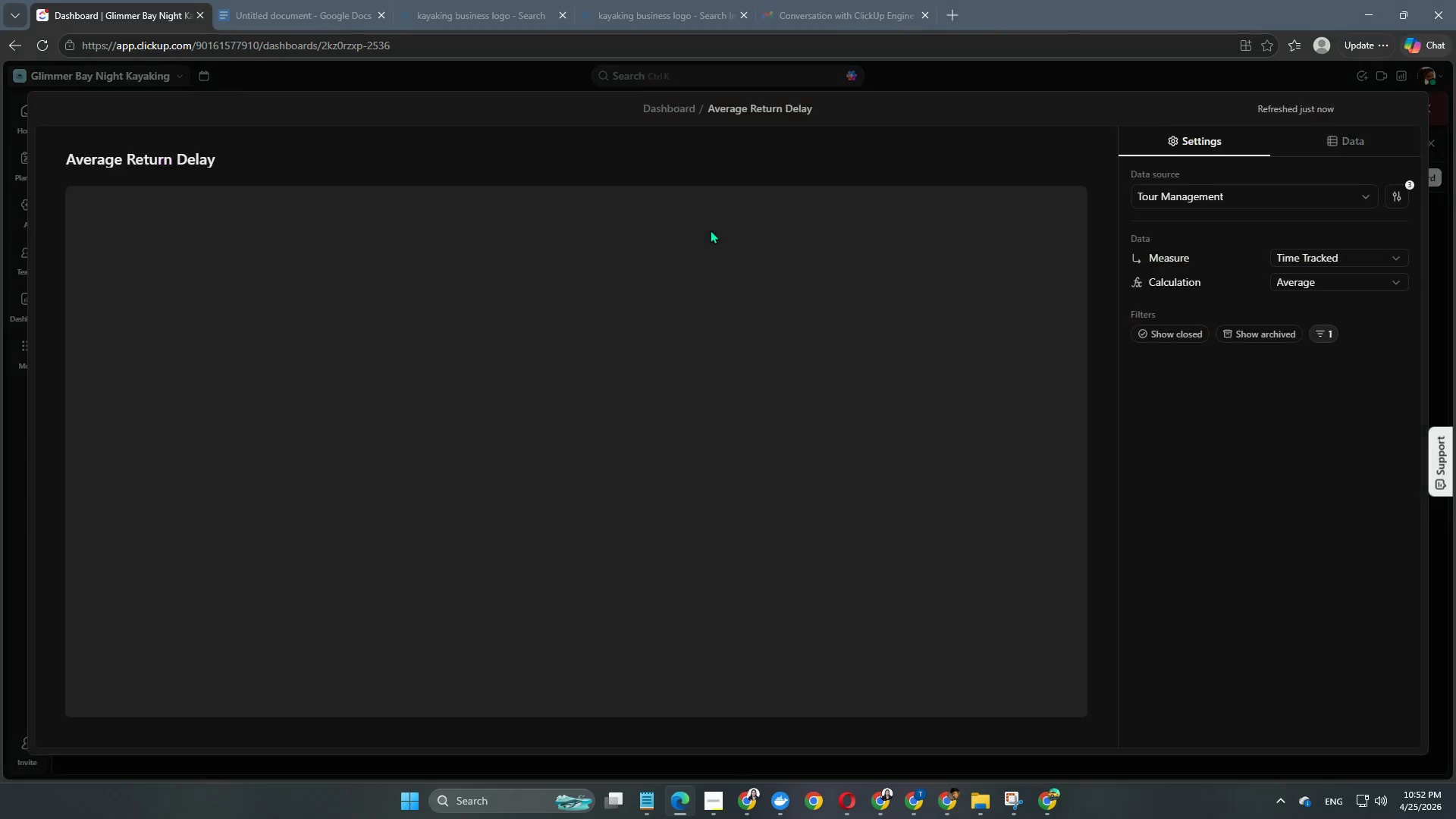 
left_click([1325, 264])
 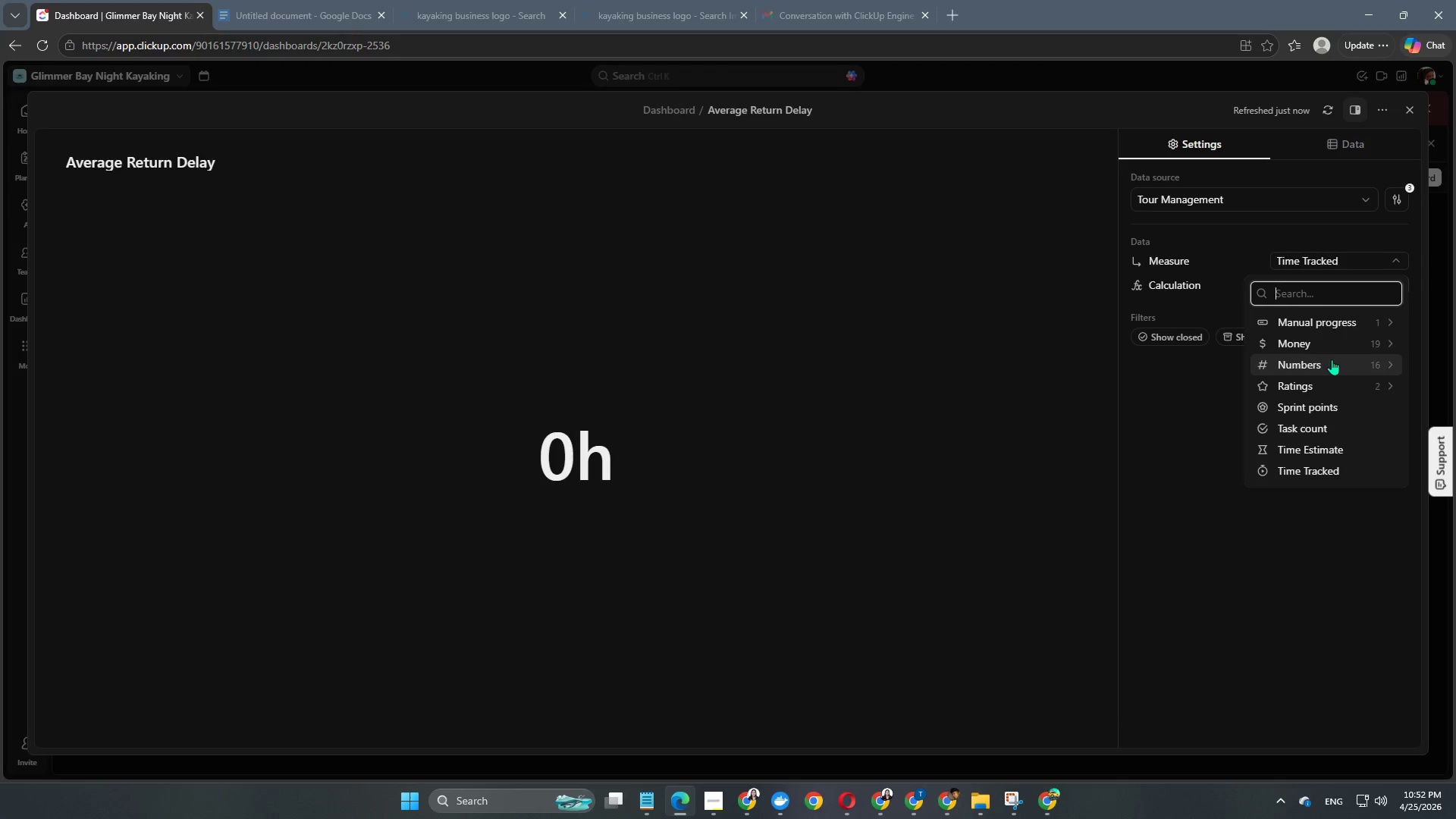 
left_click([1332, 359])
 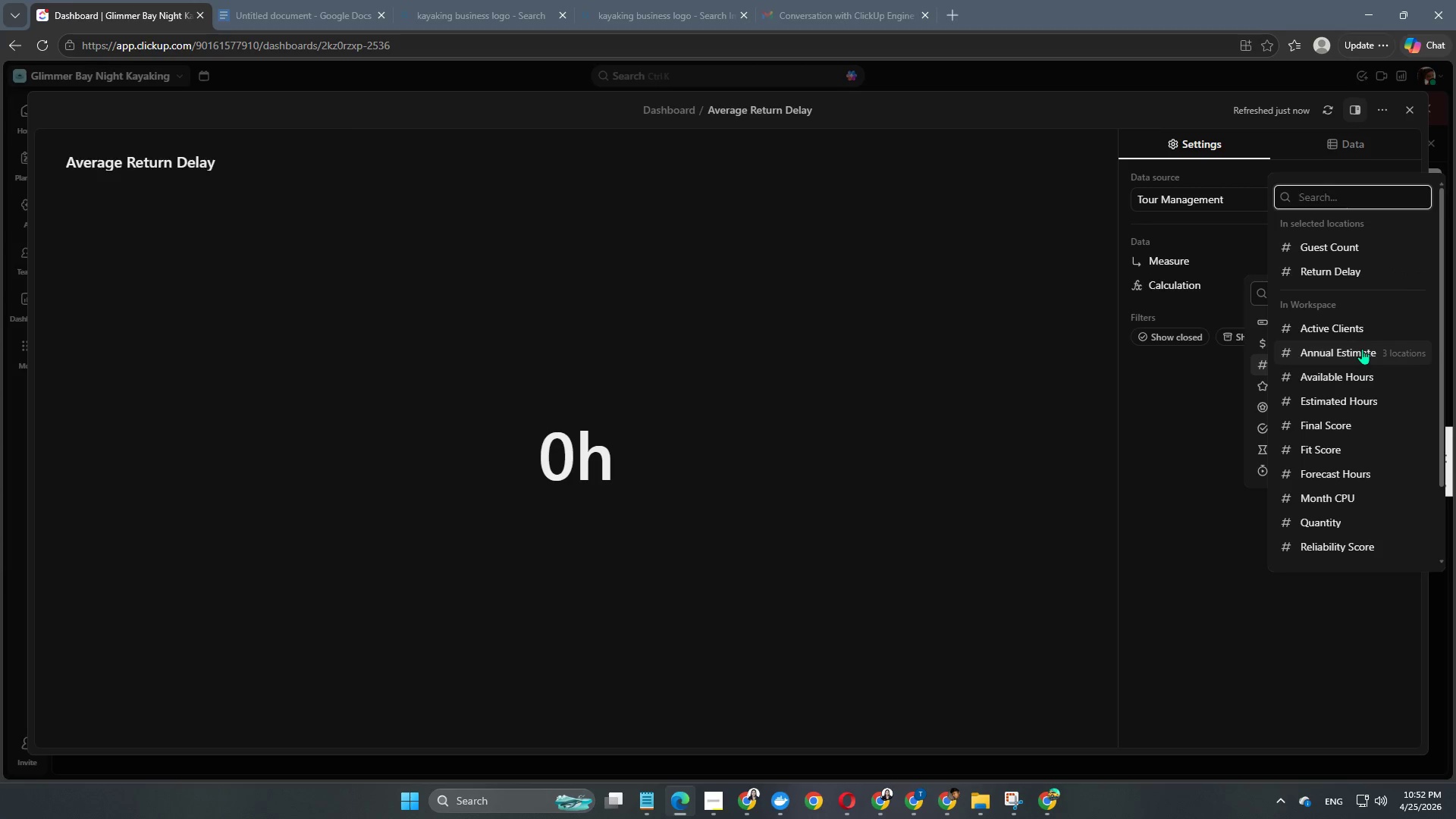 
left_click([1370, 280])
 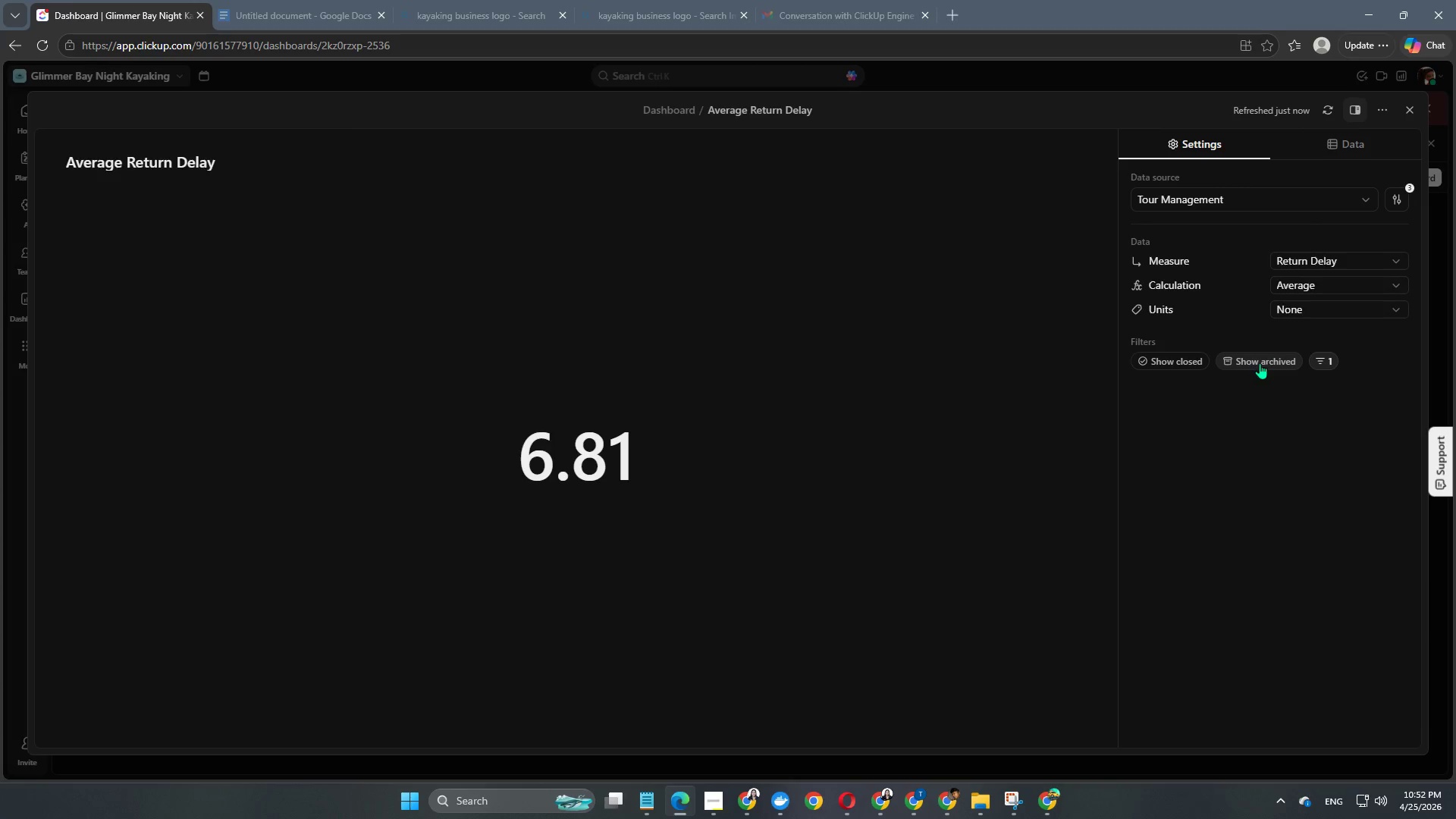 
left_click([1310, 313])
 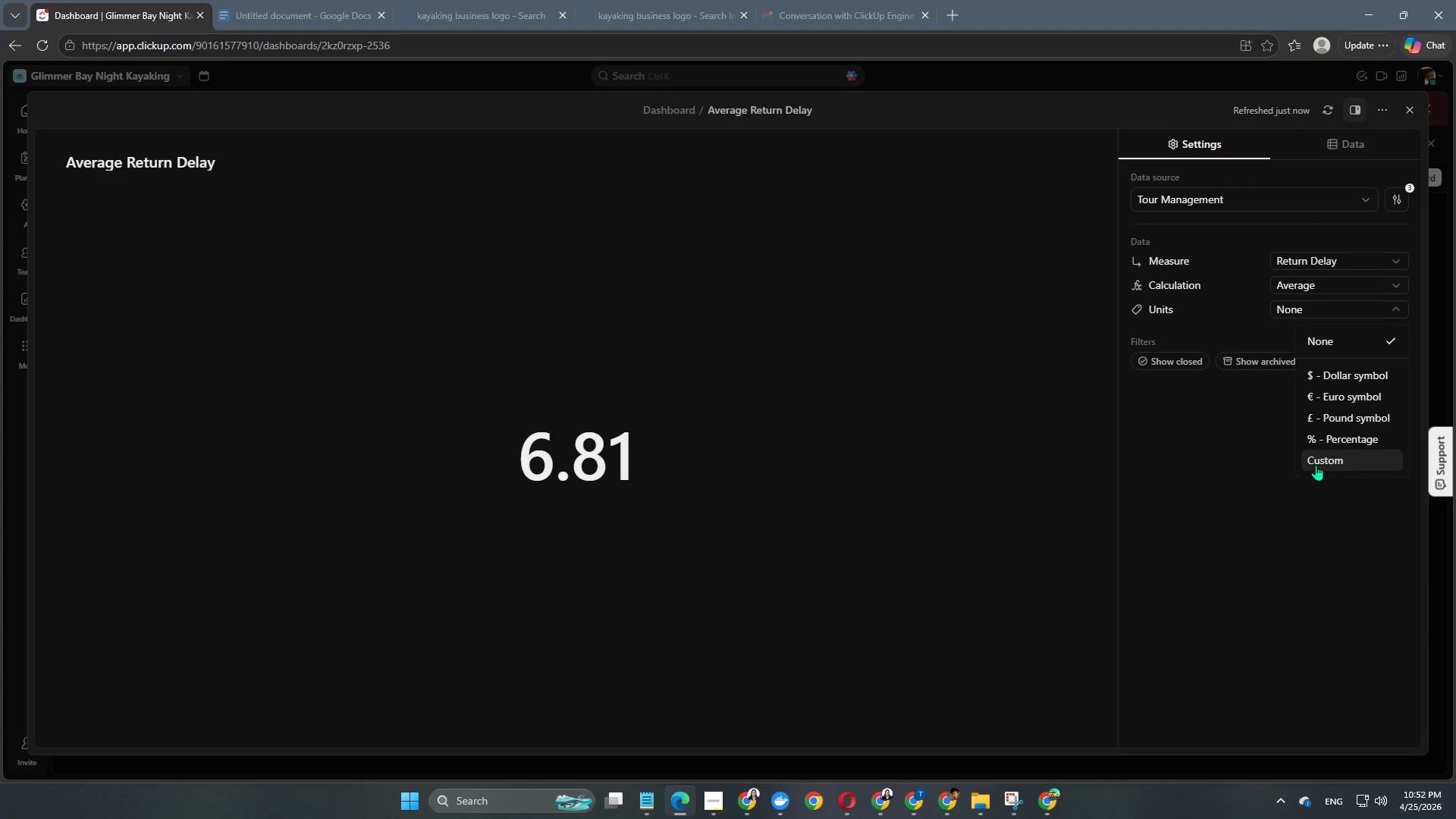 
left_click([1244, 477])
 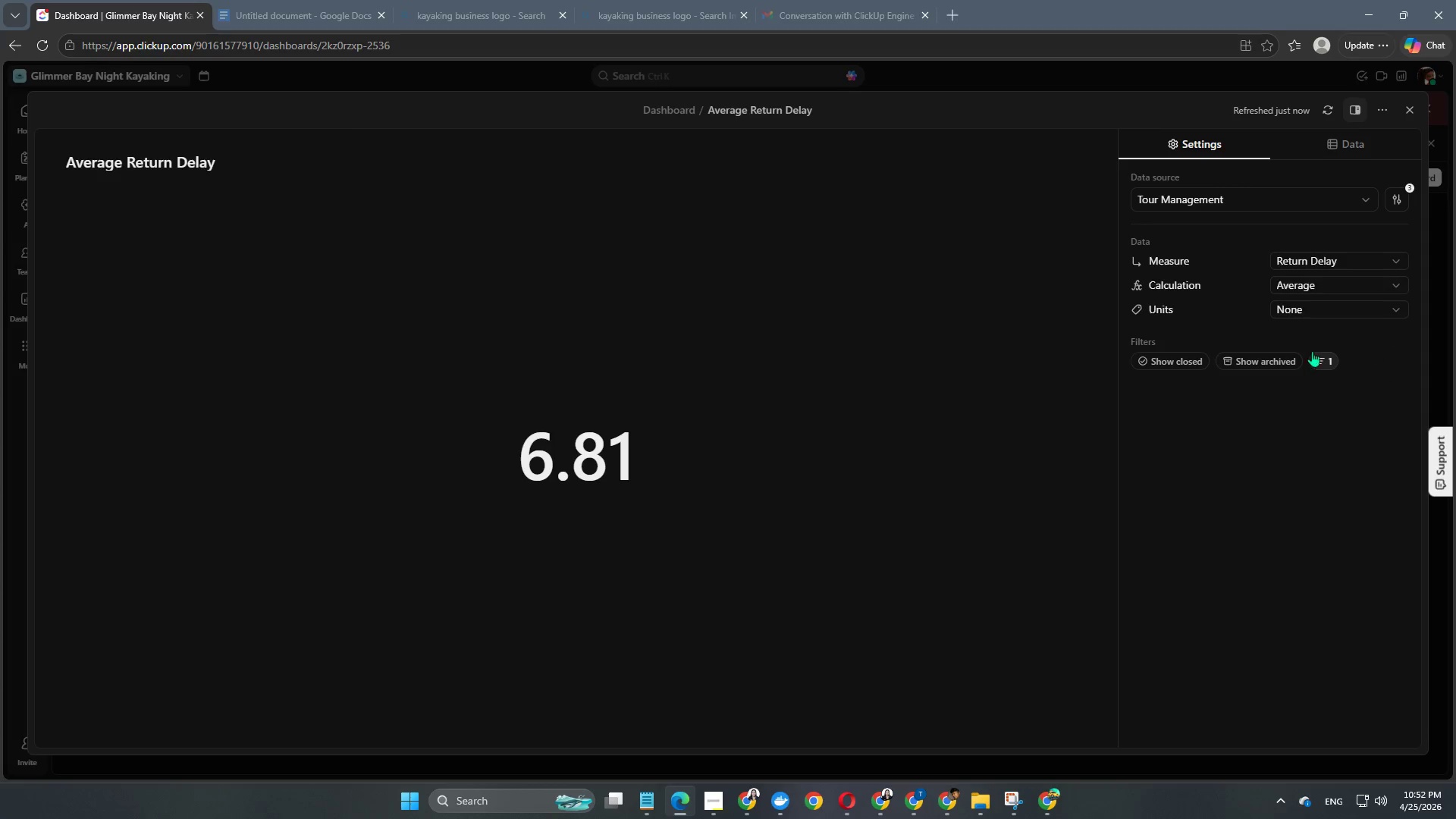 
left_click([1323, 306])
 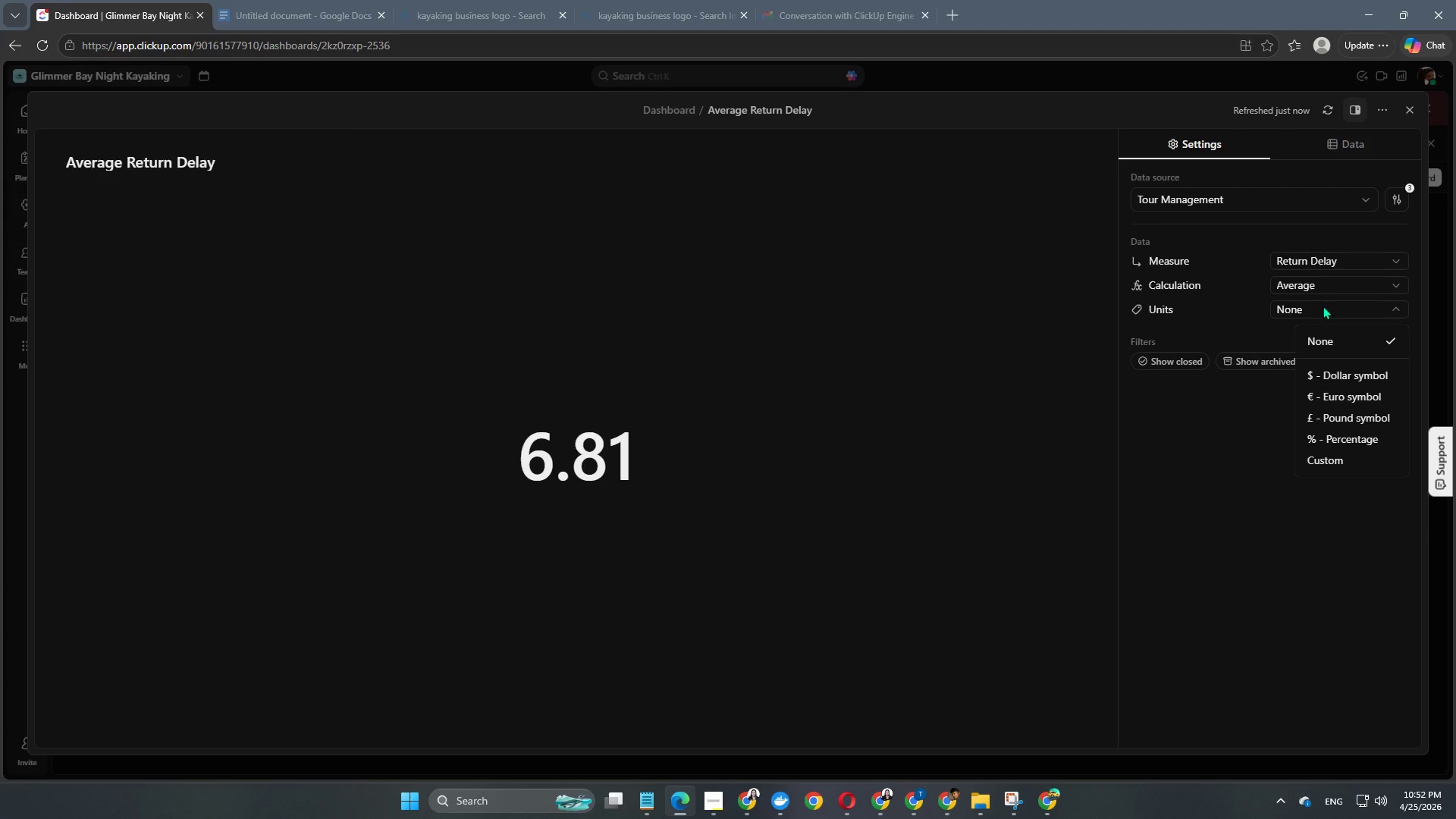 
left_click([1214, 479])
 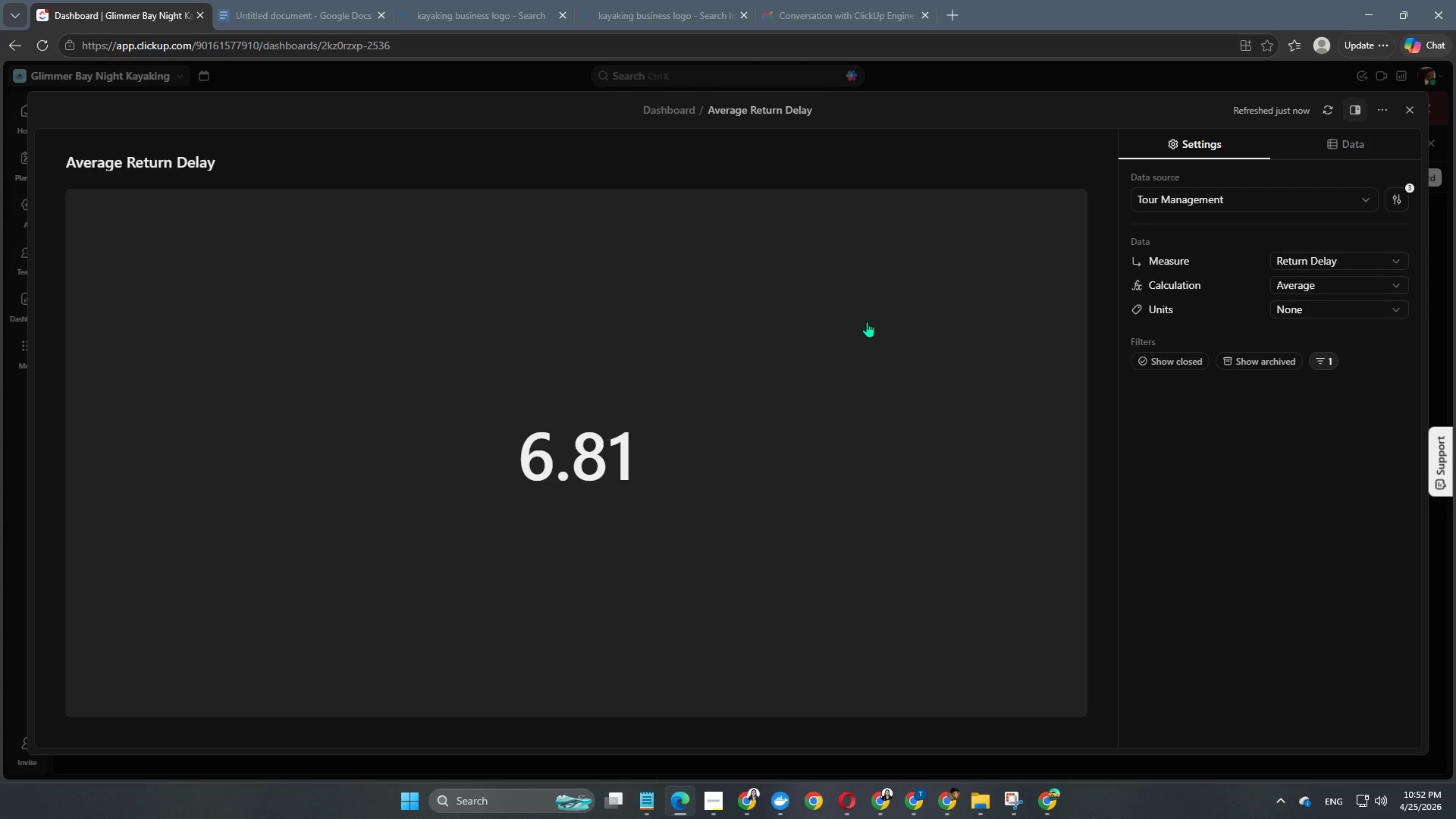 
wait(8.48)
 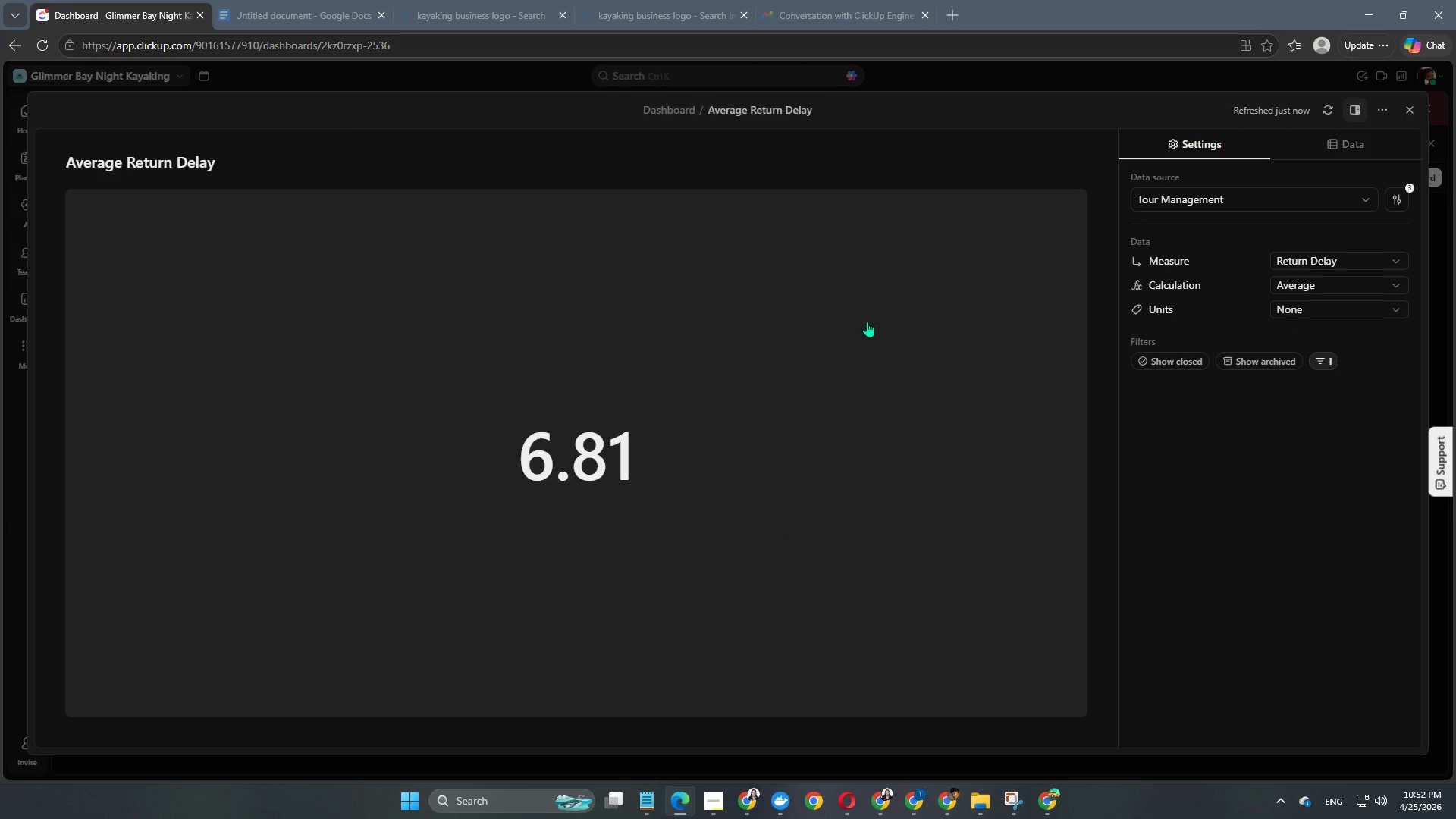 
left_click([1410, 113])
 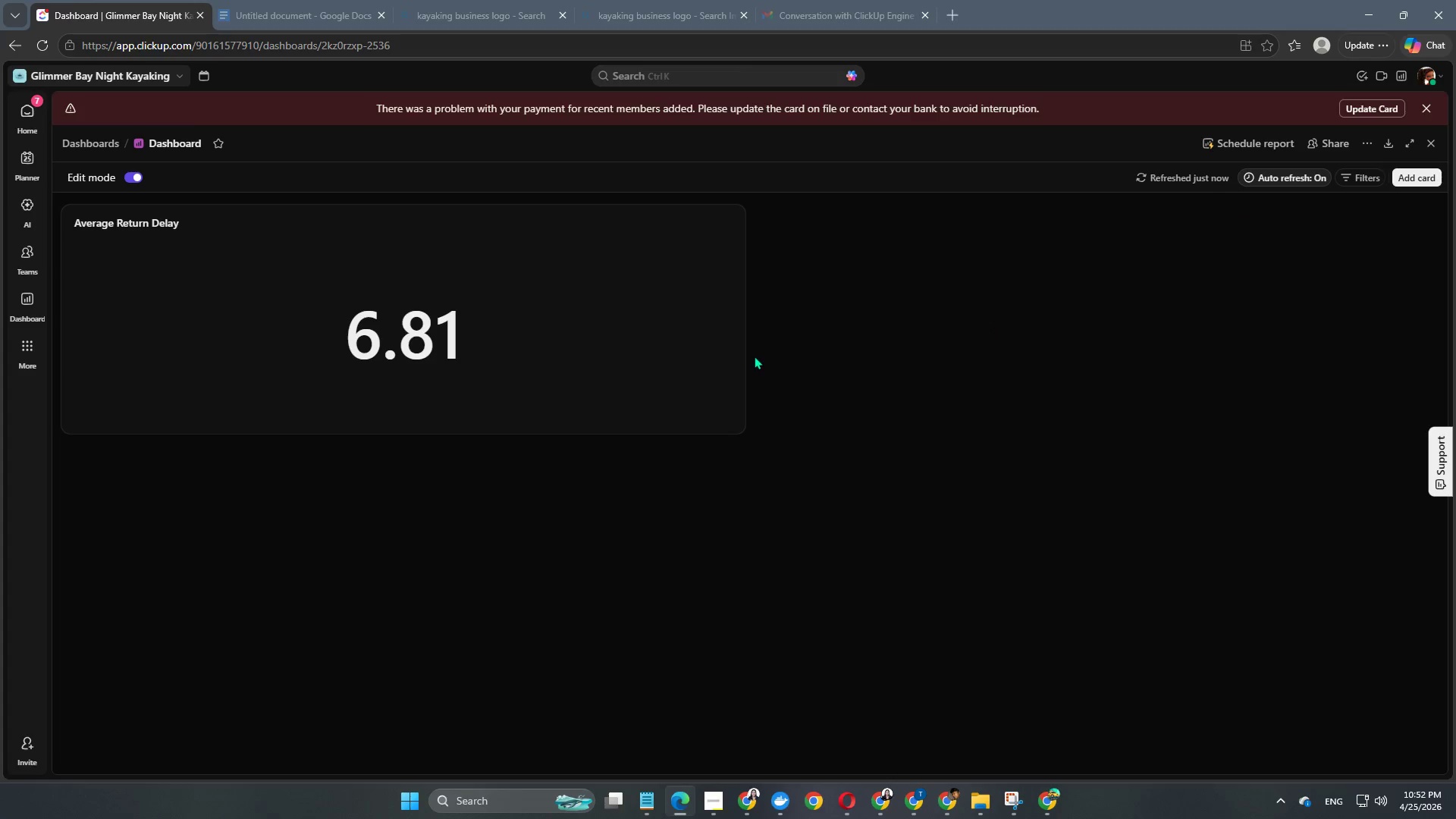 
left_click_drag(start_coordinate=[746, 354], to_coordinate=[533, 318])
 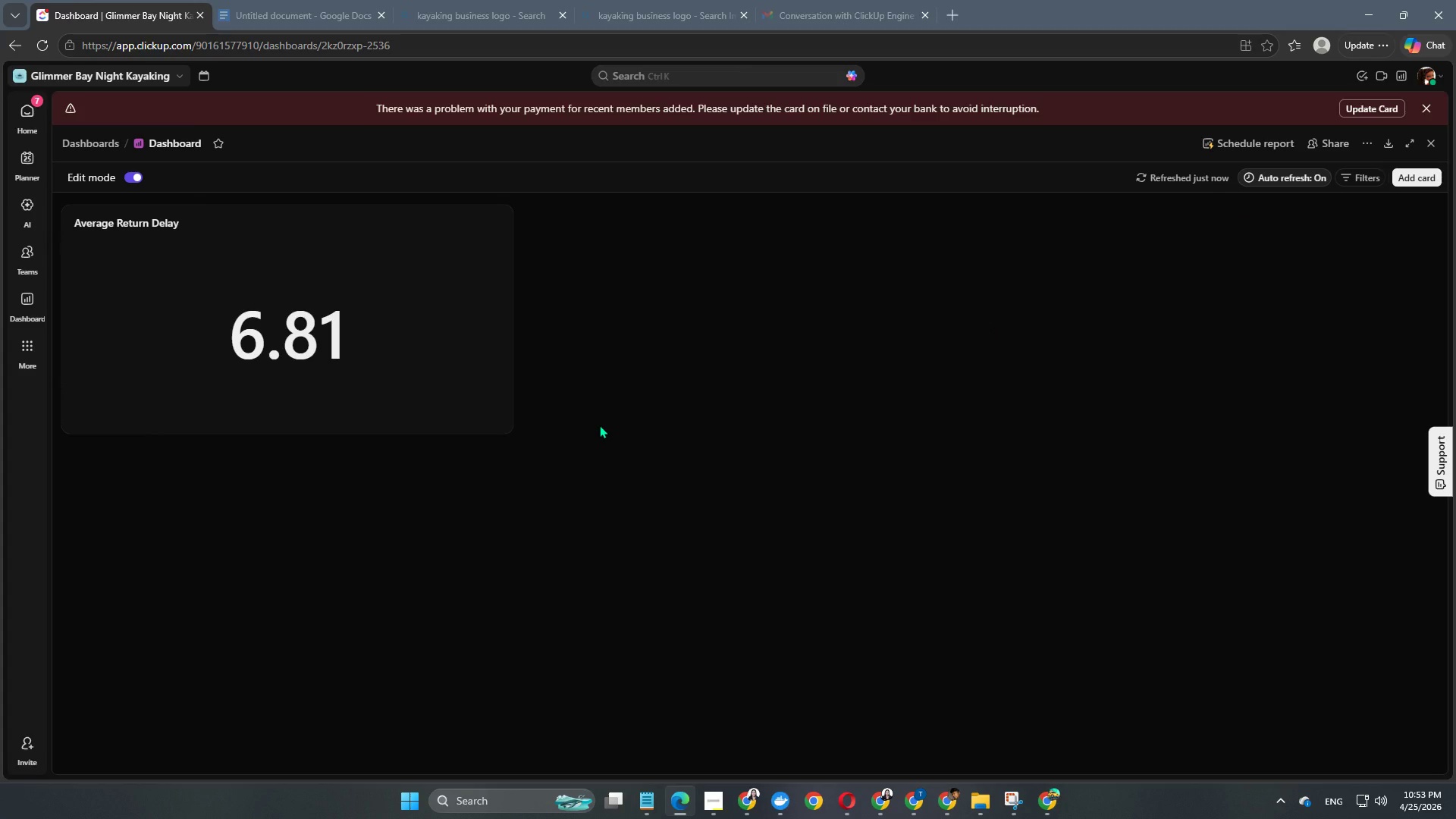 
wait(13.28)
 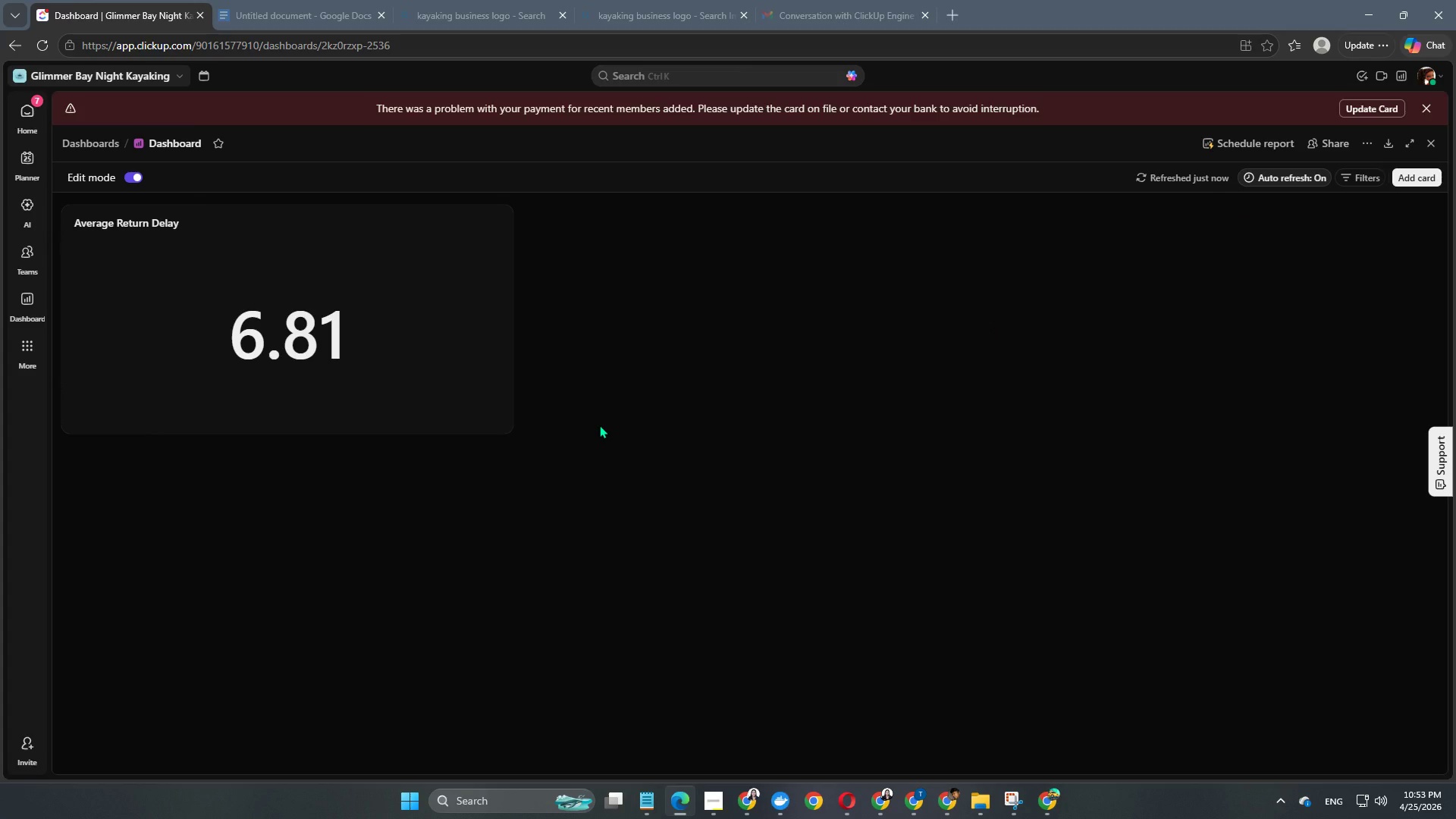 
left_click([1421, 183])
 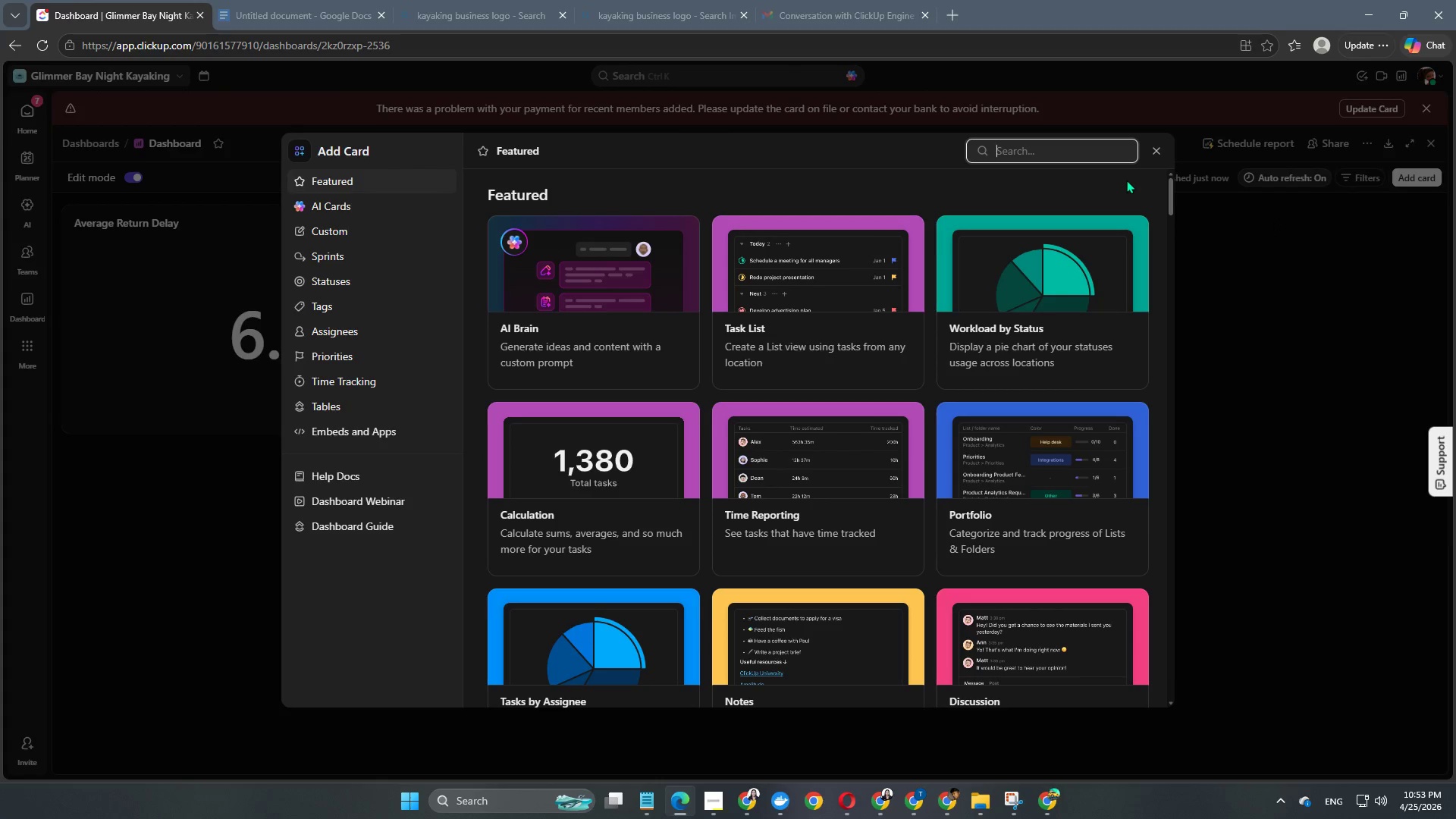 
type(bar)
 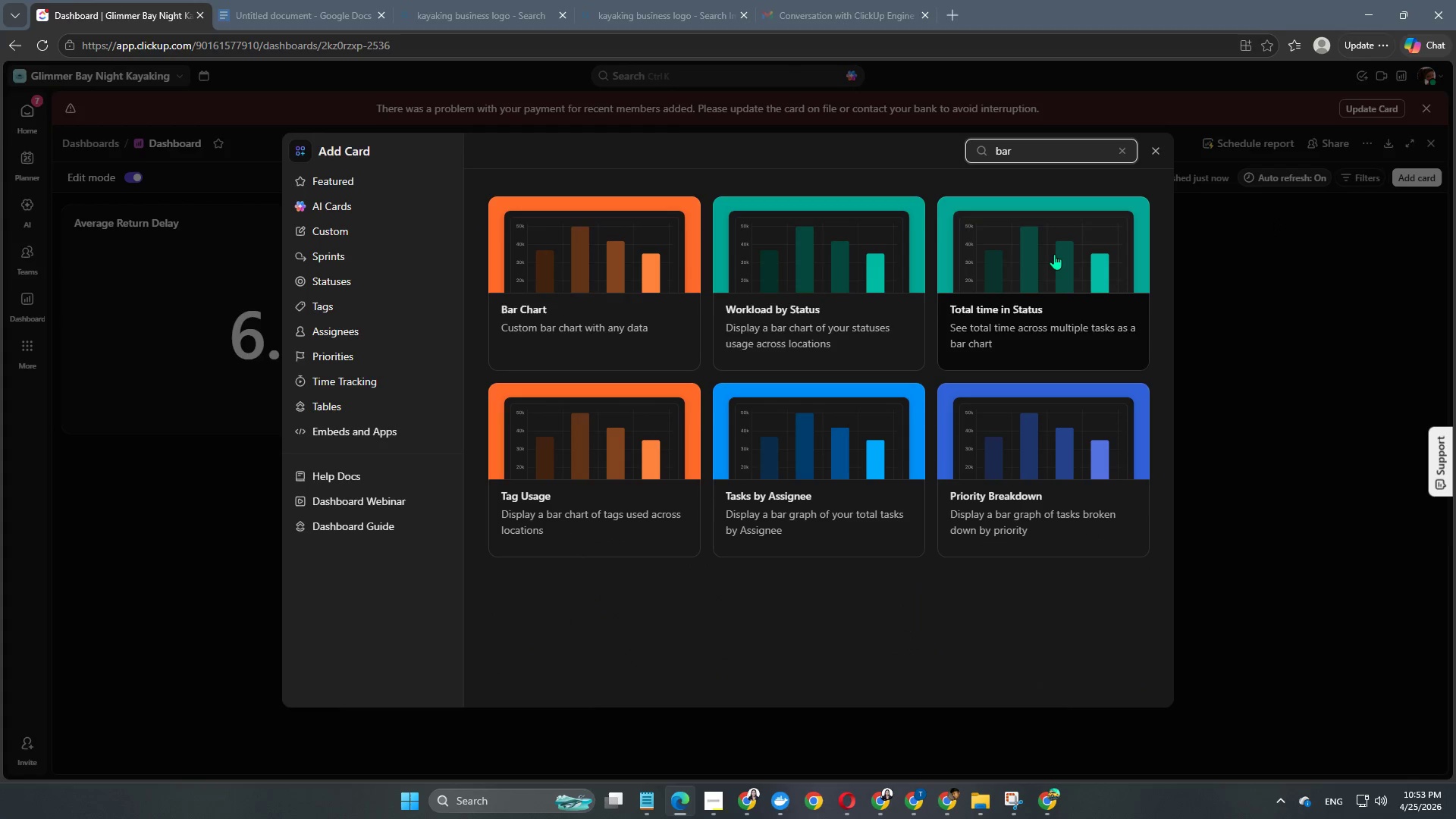 
key(Space)
 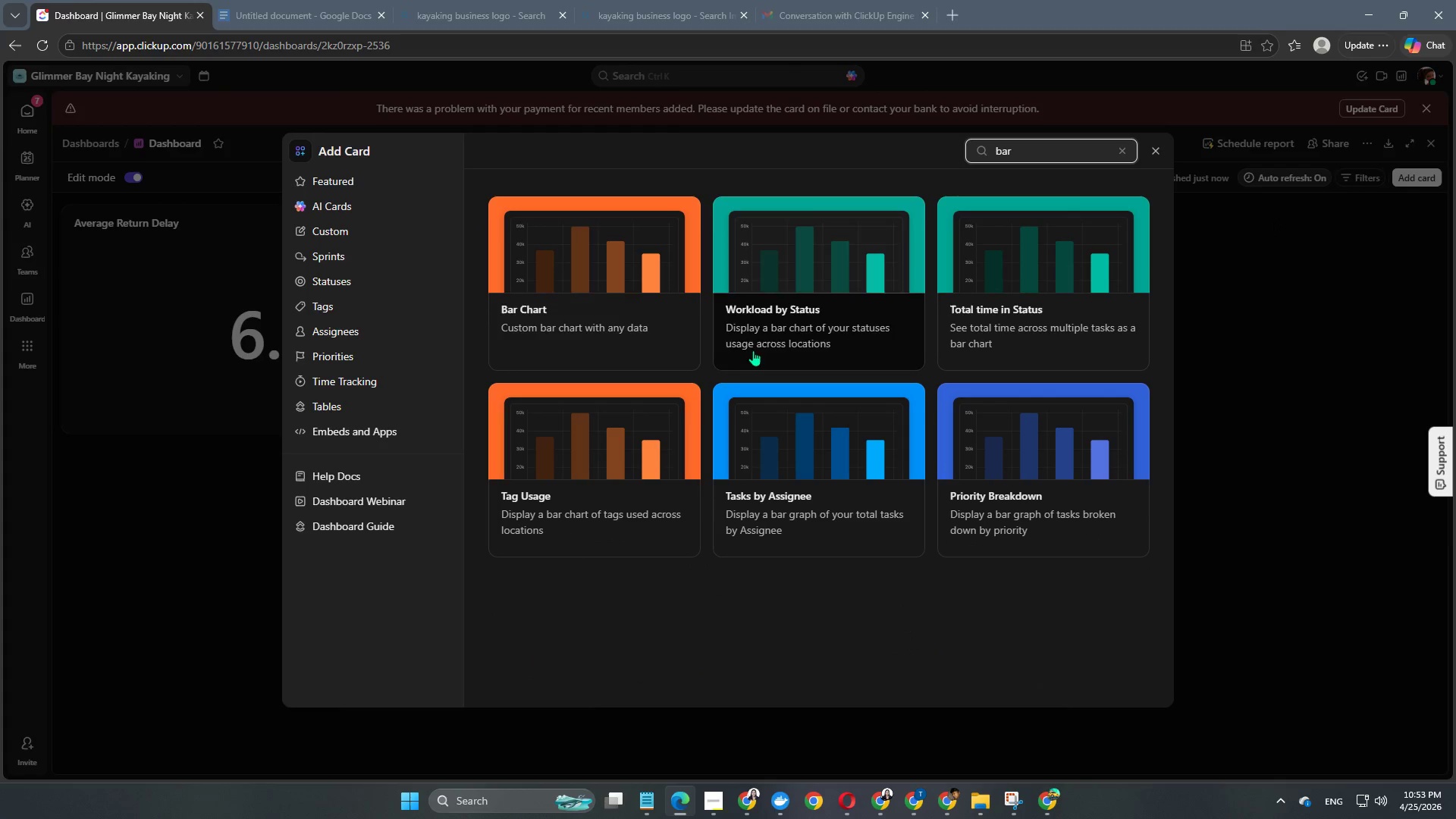 
left_click([670, 337])
 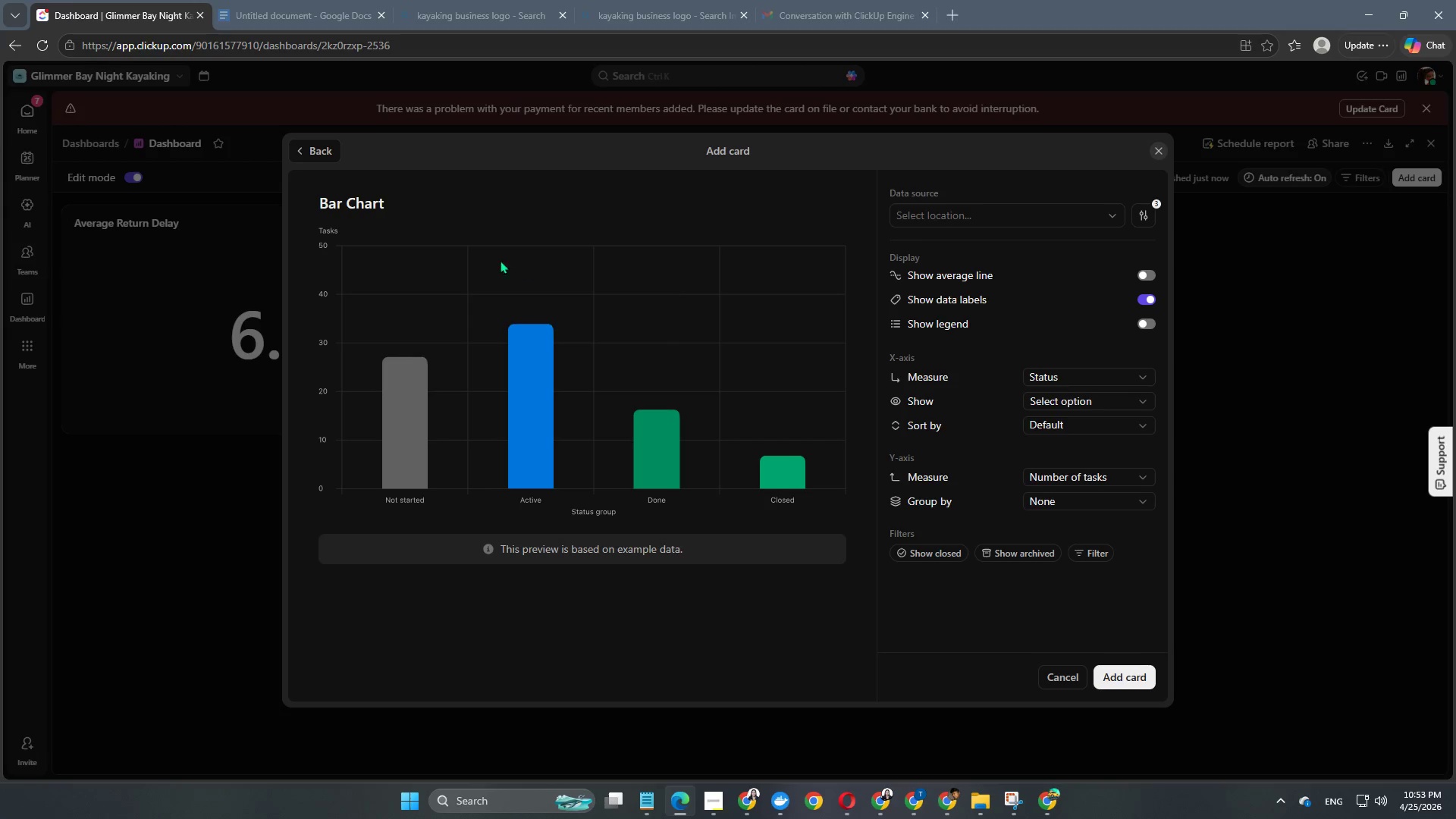 
left_click([382, 214])
 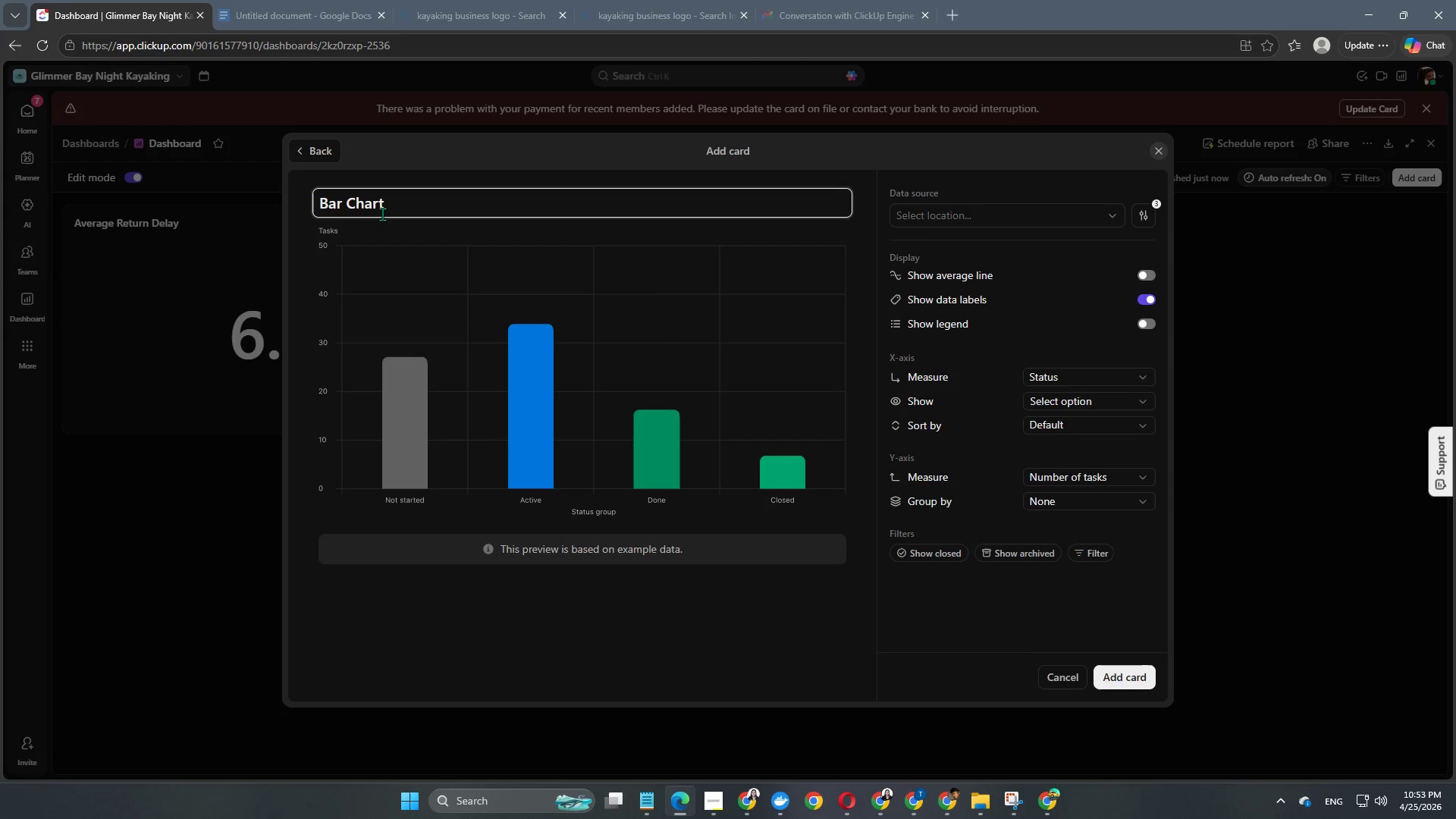 
hold_key(key=ControlLeft, duration=0.72)
 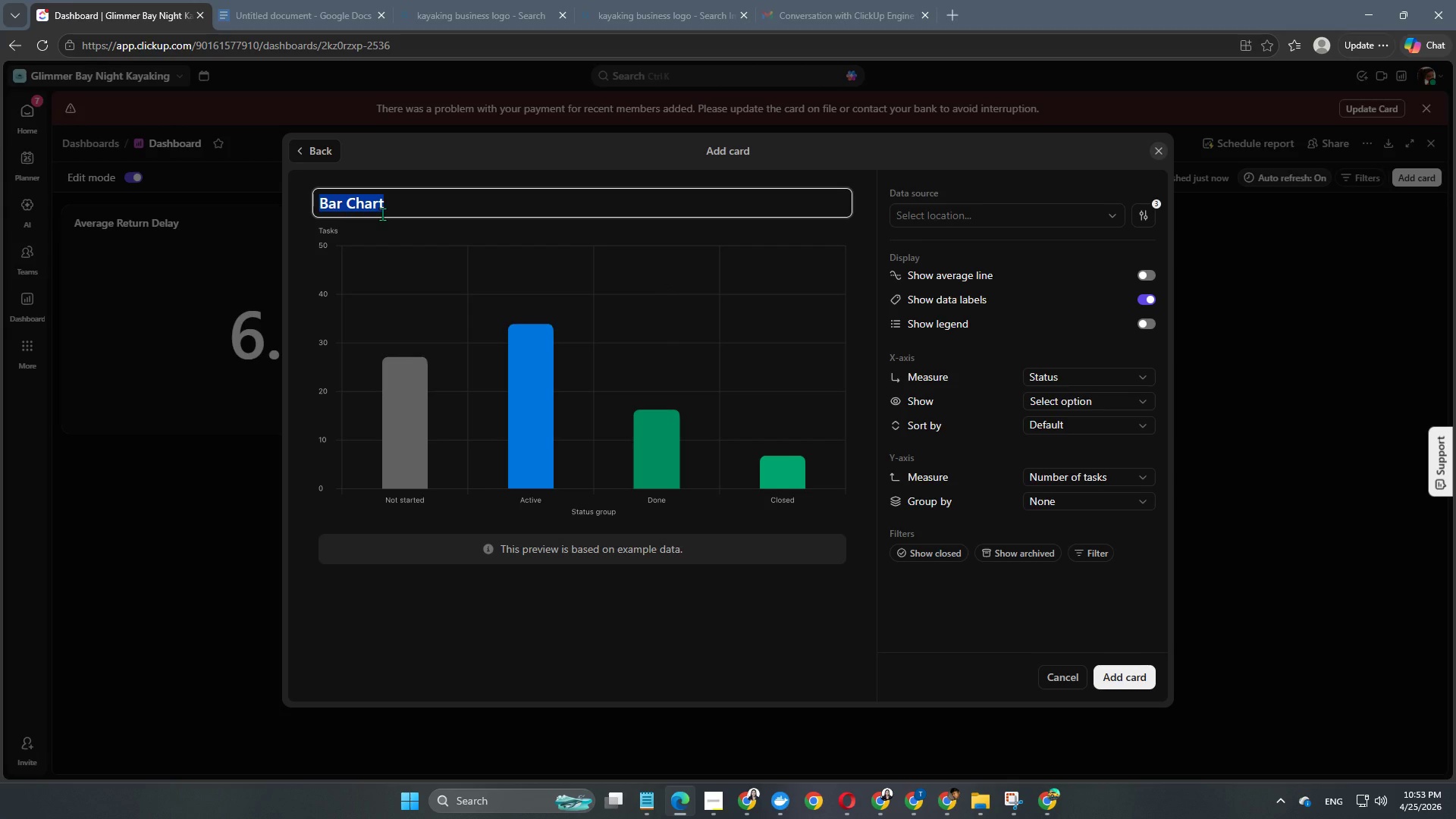 
hold_key(key=A, duration=0.36)
 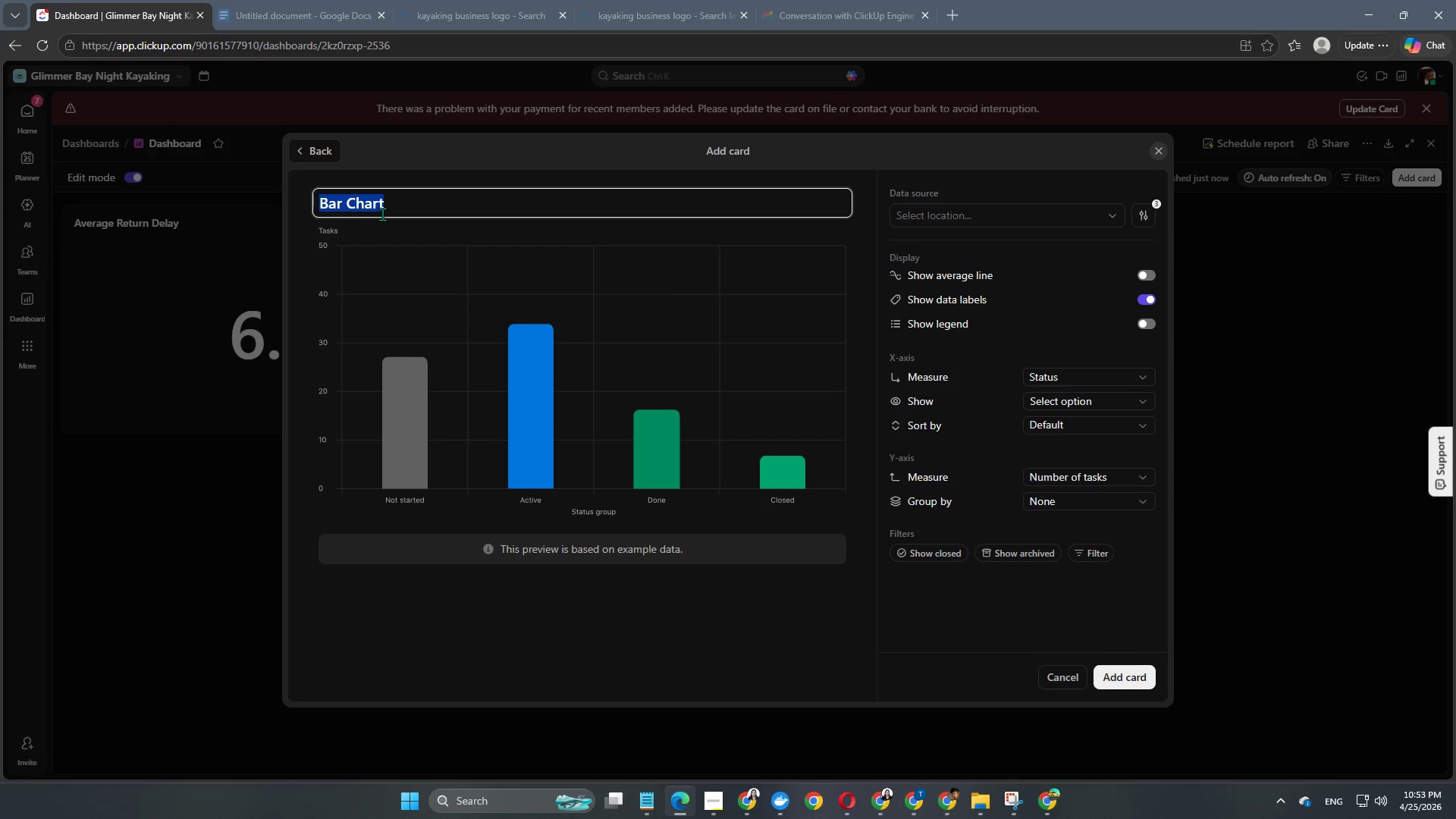 
wait(6.59)
 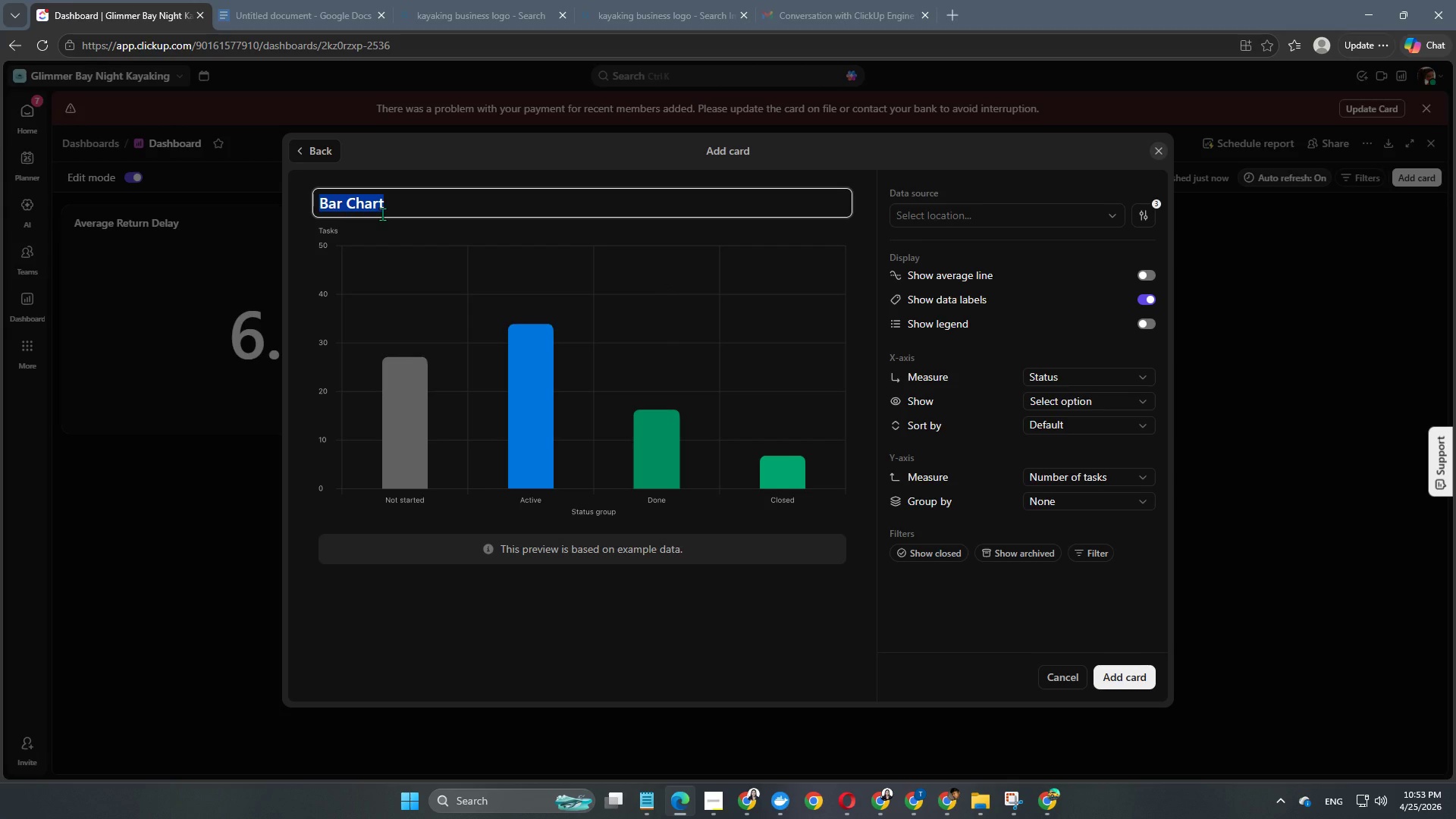 
type(Needs Repair Logs by Guidew)
key(Backspace)
 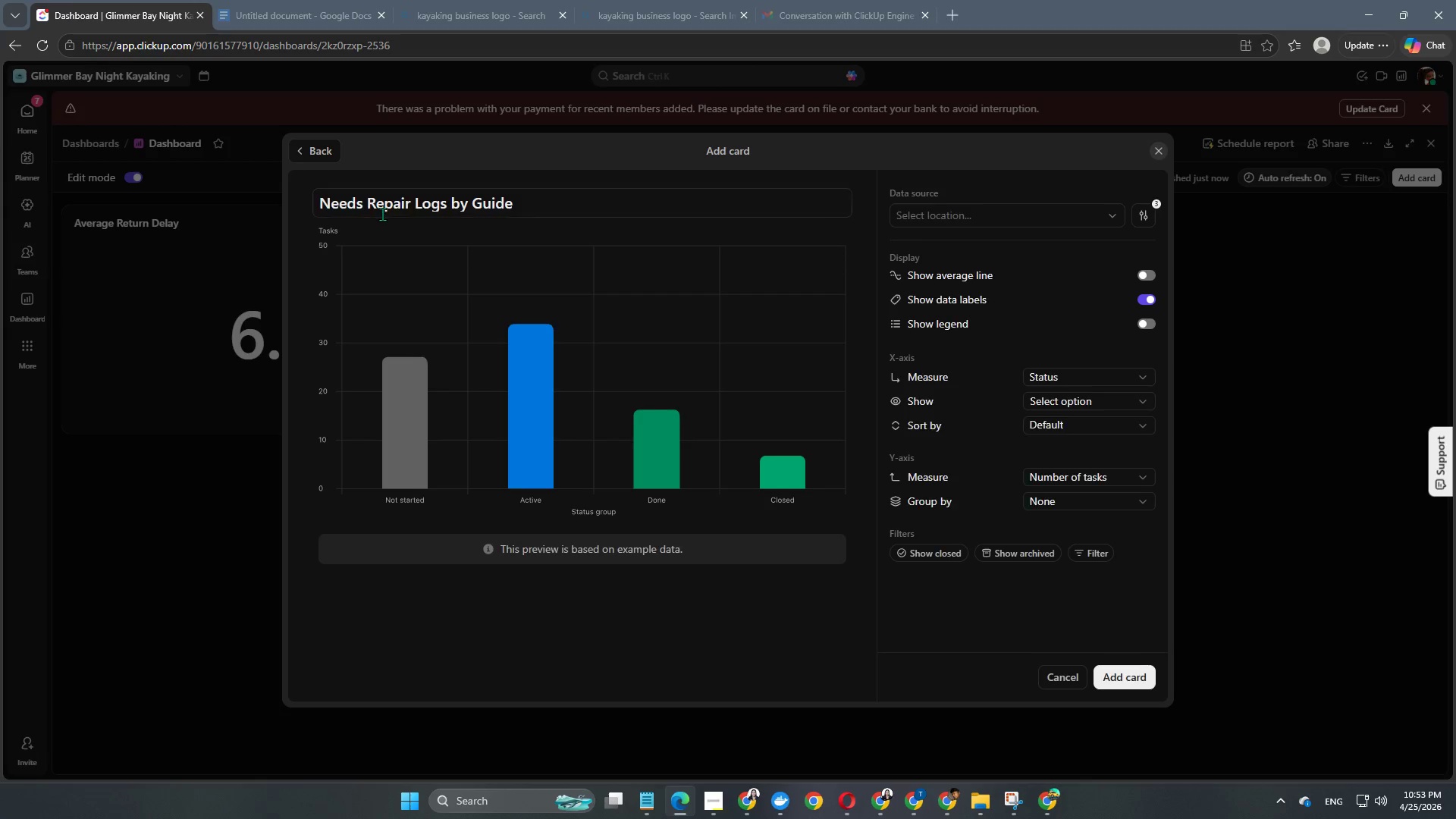 
key(Enter)
 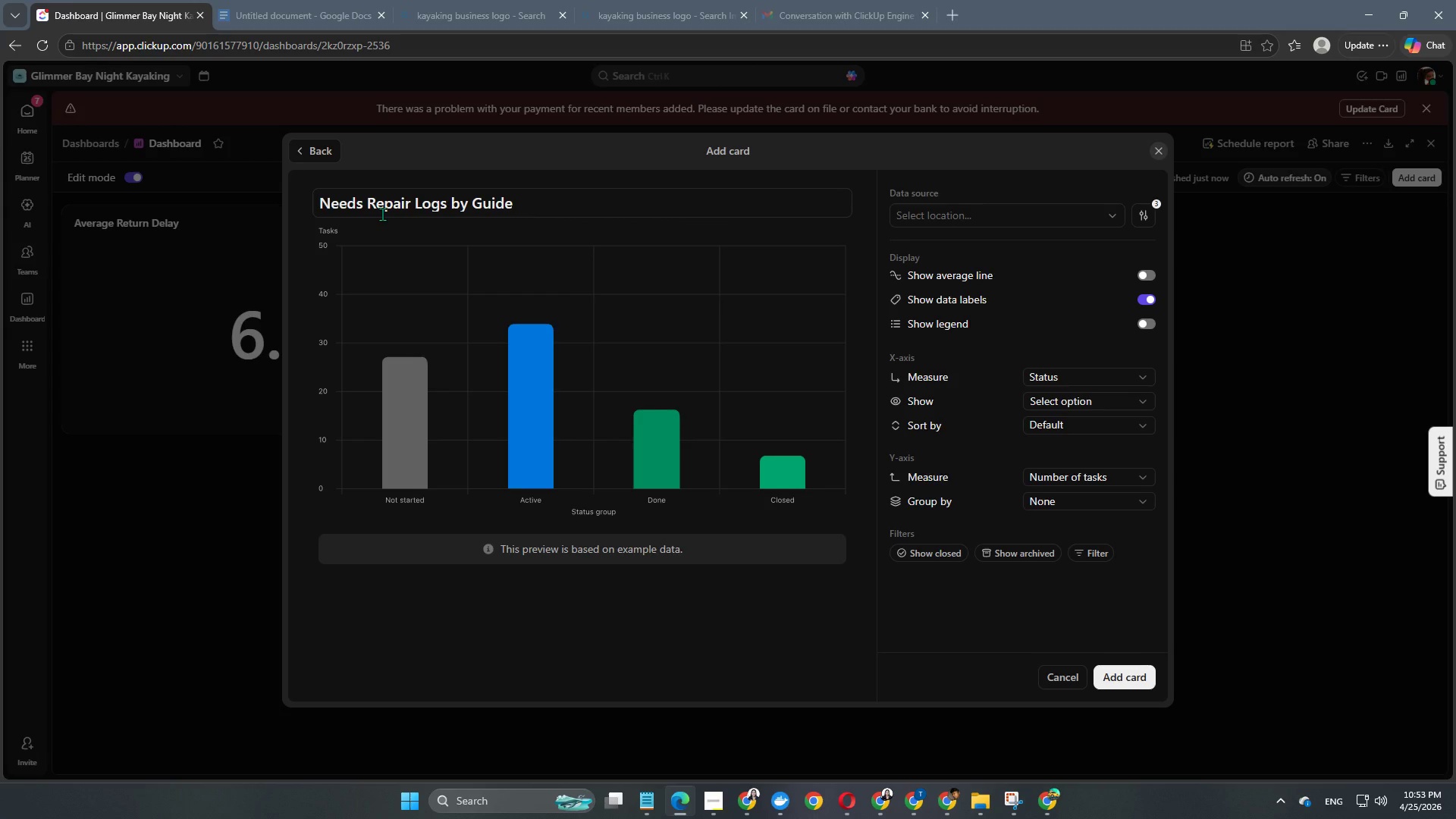 
left_click([919, 221])
 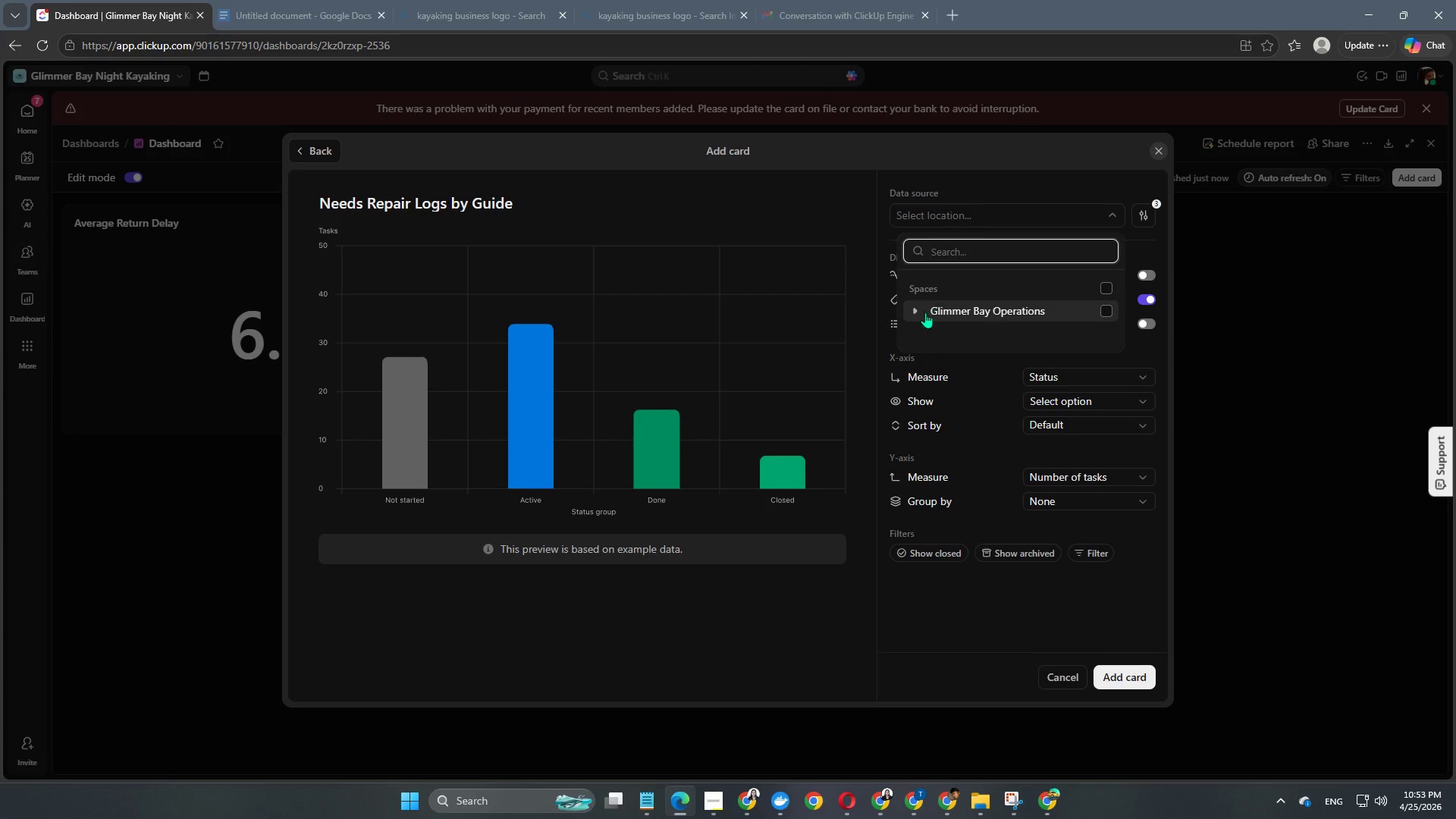 
left_click([925, 312])
 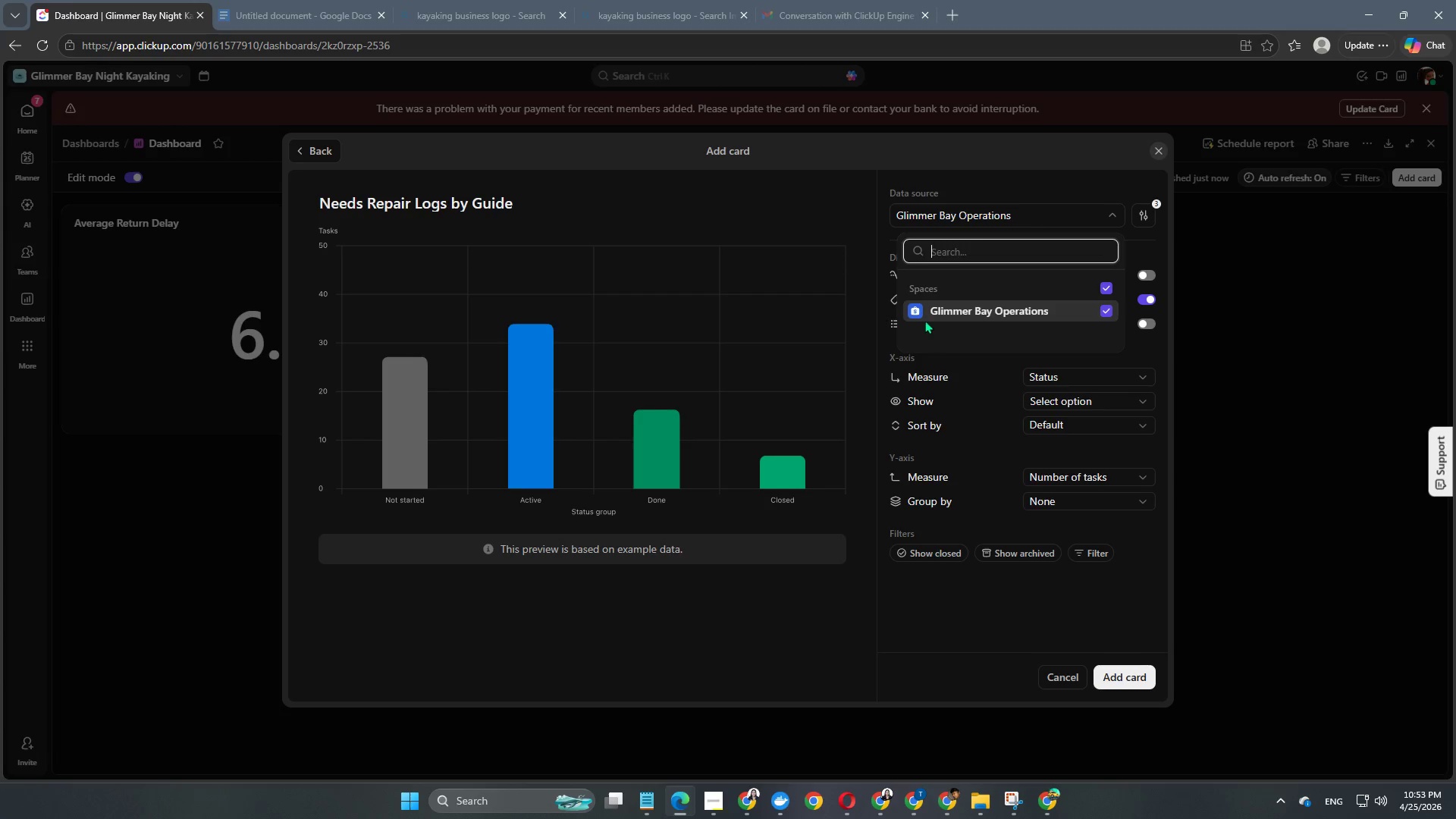 
left_click([918, 313])
 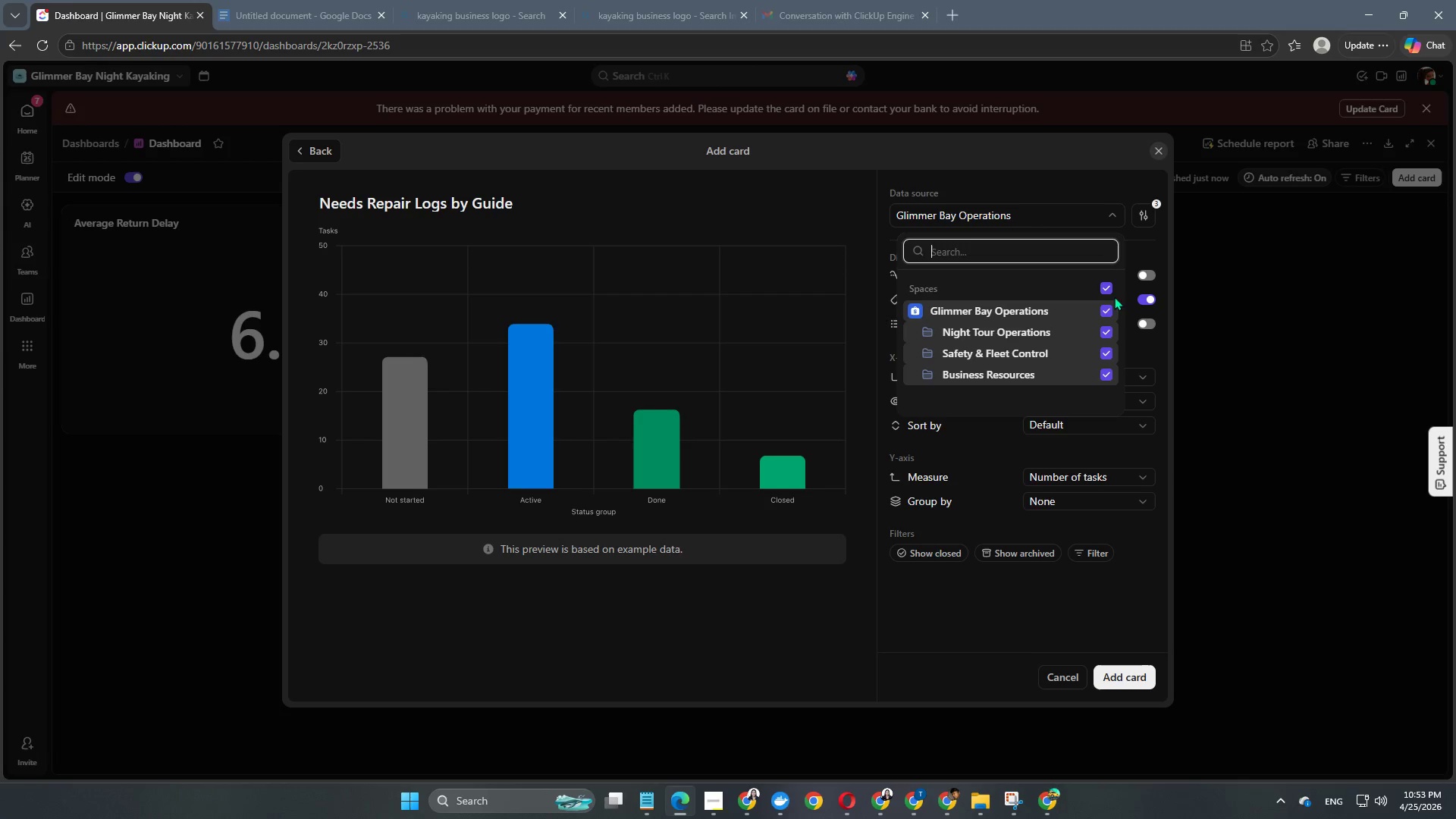 
left_click([1106, 291])
 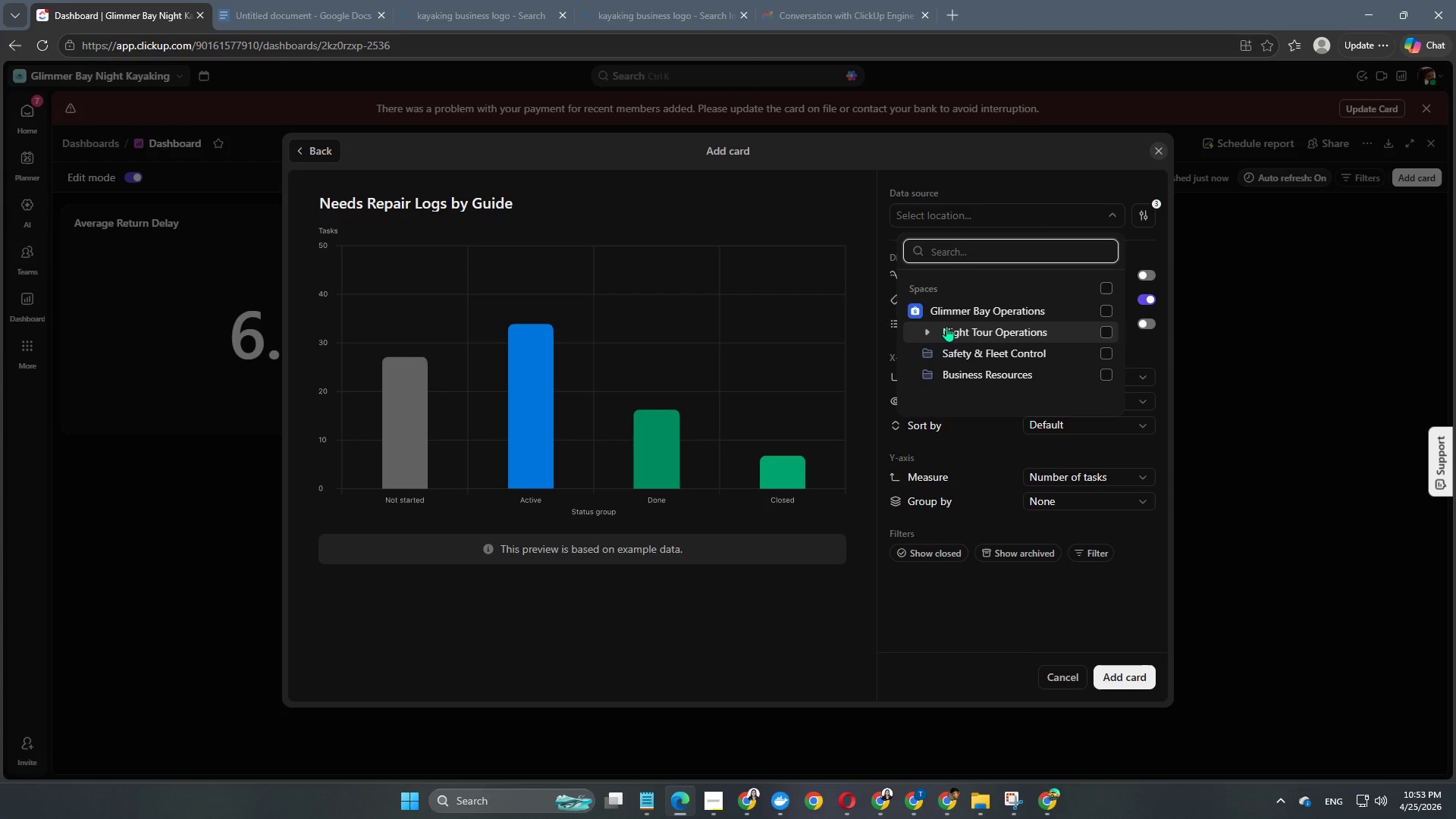 
left_click([933, 331])
 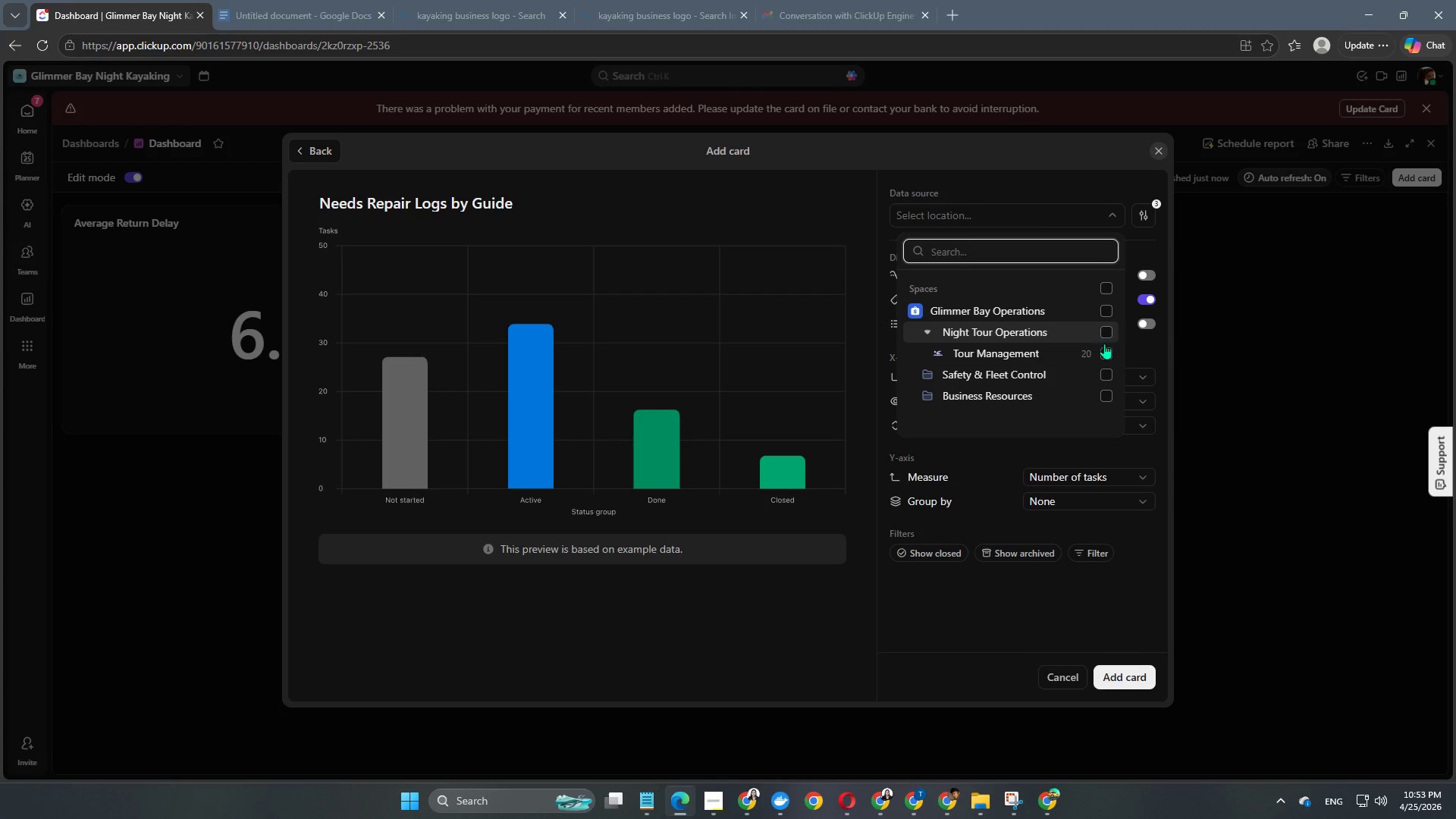 
left_click([1104, 356])
 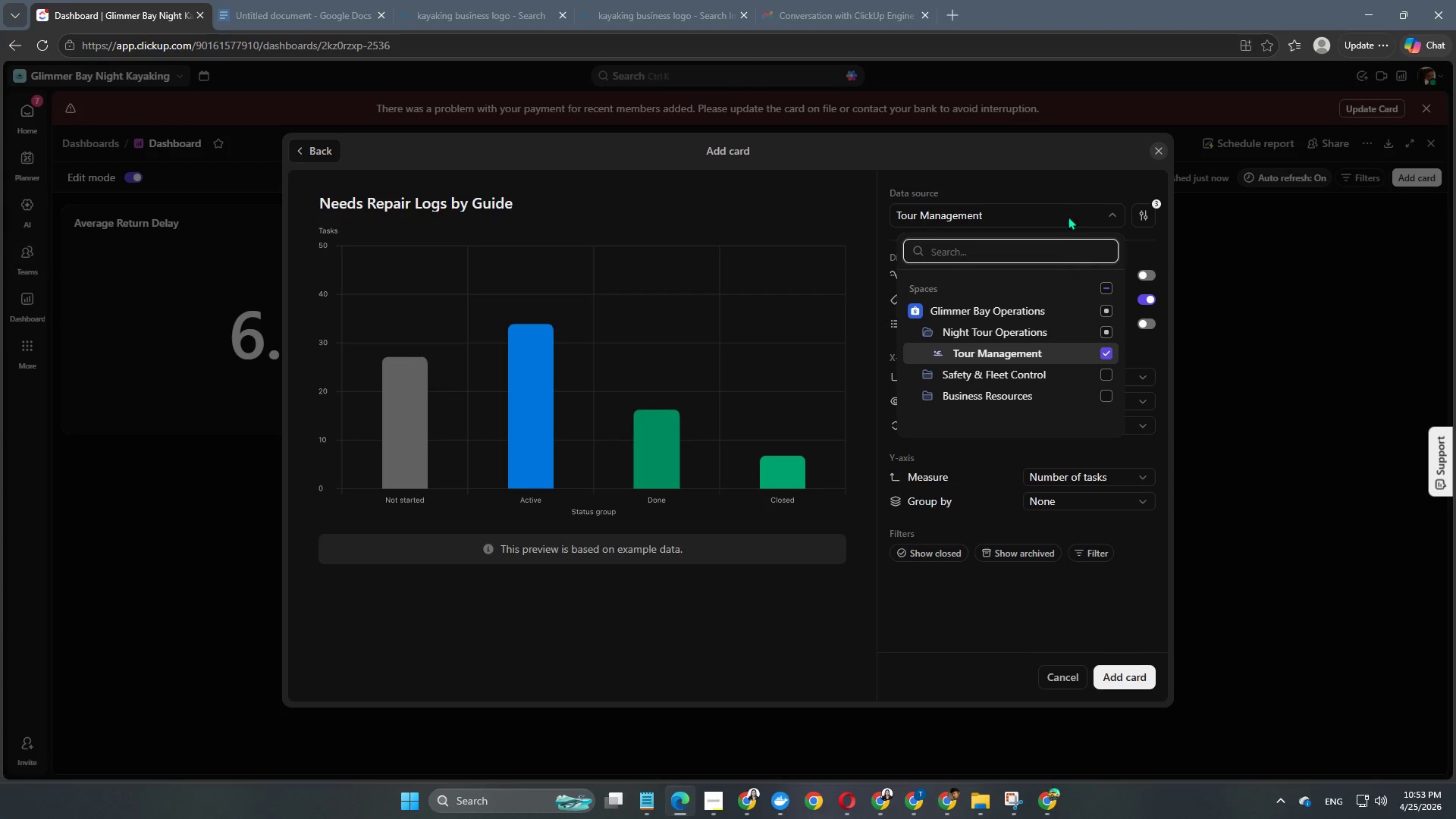 
left_click([1070, 213])
 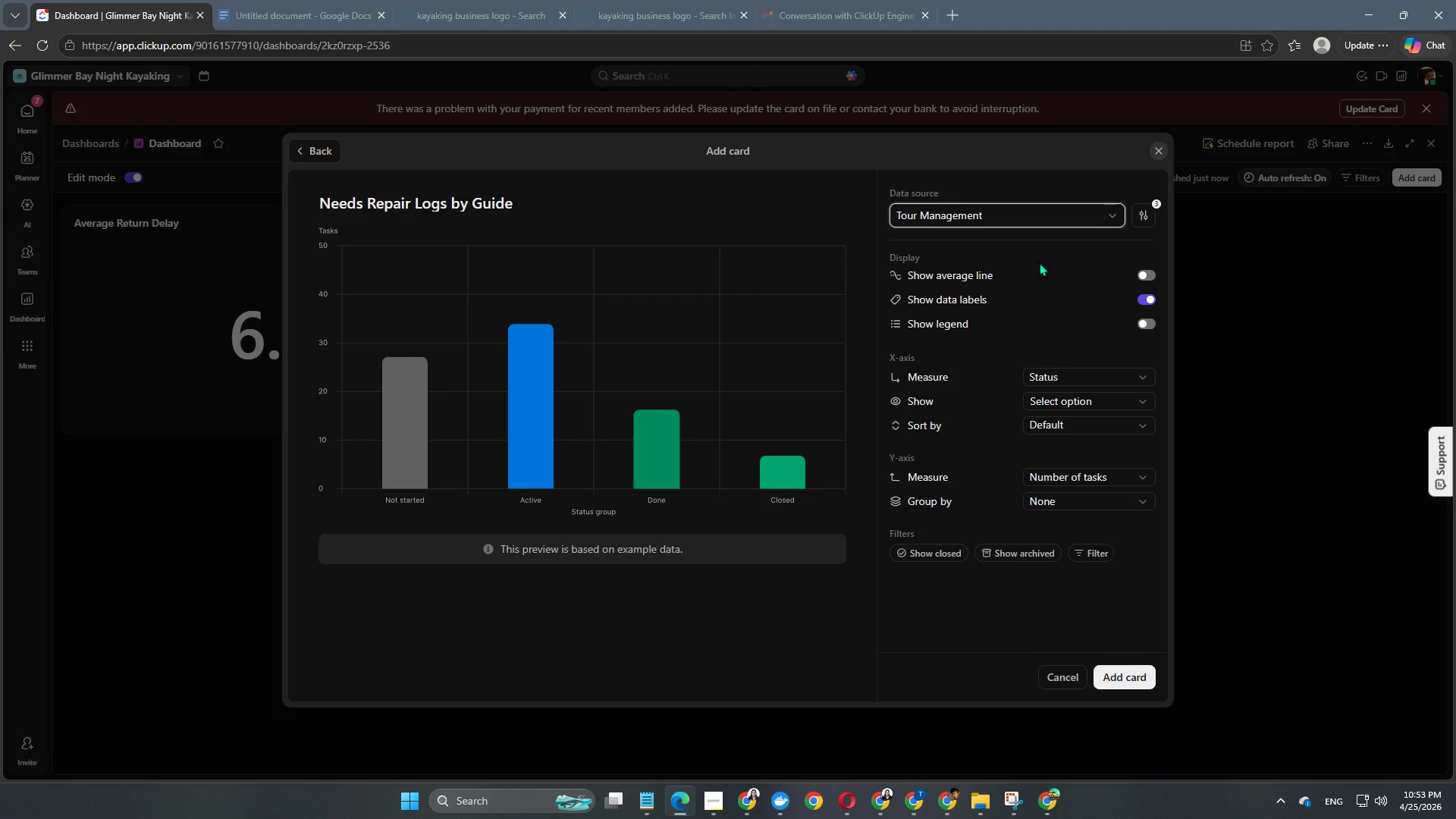 
wait(9.94)
 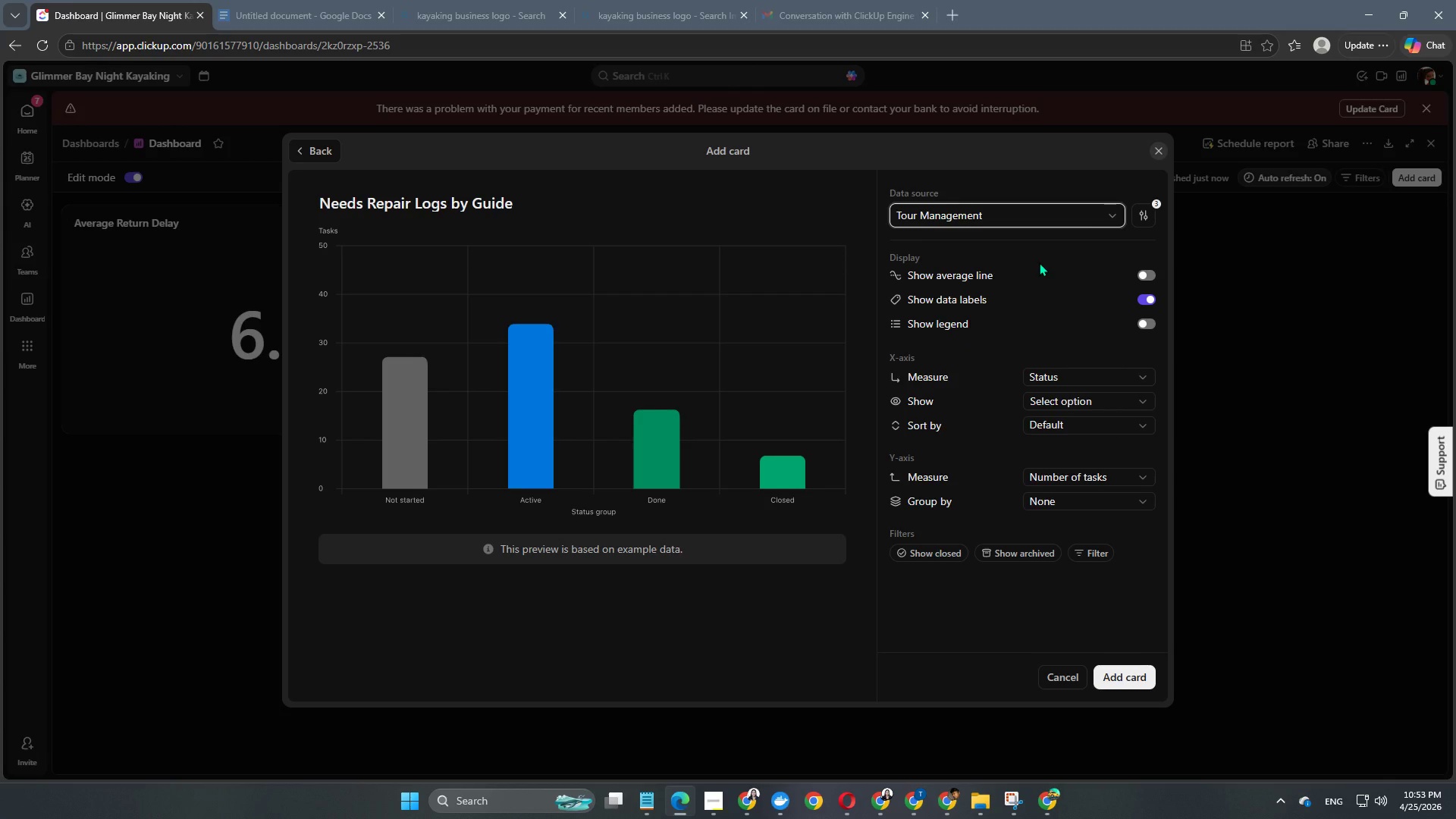 
left_click([1148, 322])
 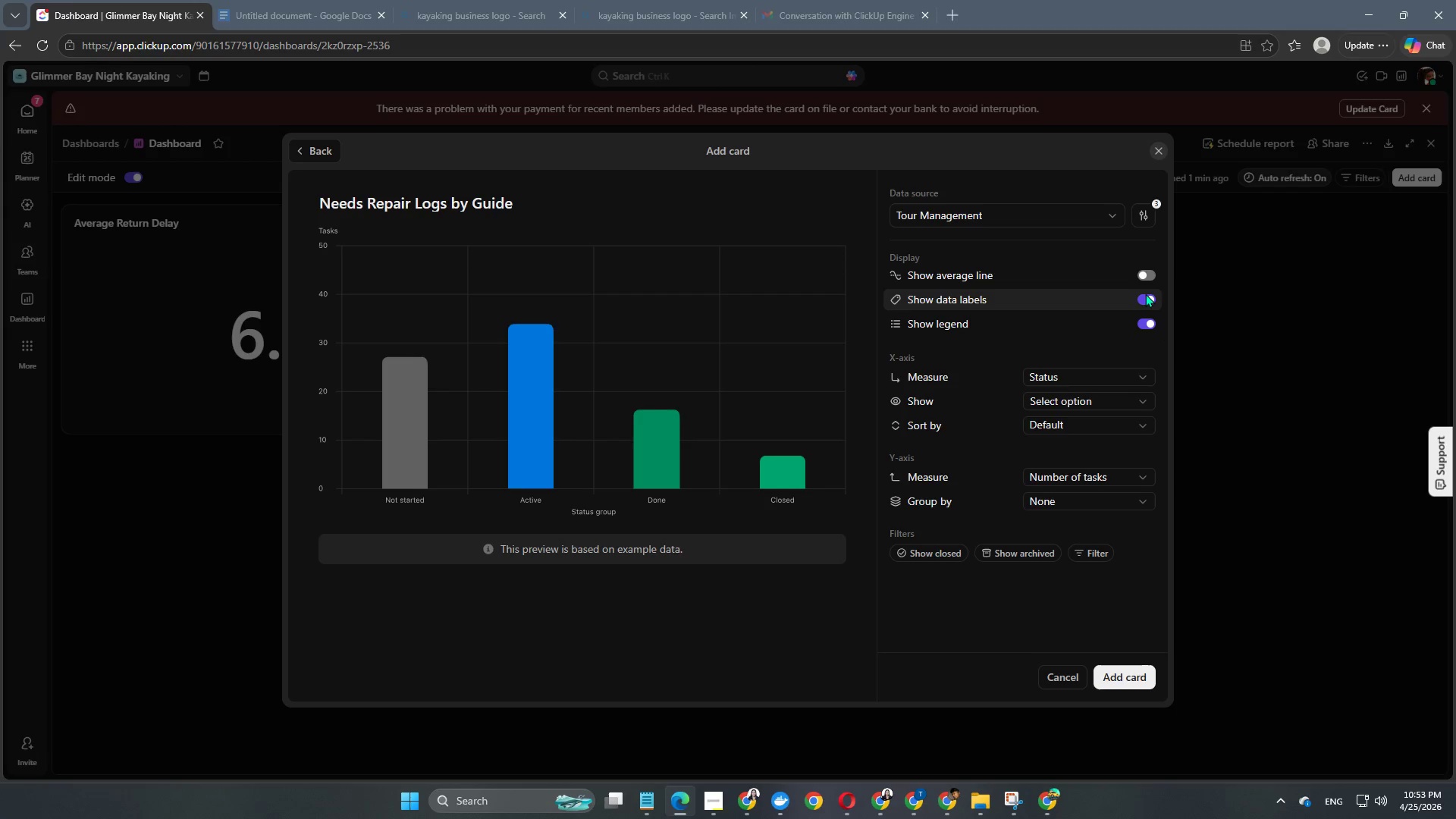 
left_click([1083, 378])
 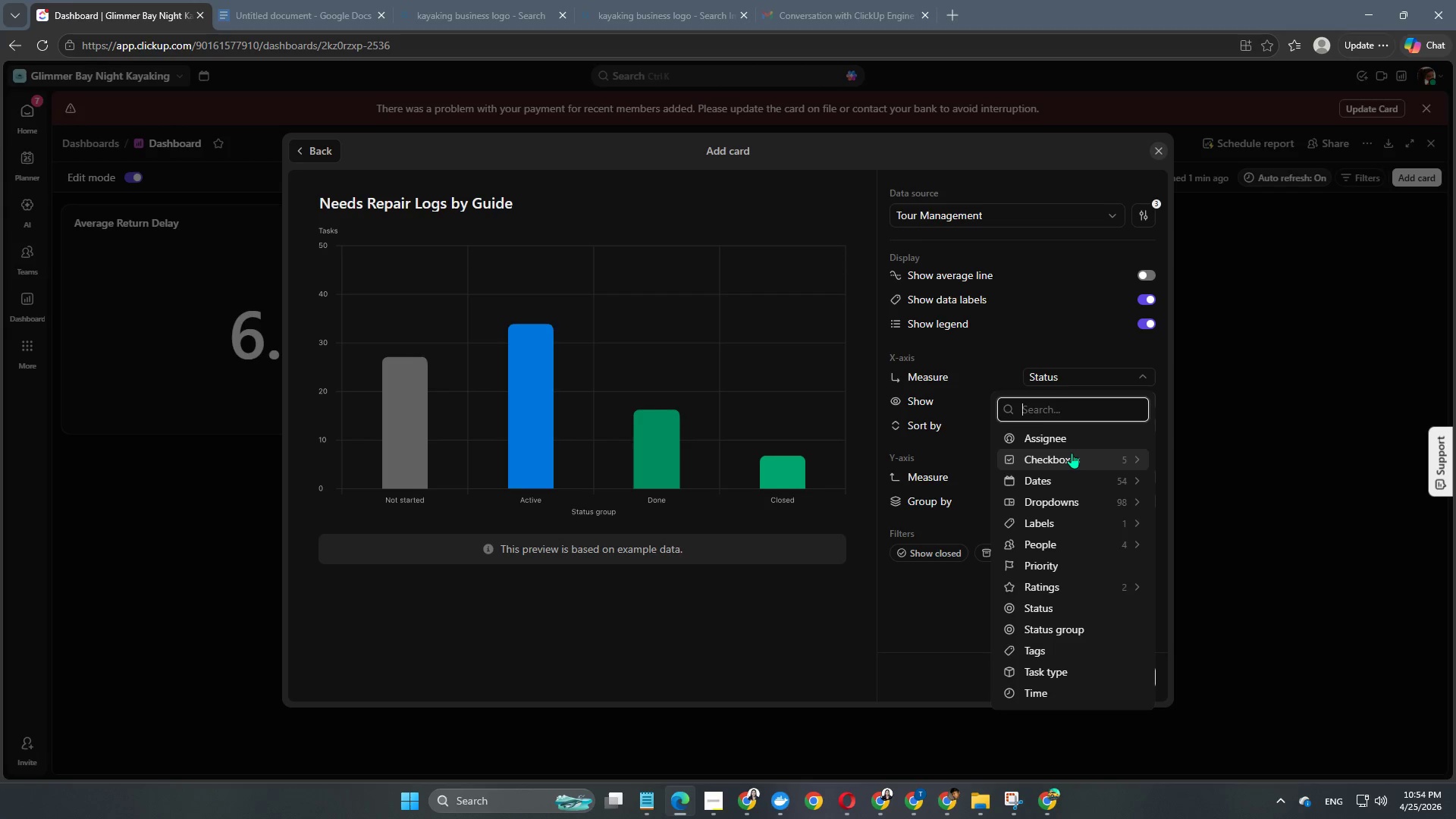 
scroll: coordinate [1116, 353], scroll_direction: down, amount: 2.0
 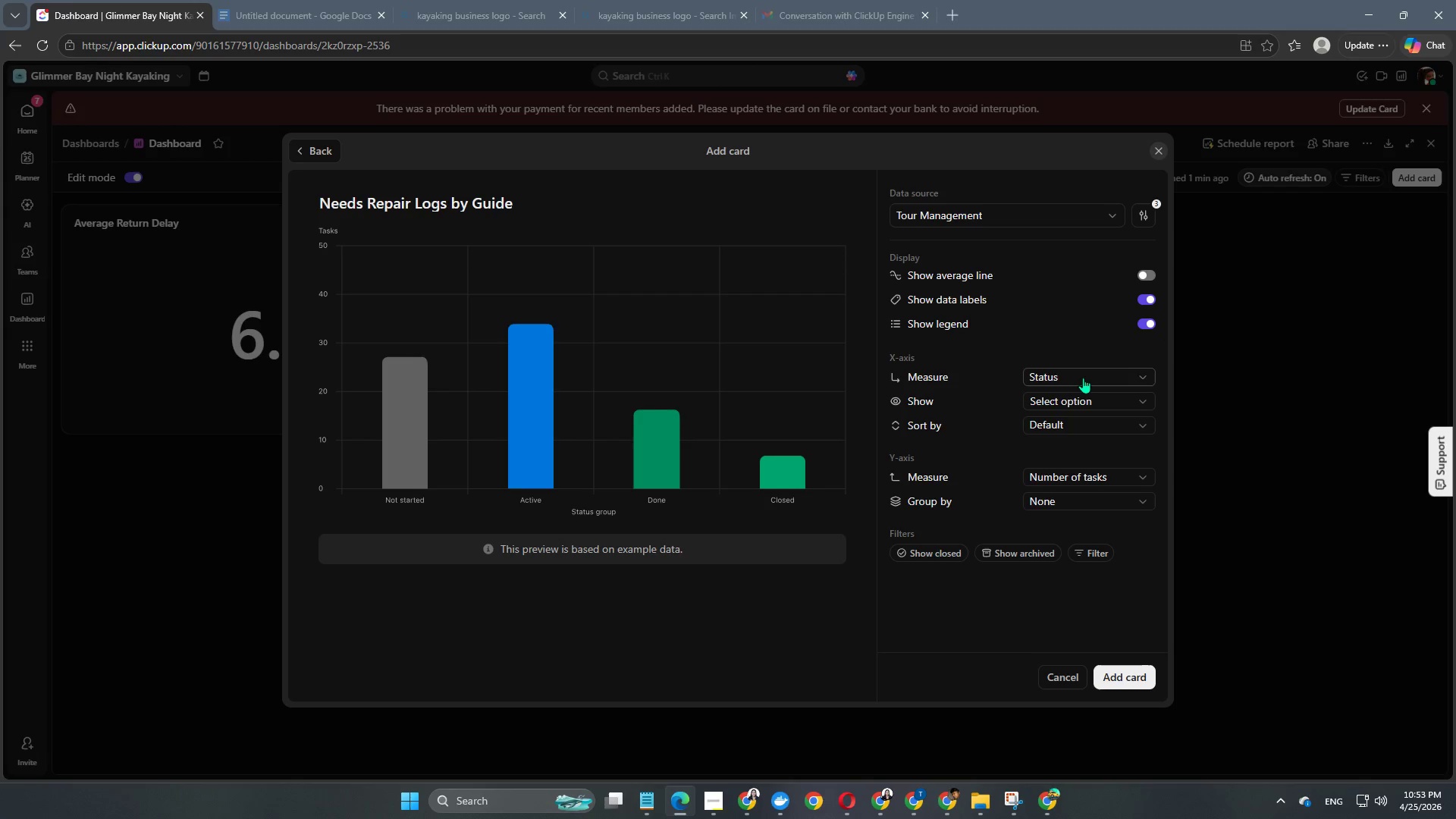 
left_click([1088, 511])
 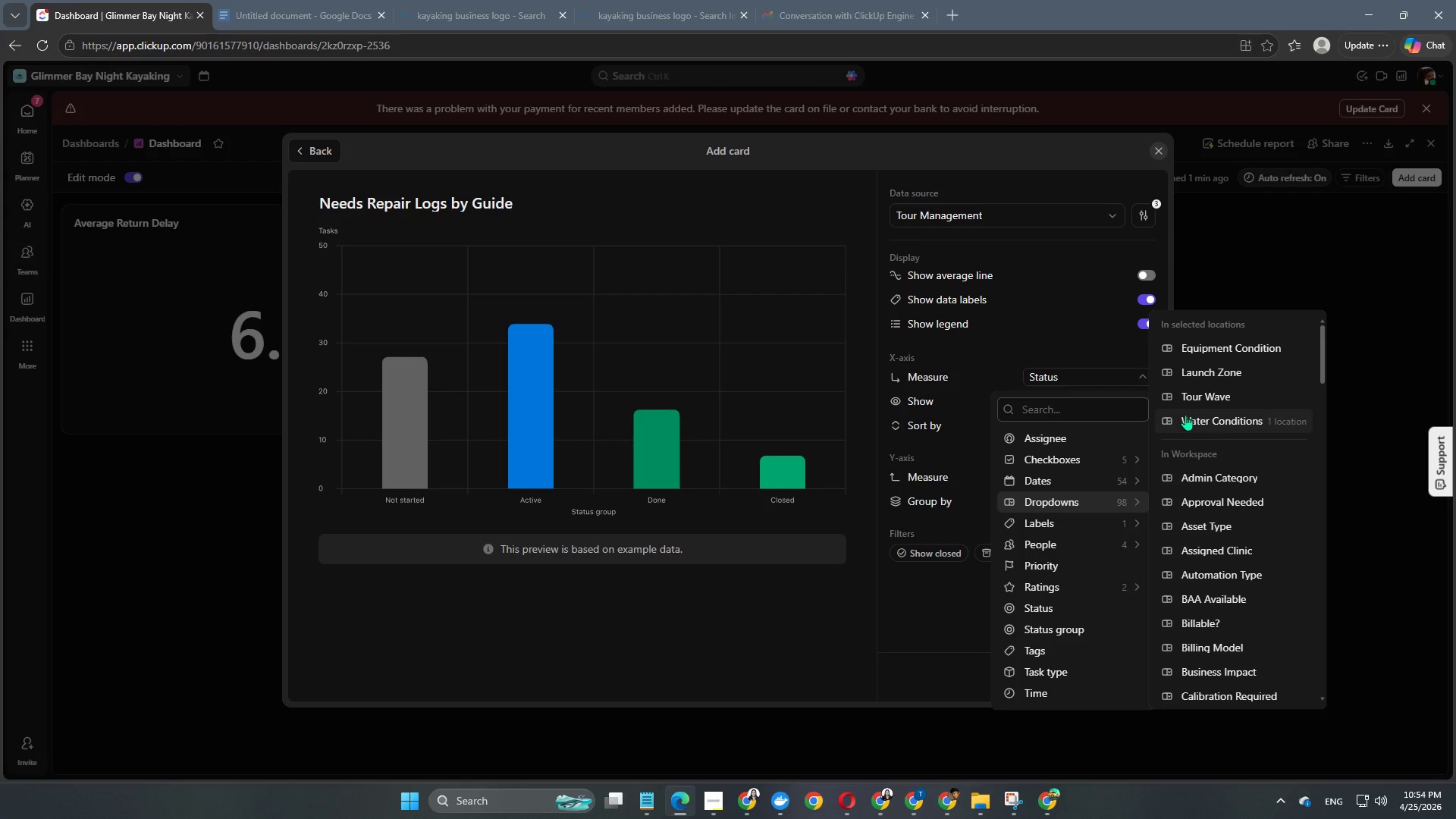 
scroll: coordinate [1210, 436], scroll_direction: up, amount: 1.0
 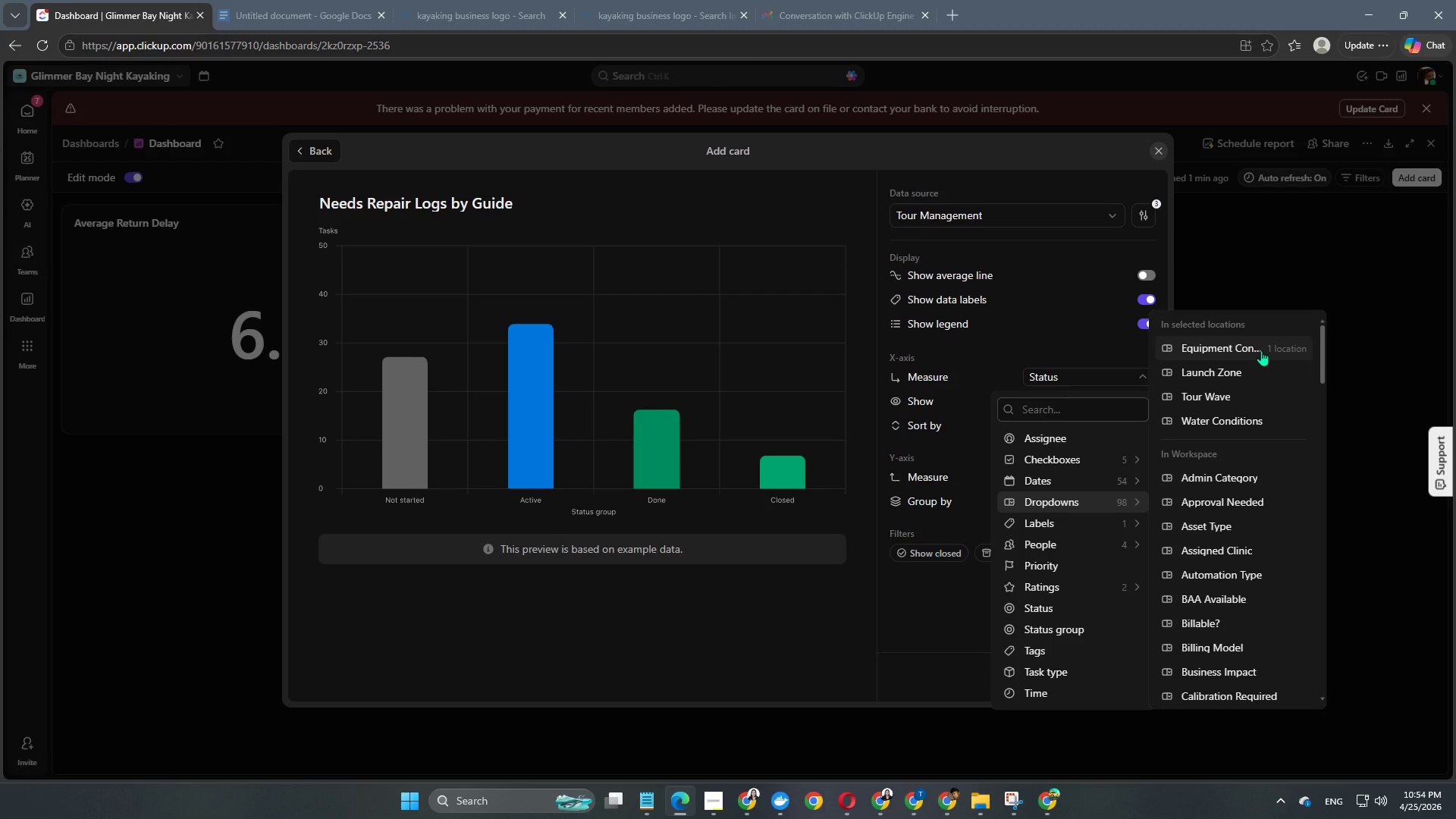 
wait(8.96)
 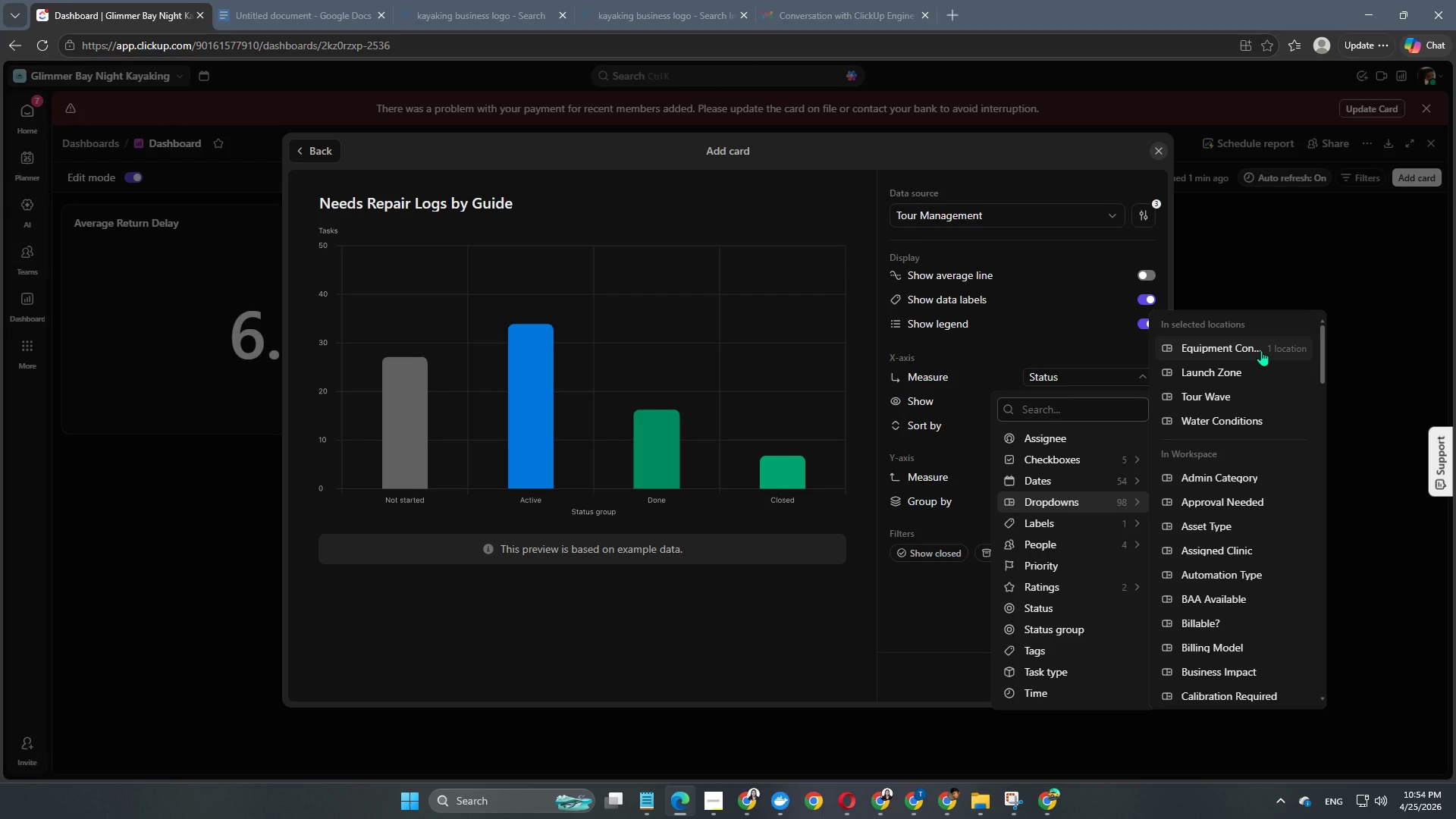 
left_click([910, 582])
 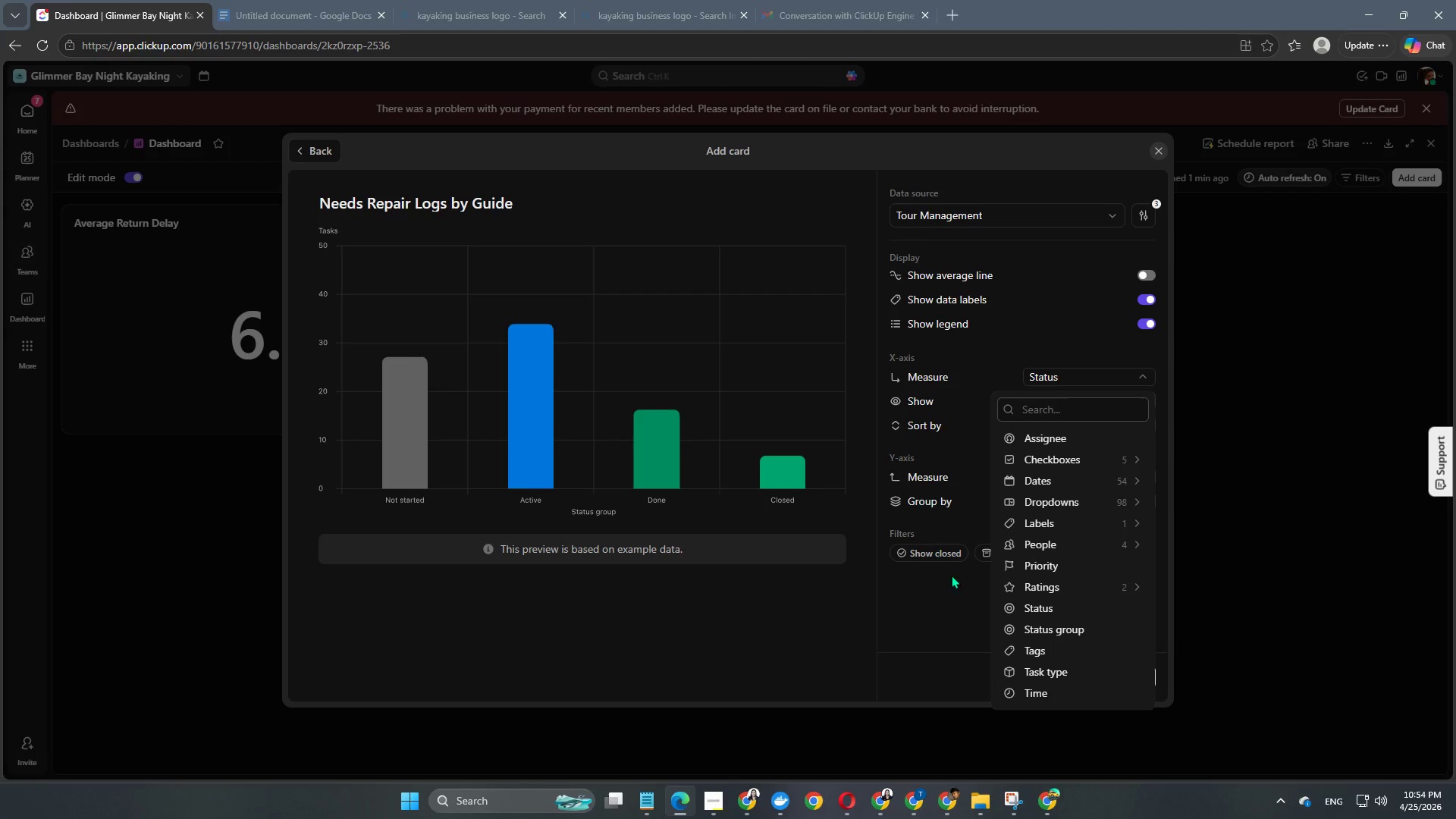 
left_click([893, 607])
 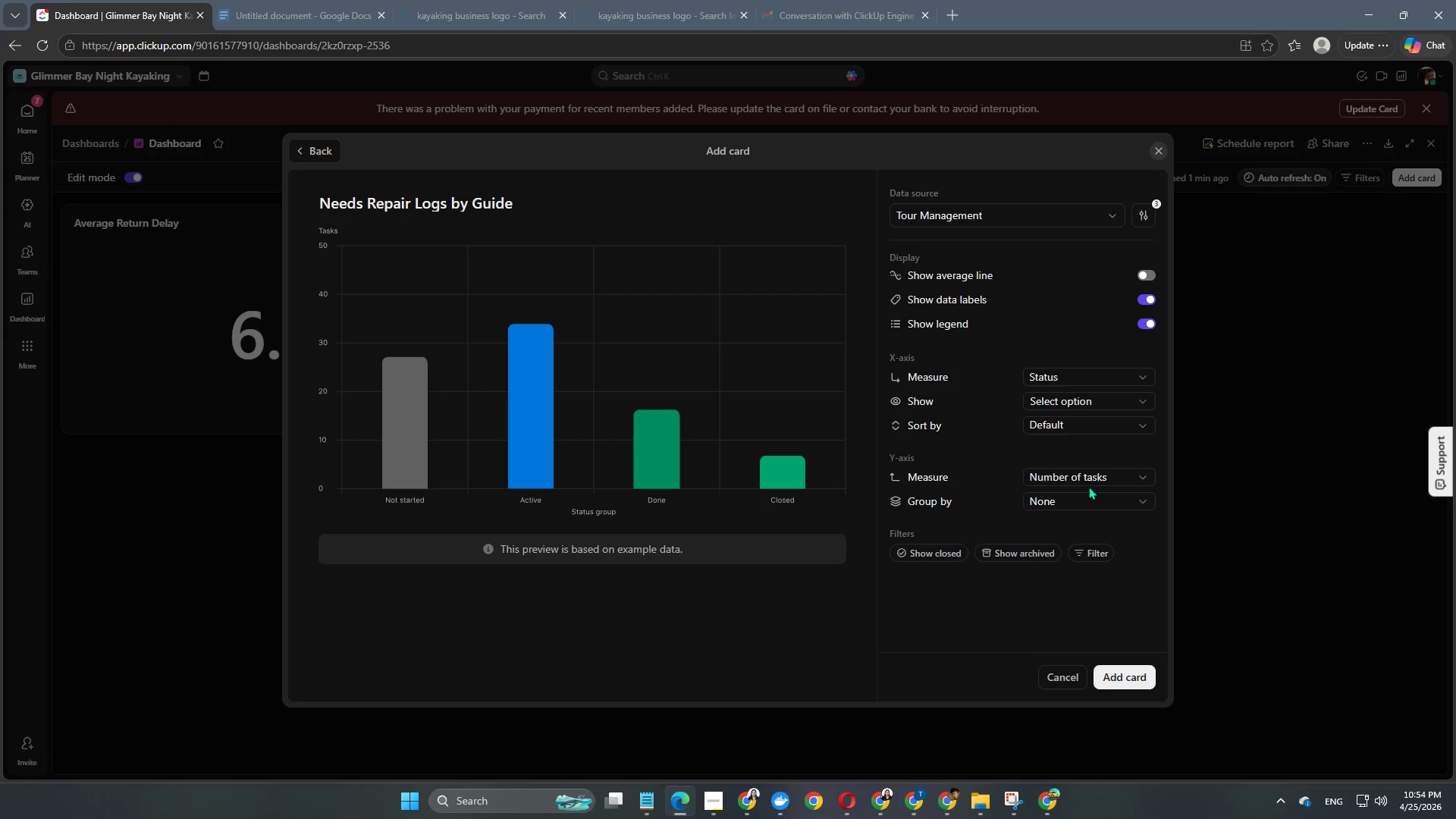 
left_click([1083, 509])
 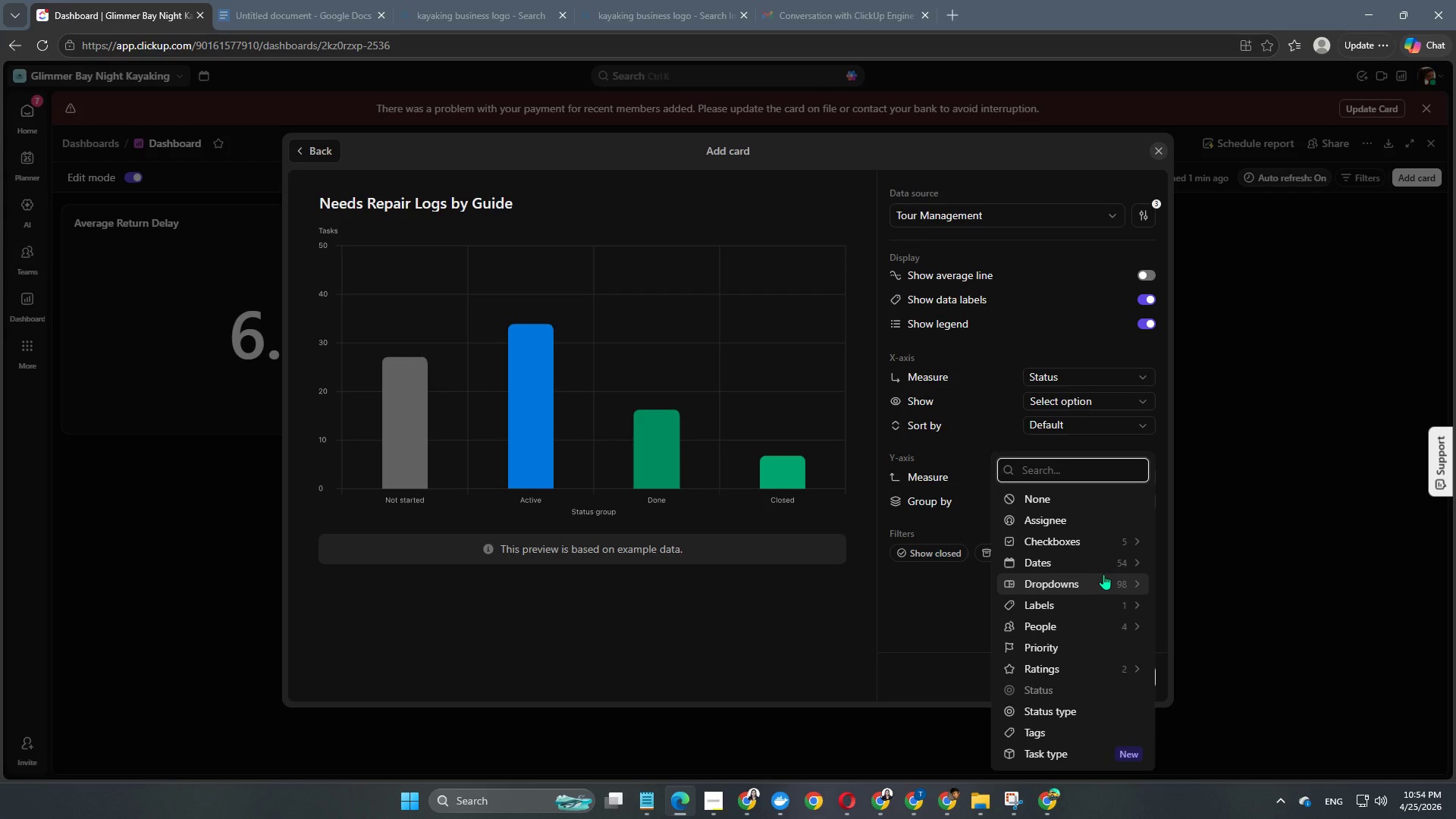 
scroll: coordinate [1103, 574], scroll_direction: up, amount: 1.0
 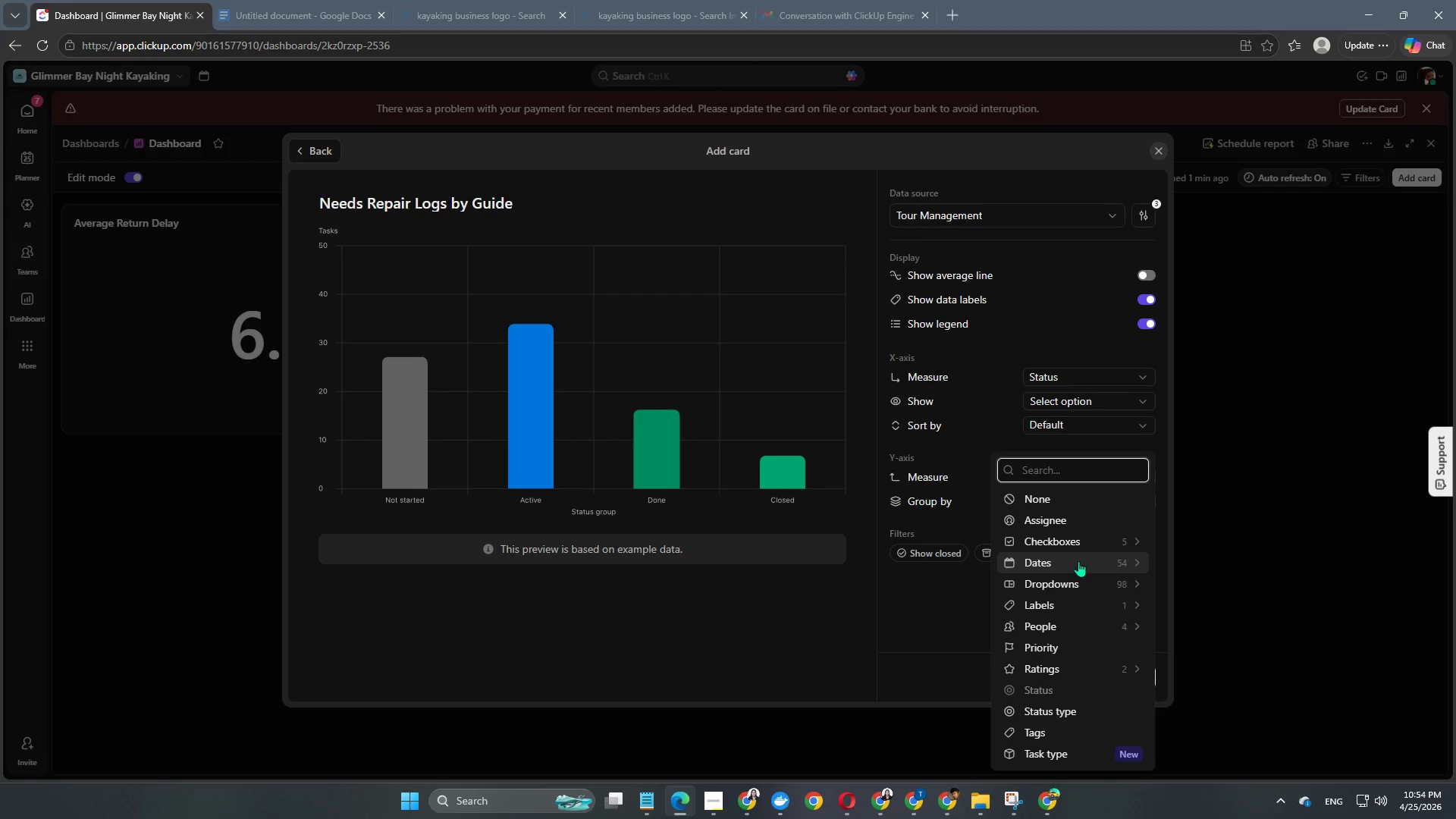 
wait(15.84)
 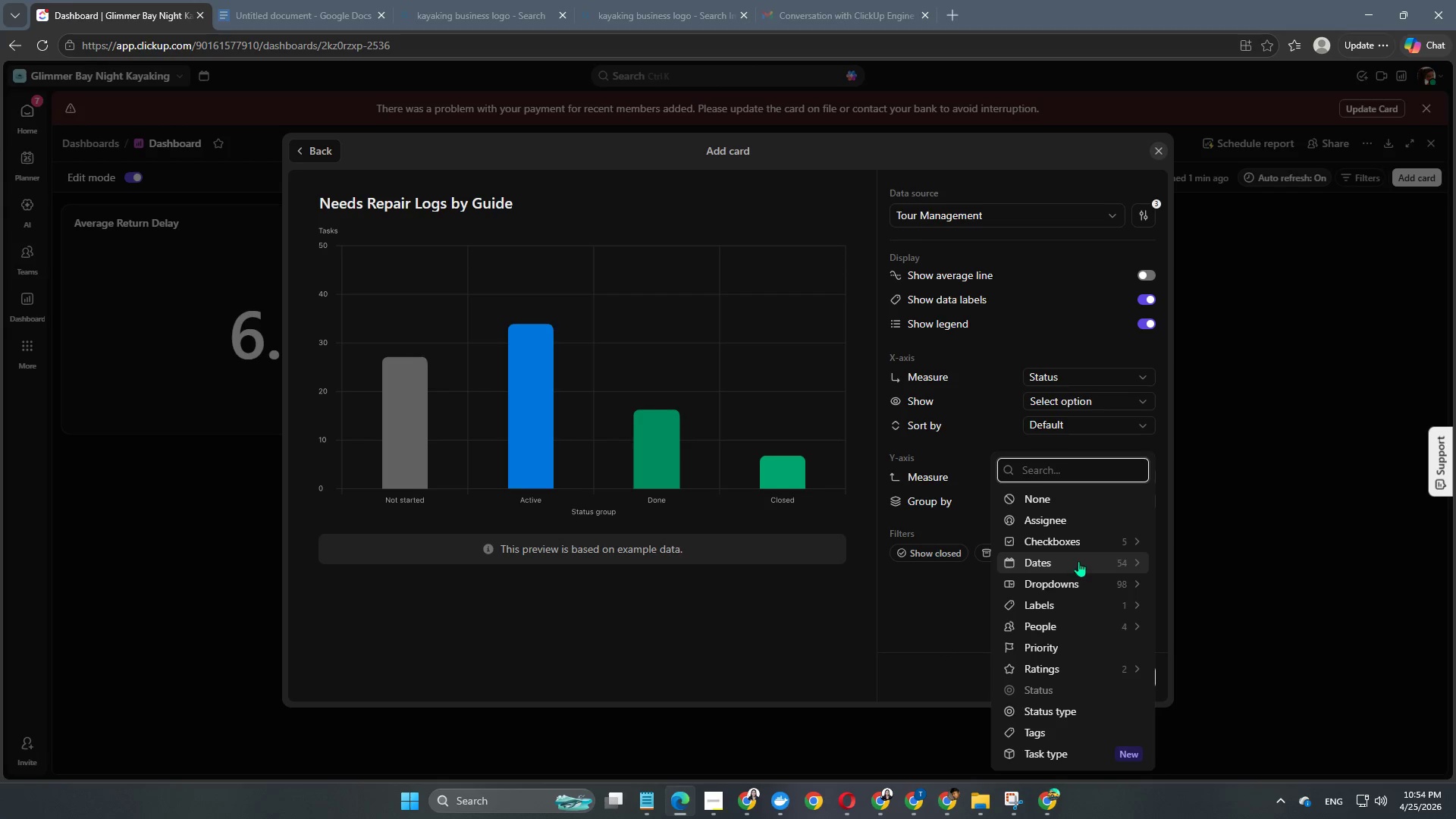 
left_click([1075, 626])
 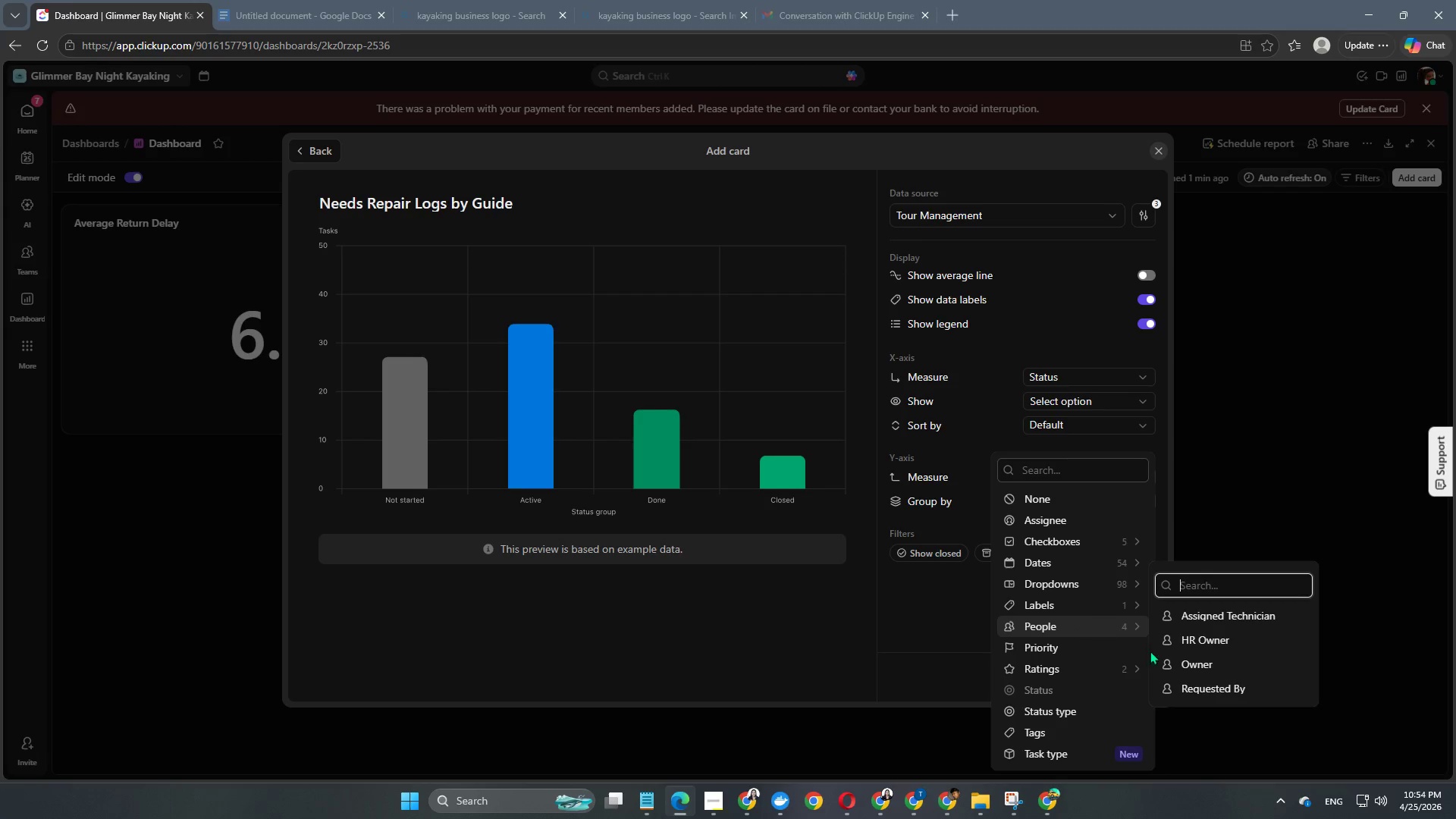 
scroll: coordinate [1219, 651], scroll_direction: down, amount: 3.0
 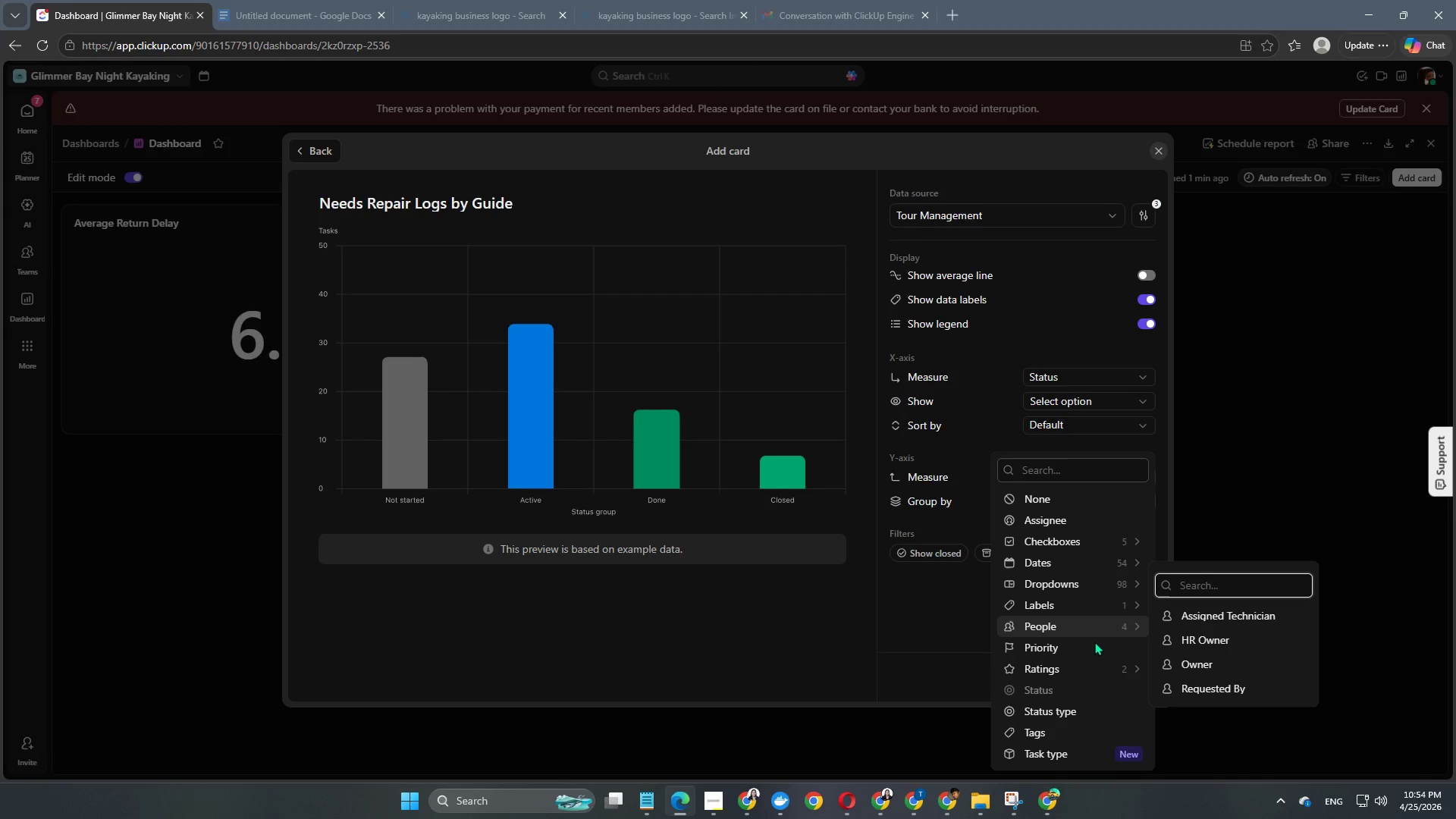 
left_click([1099, 672])
 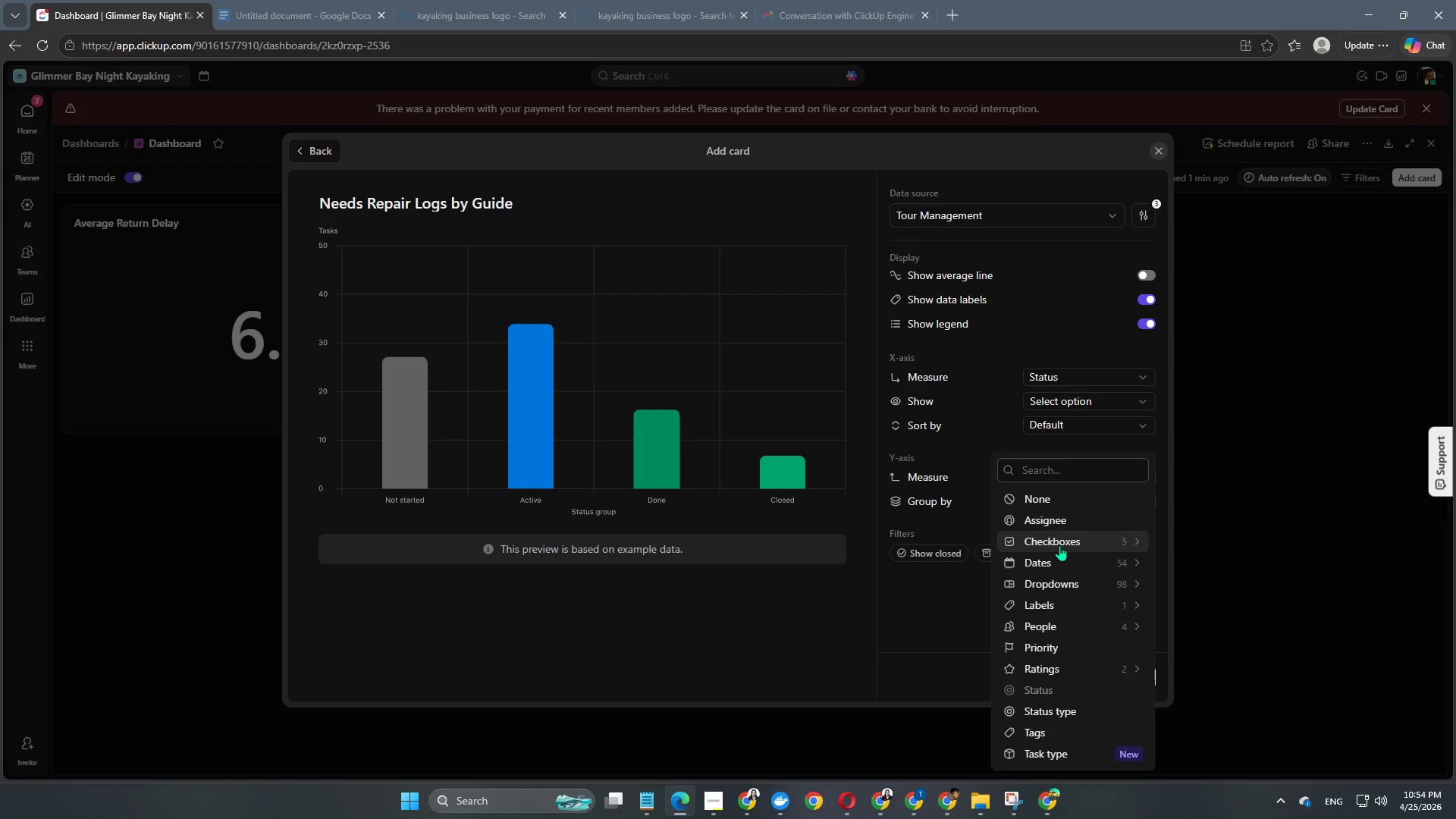 
wait(10.75)
 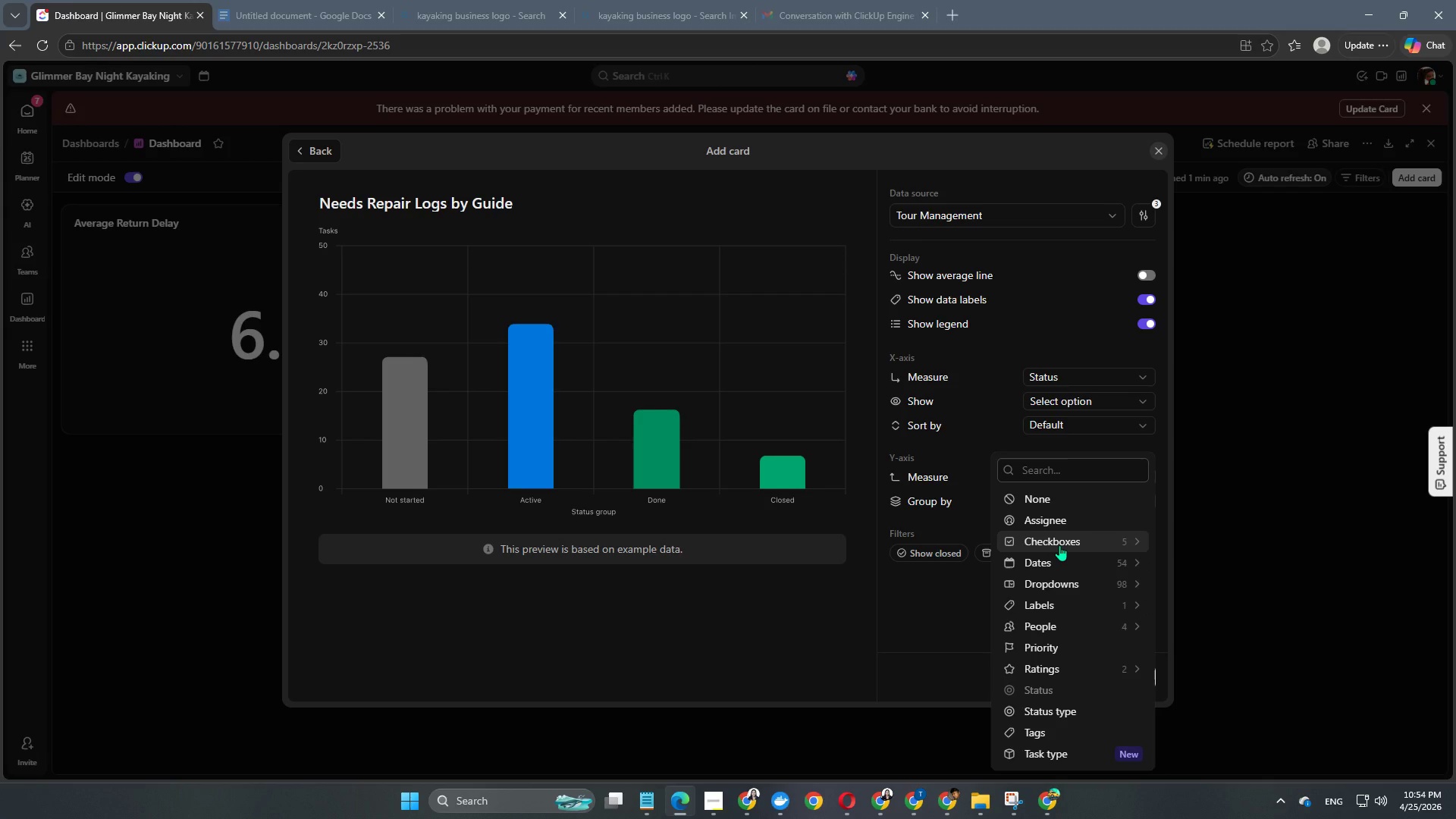 
left_click([1286, 619])
 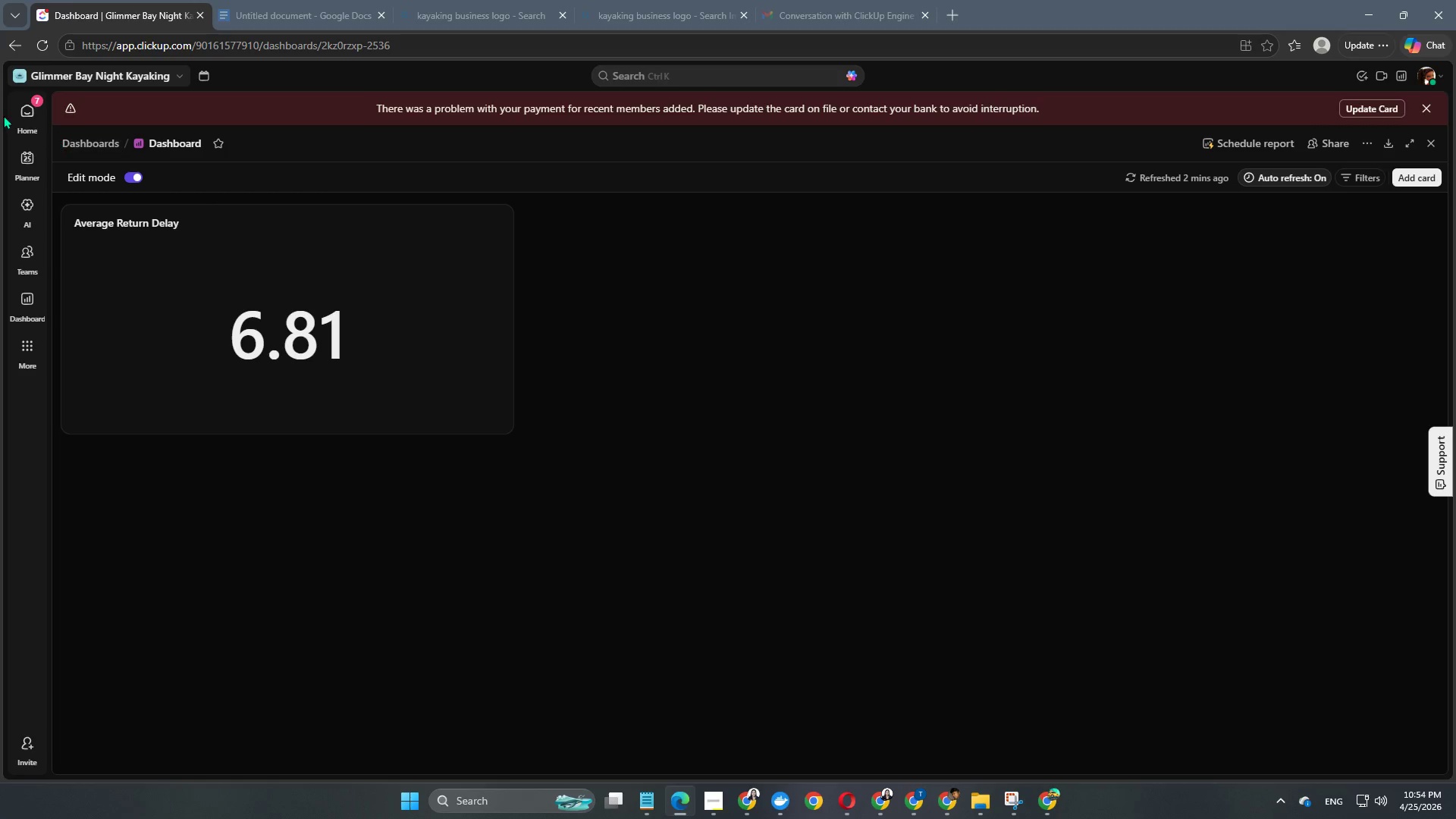 
left_click([26, 113])
 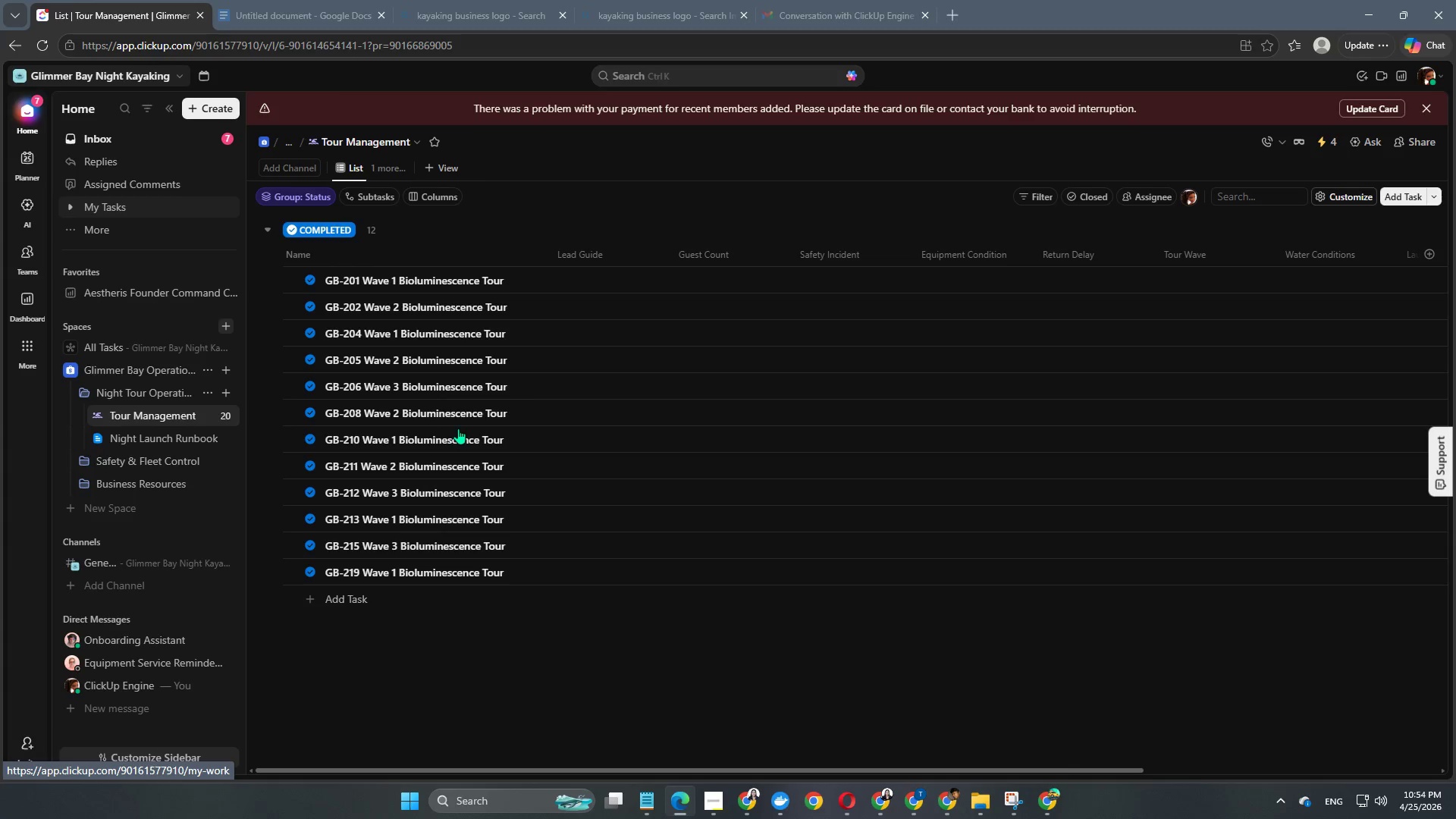 
scroll: coordinate [621, 485], scroll_direction: down, amount: 2.0
 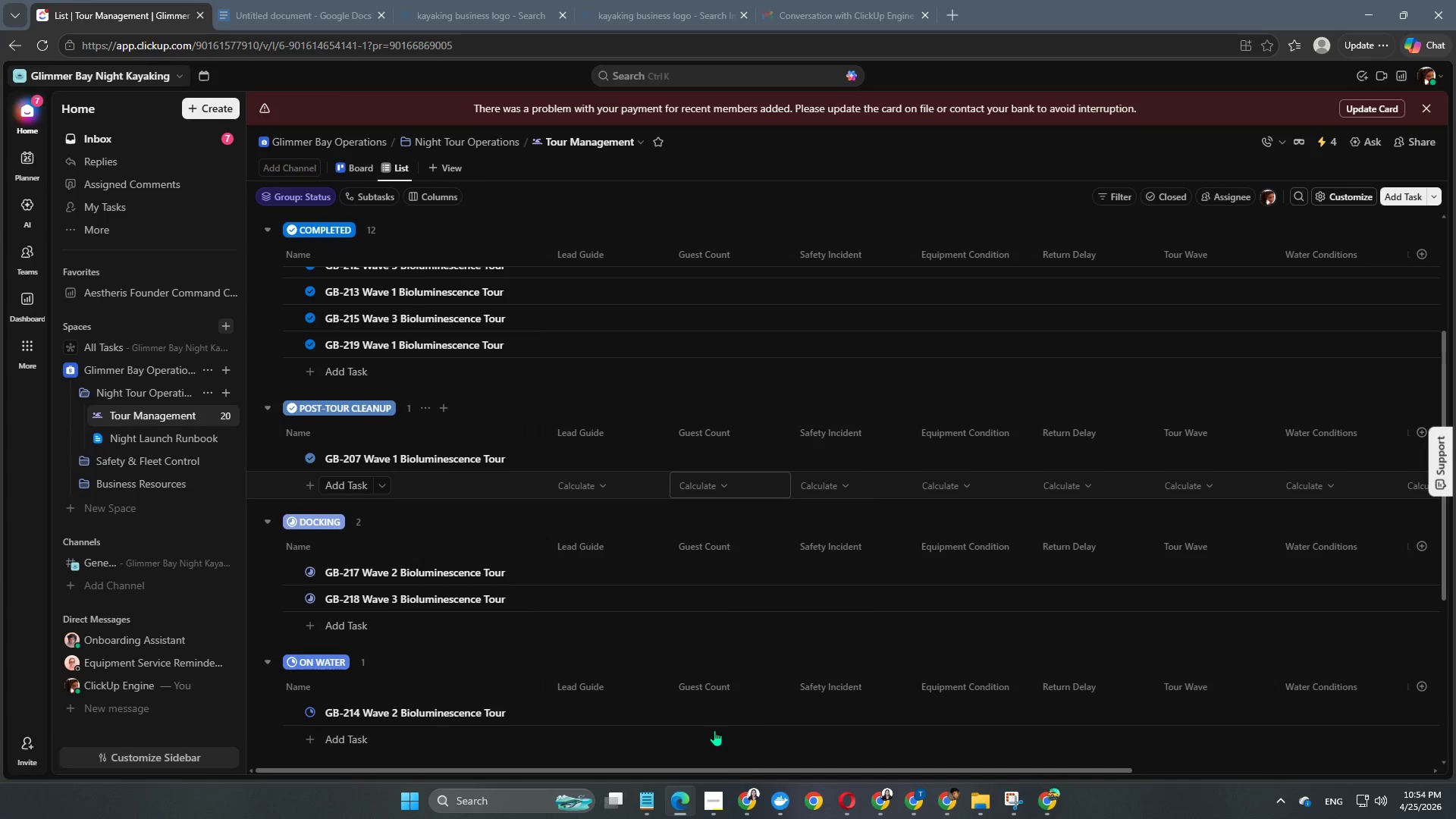 
scroll: coordinate [693, 674], scroll_direction: up, amount: 13.0
 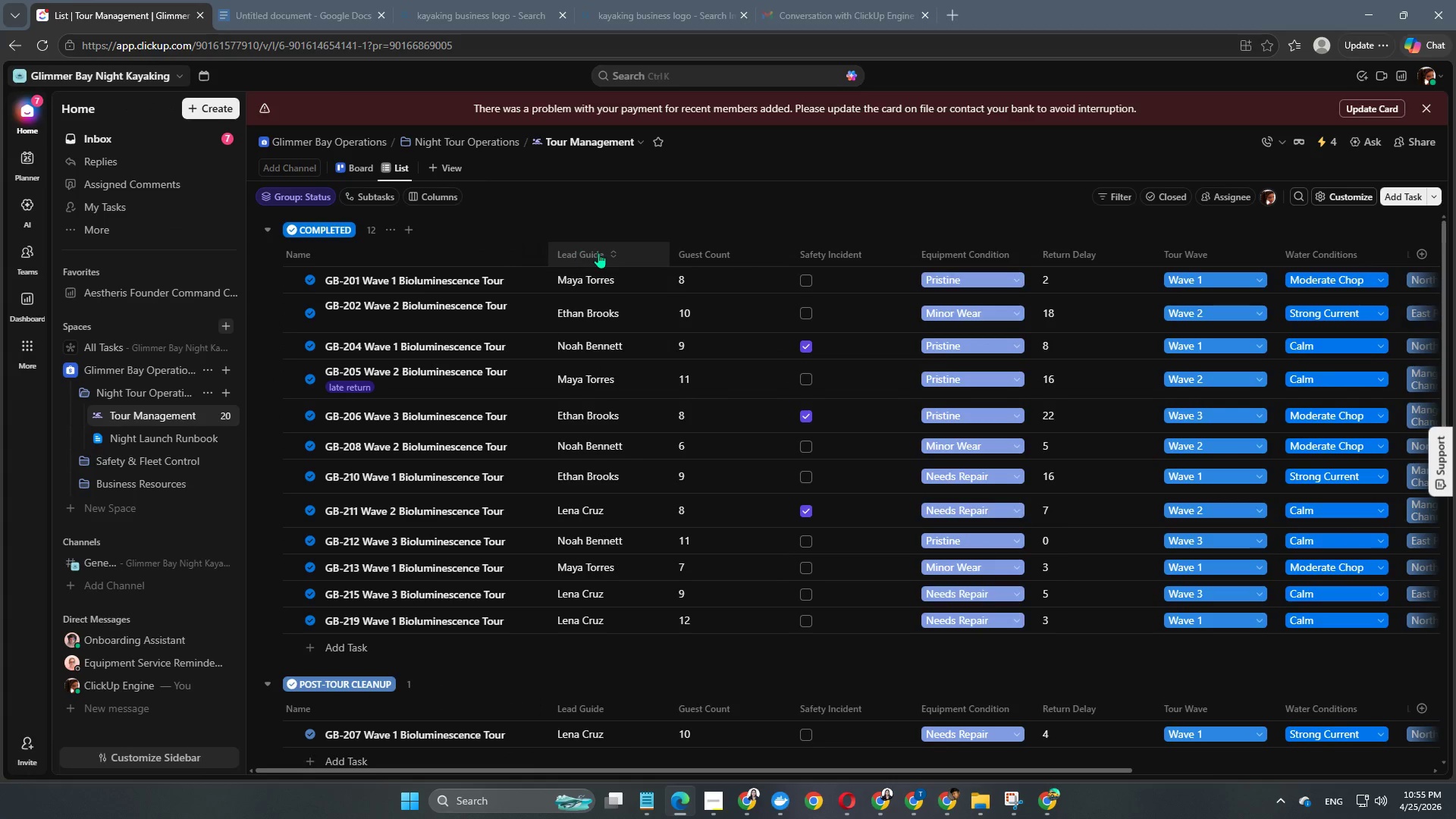 
right_click([598, 253])
 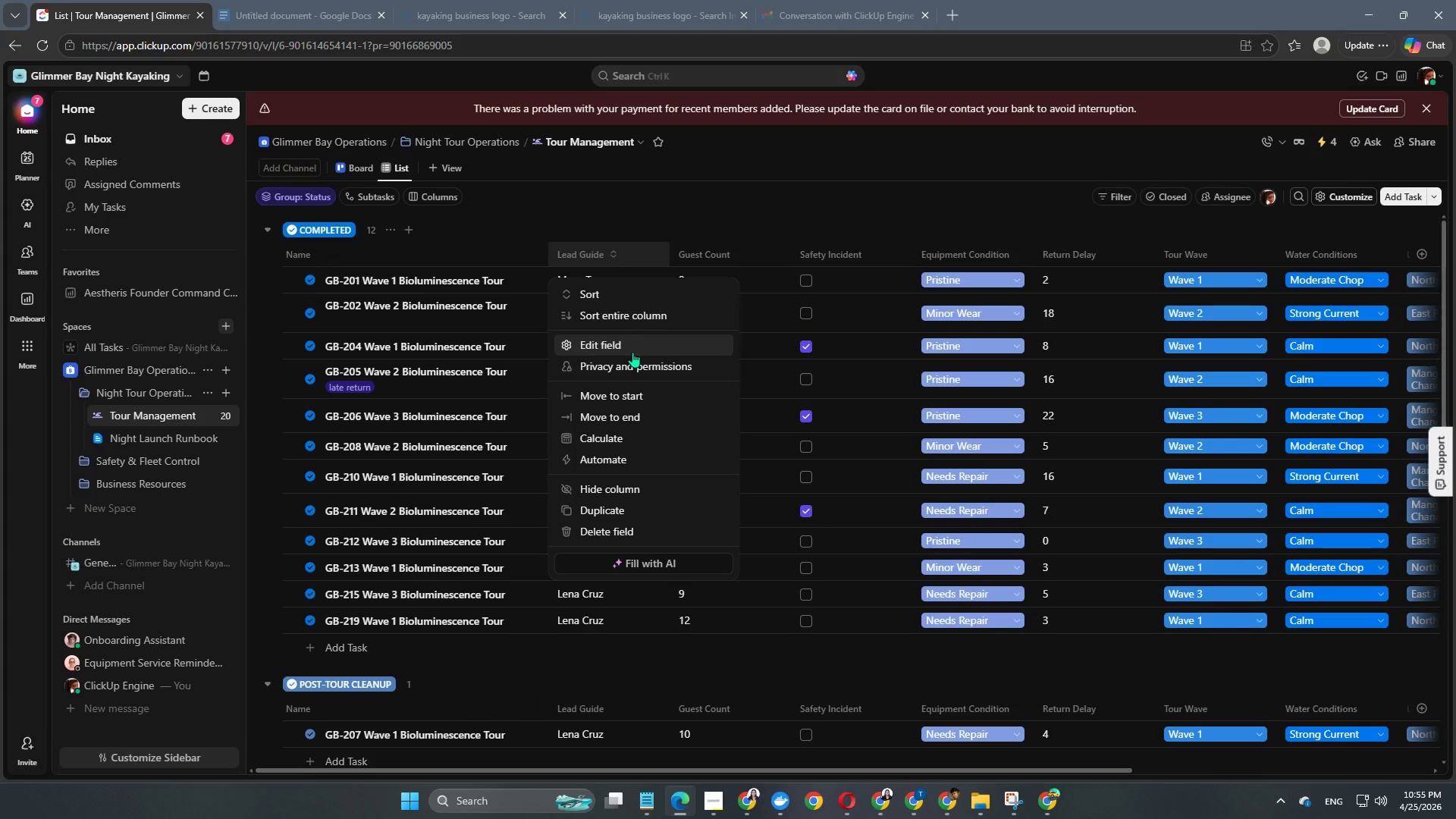 
left_click([597, 657])
 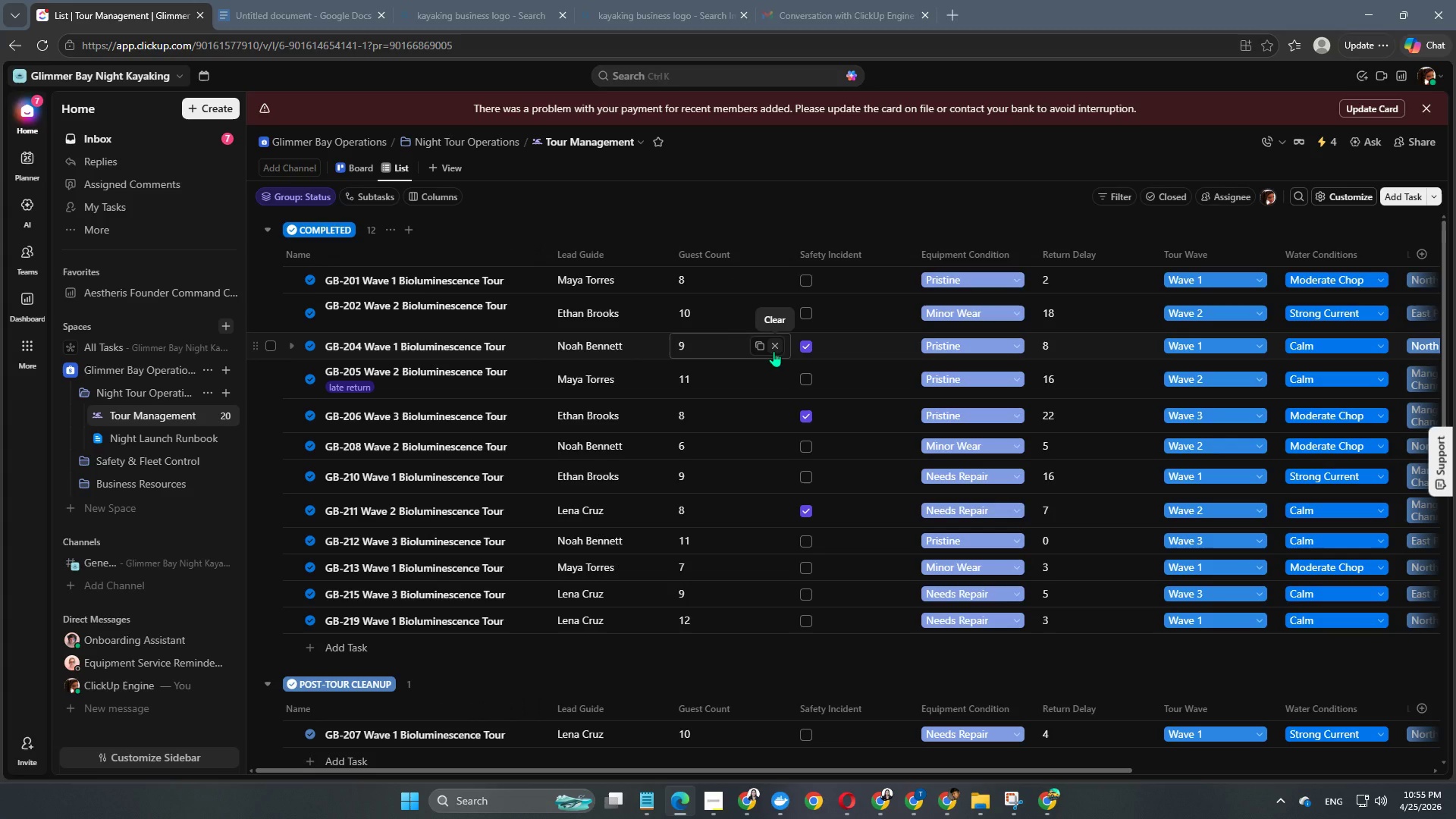 
wait(14.12)
 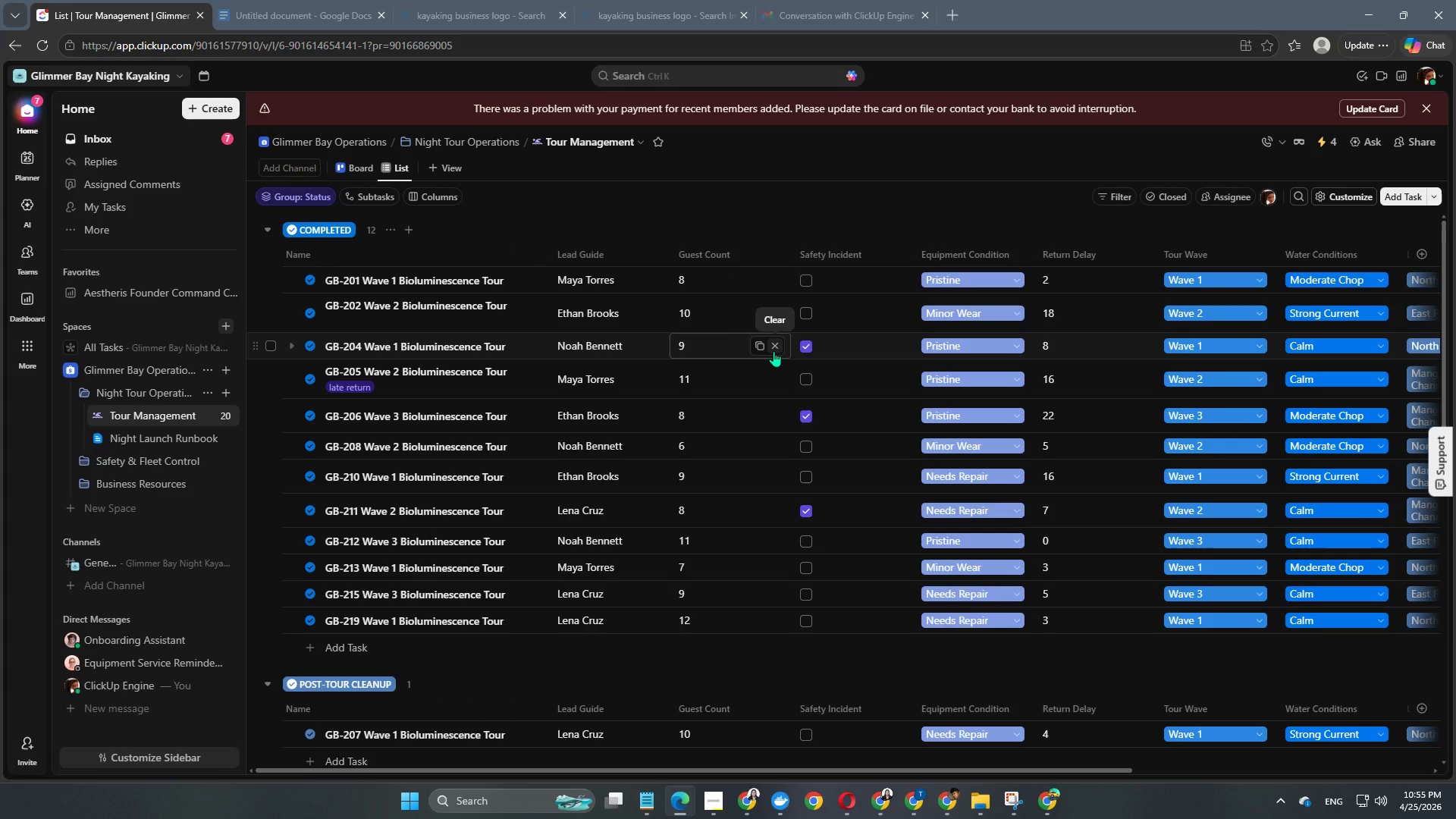 
scroll: coordinate [769, 370], scroll_direction: down, amount: 2.0
 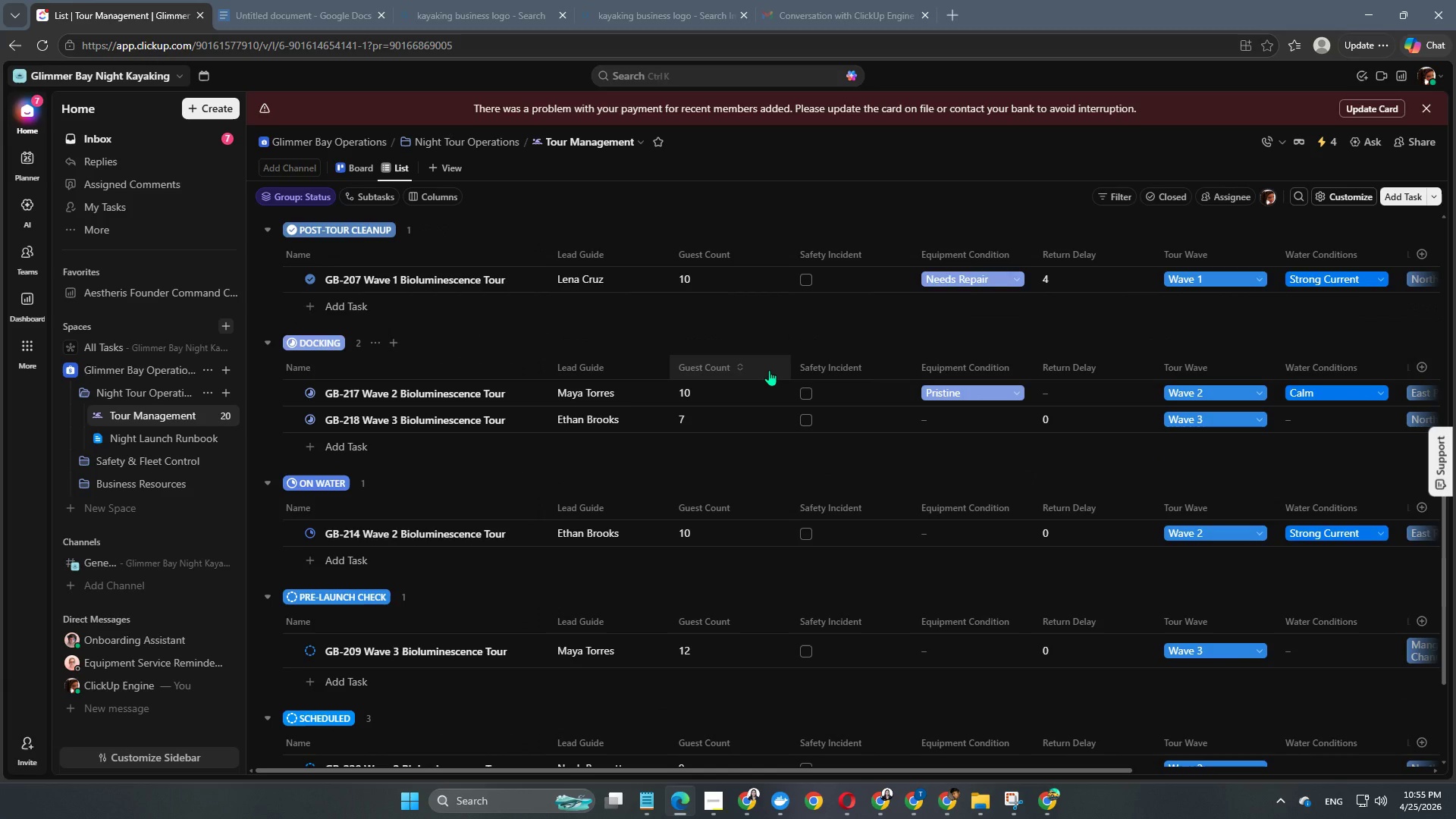 
scroll: coordinate [769, 370], scroll_direction: up, amount: 1.0
 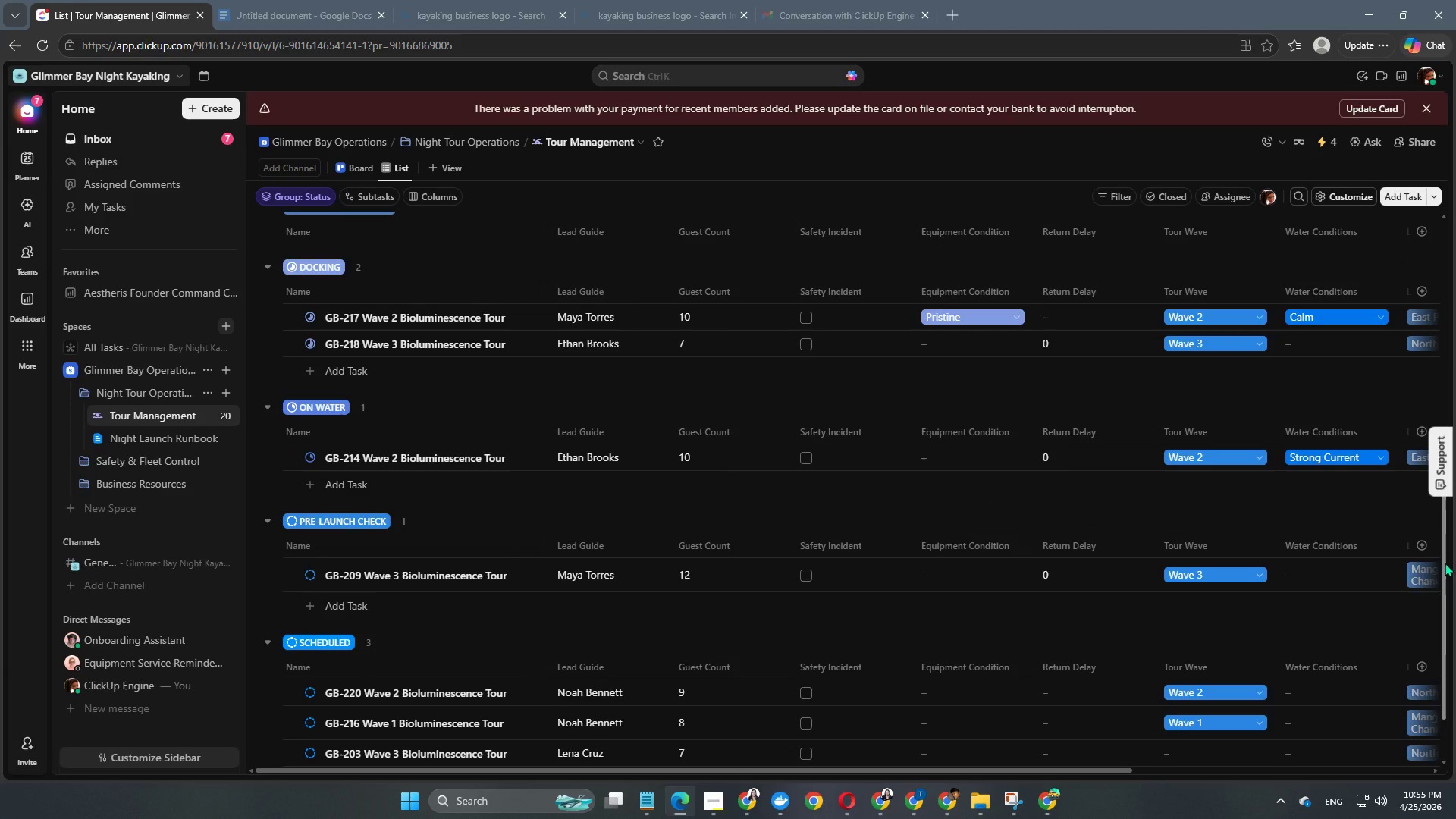 
left_click_drag(start_coordinate=[1445, 563], to_coordinate=[1445, 588])
 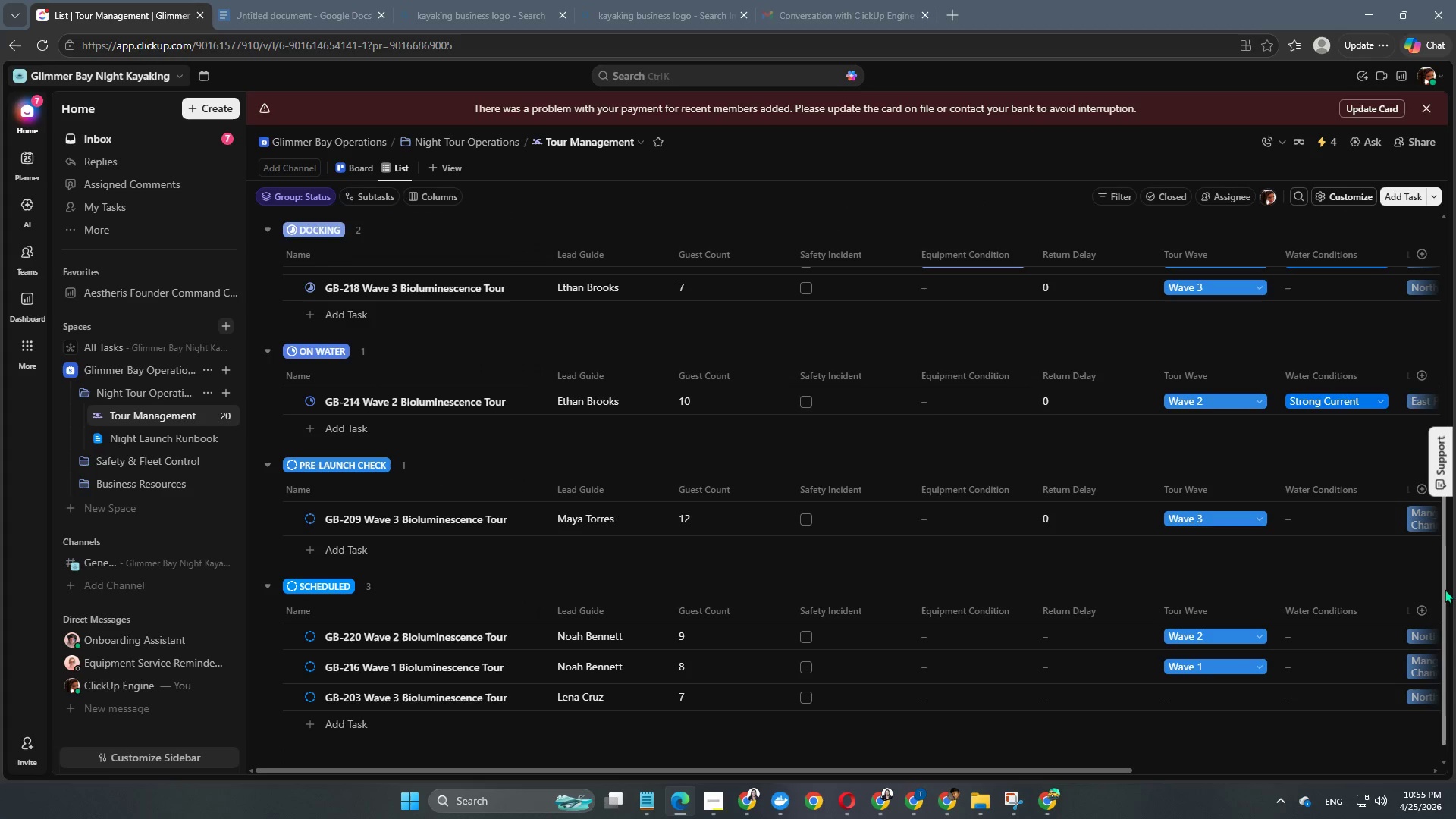 
wait(6.02)
 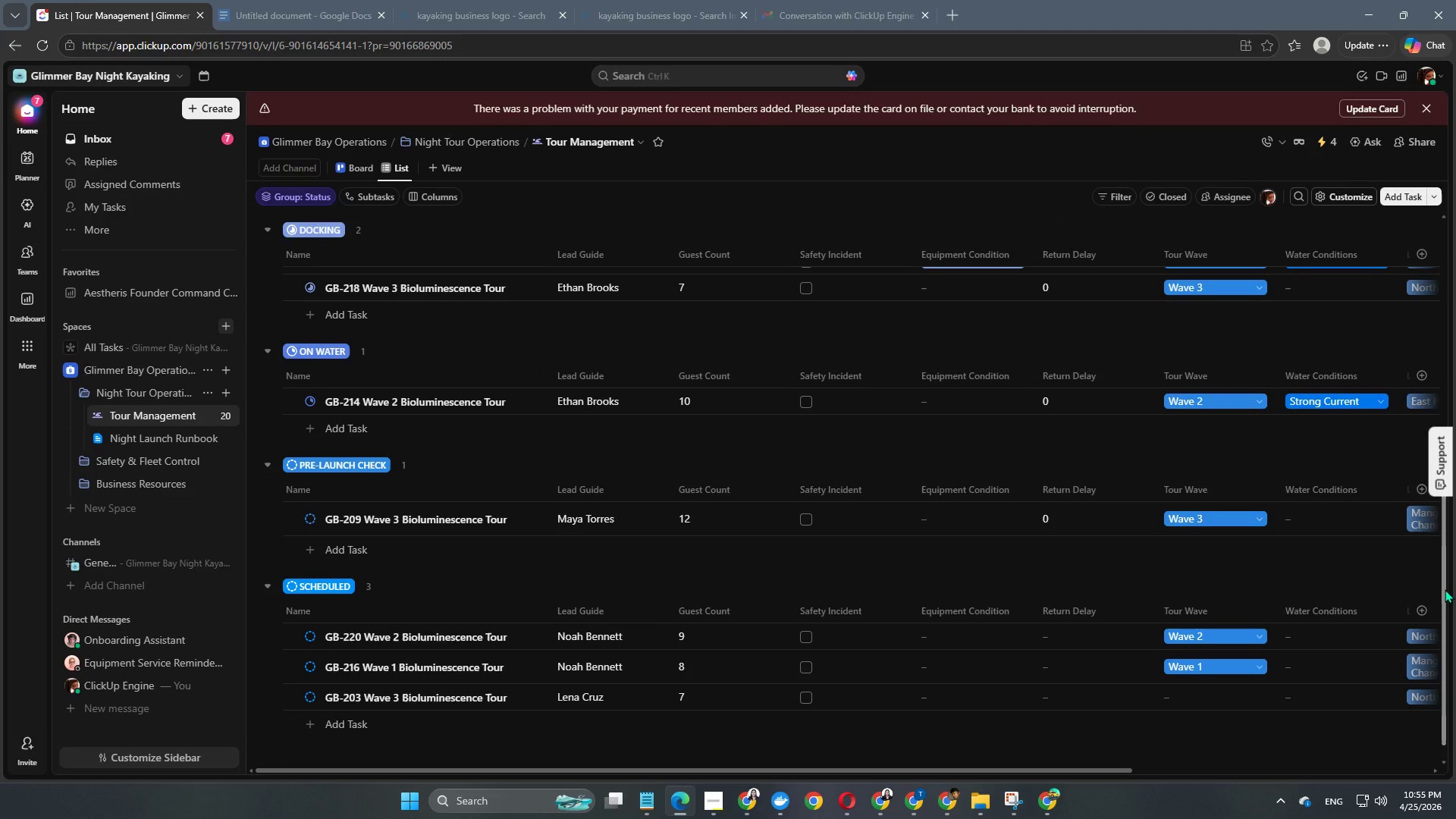 
left_click([585, 253])
 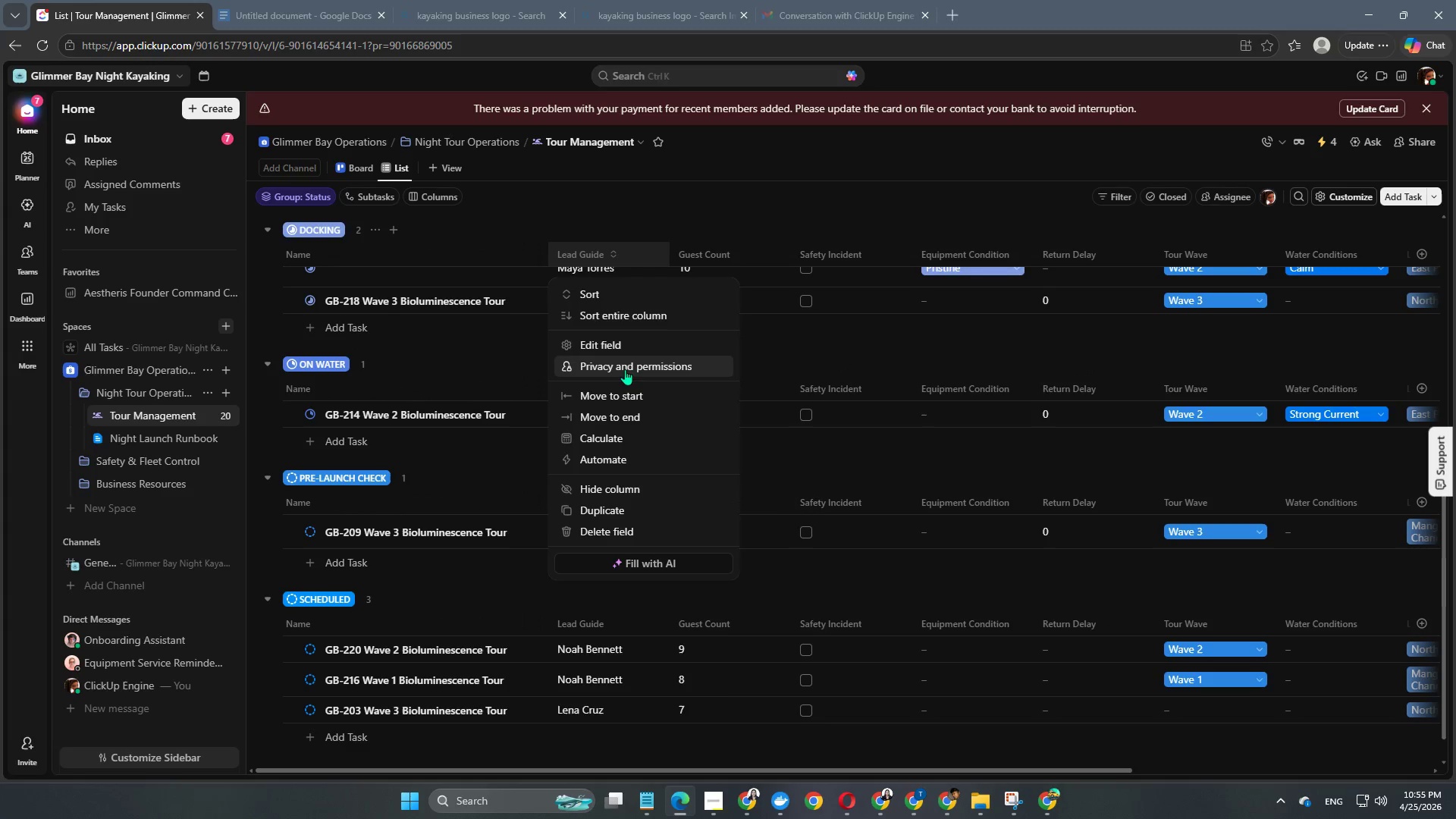 
left_click([624, 346])
 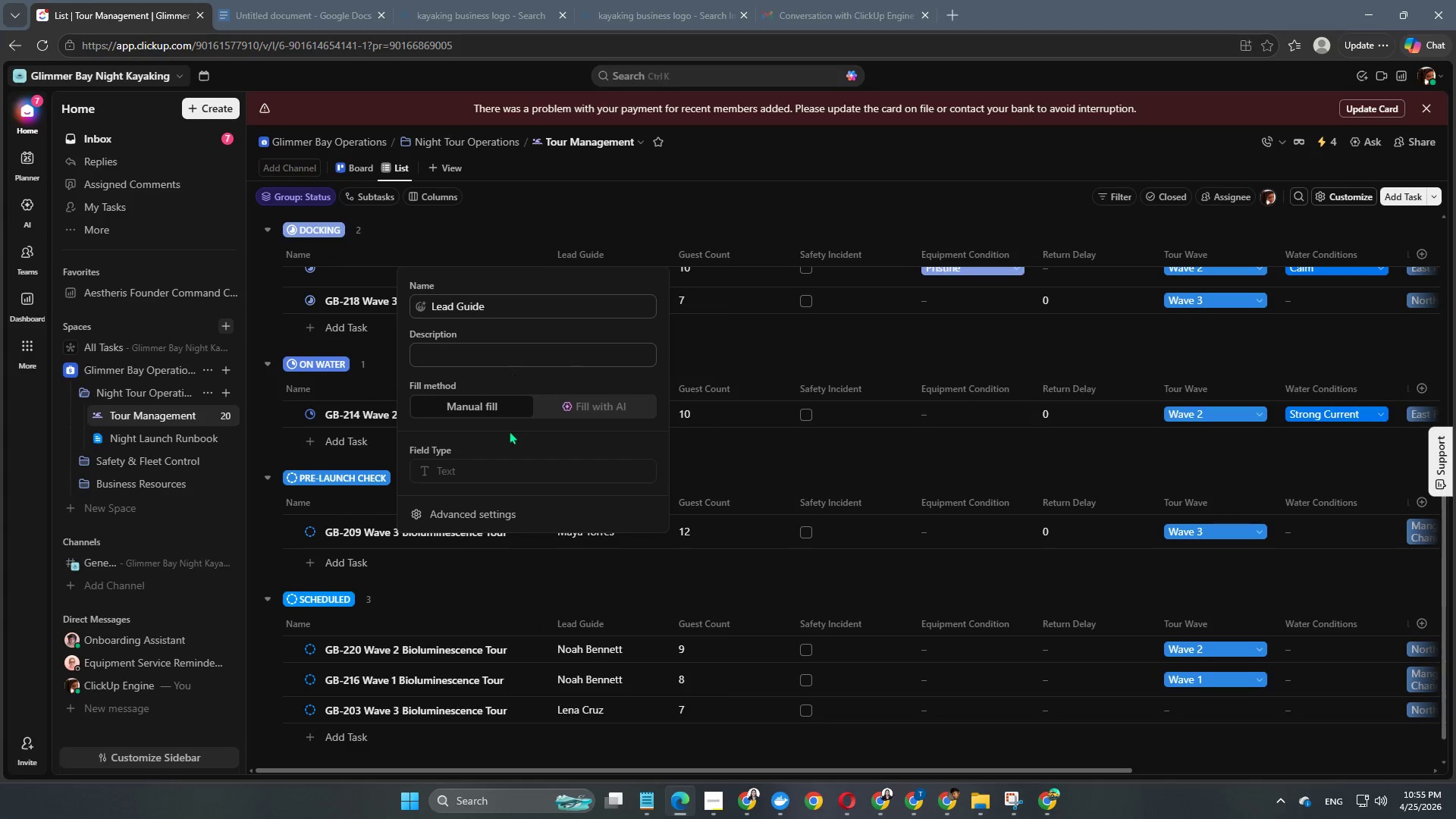 
left_click([470, 508])
 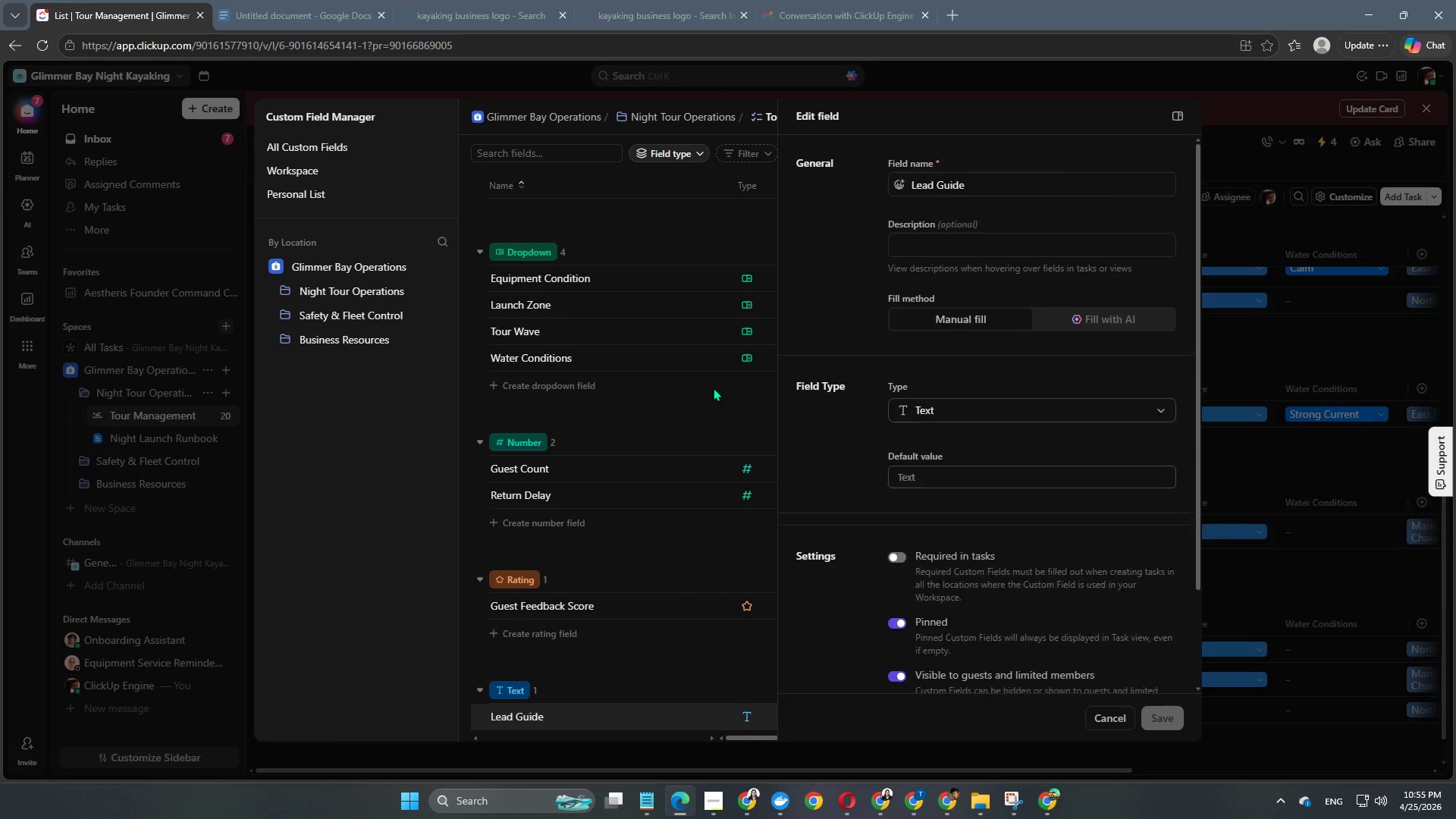 
left_click([956, 413])
 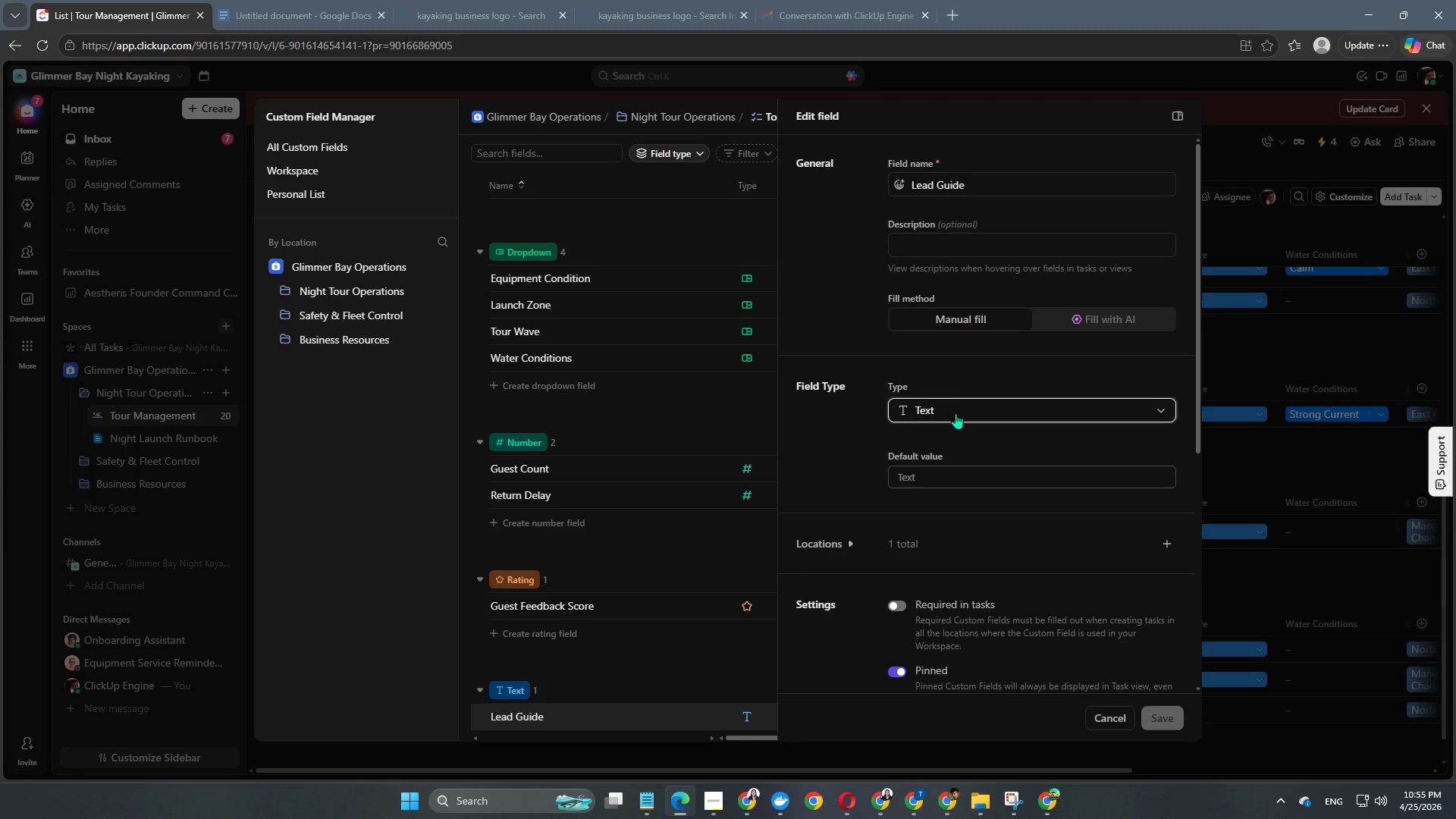 
scroll: coordinate [992, 377], scroll_direction: up, amount: 8.0
 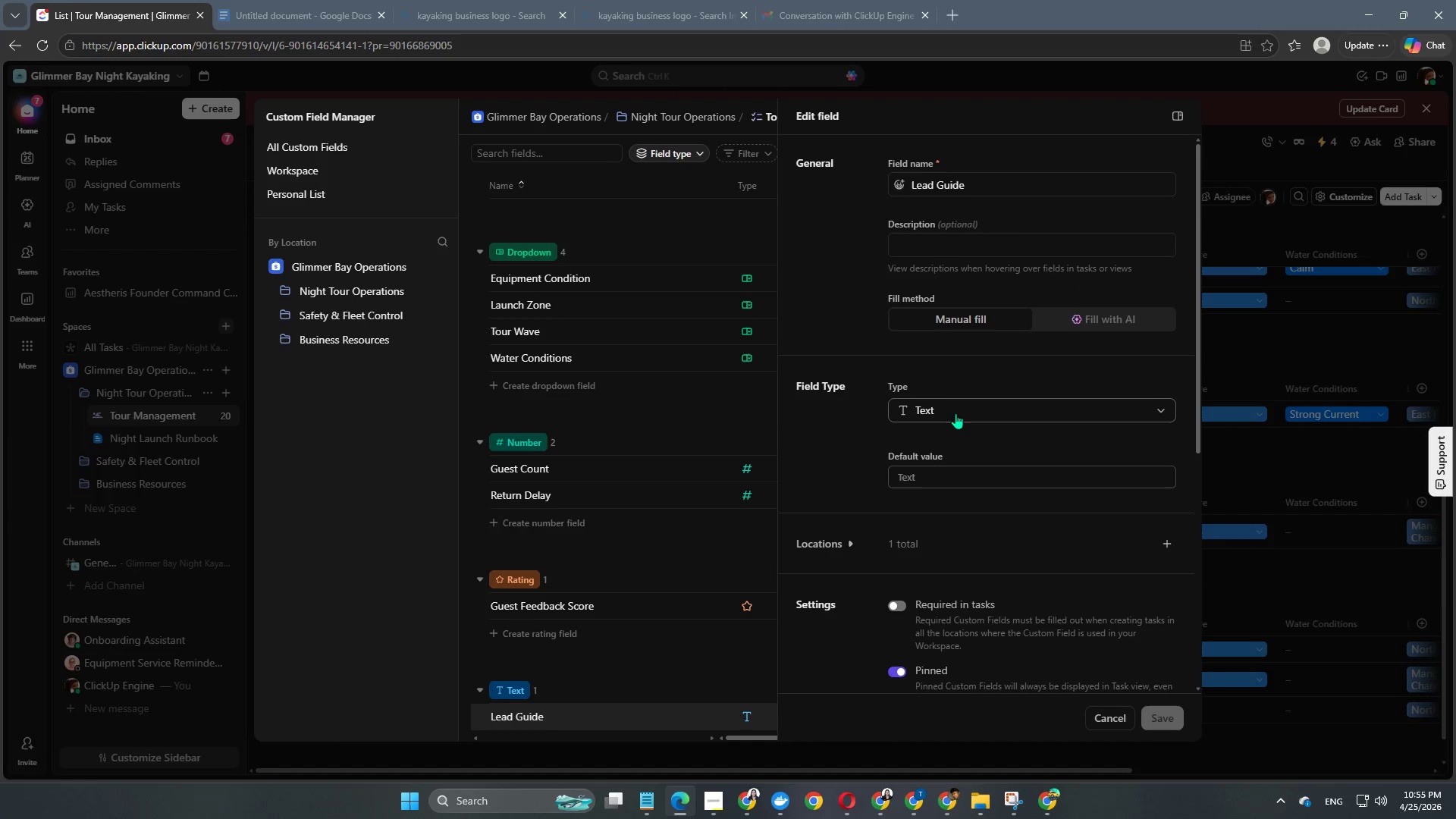 
left_click([956, 413])
 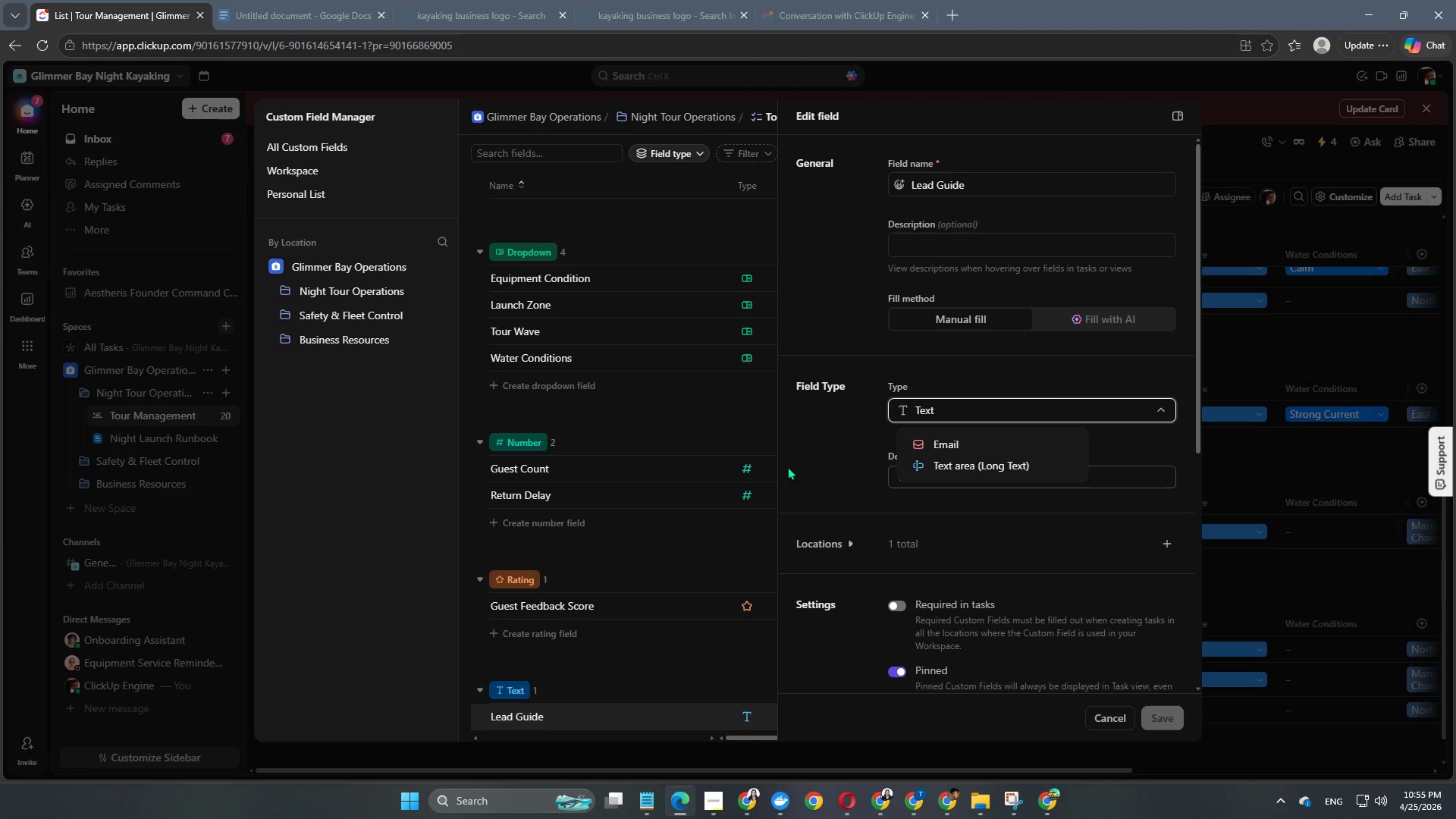 
wait(5.56)
 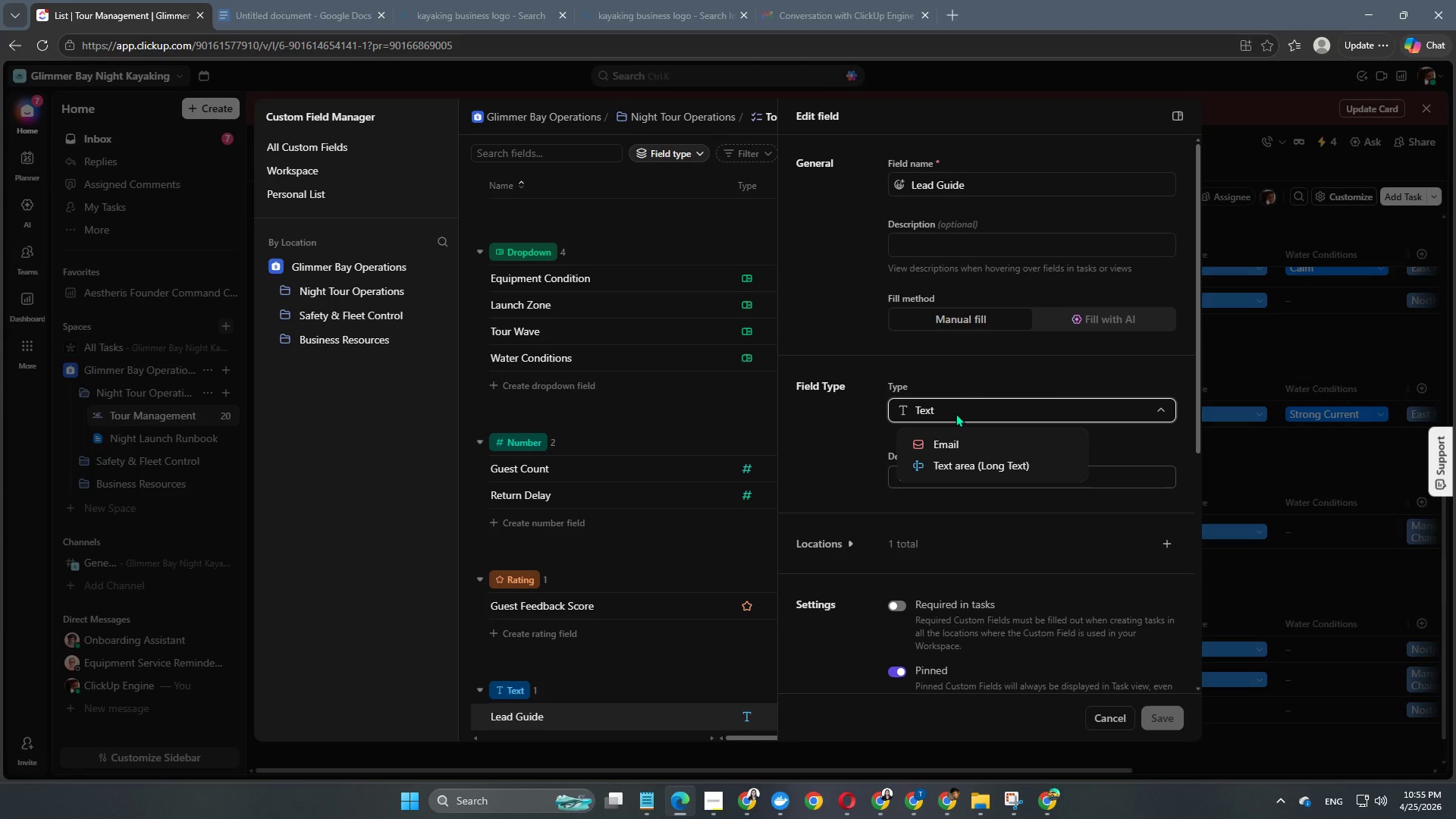 
left_click([814, 246])
 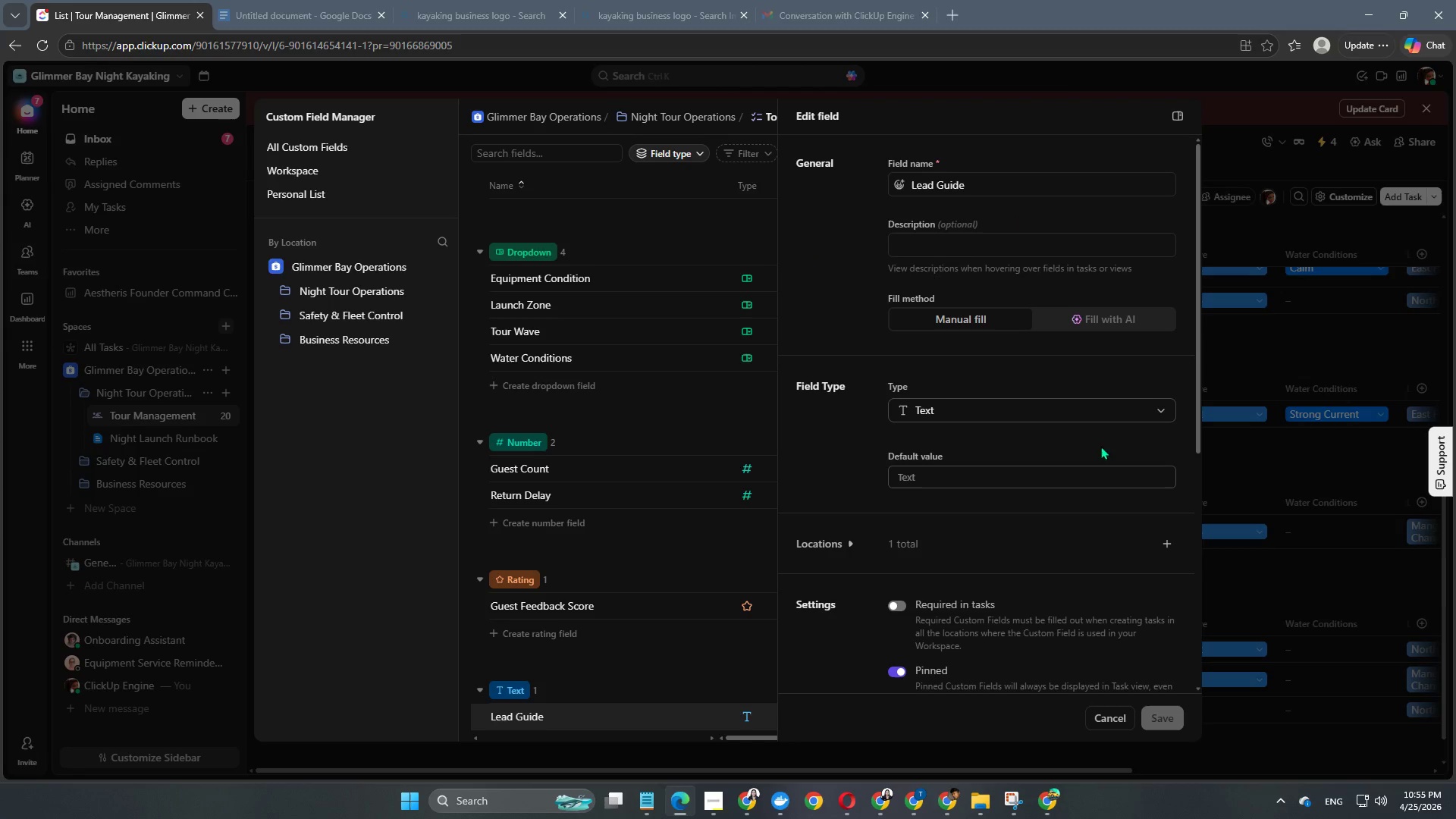 
scroll: coordinate [1094, 491], scroll_direction: down, amount: 10.0
 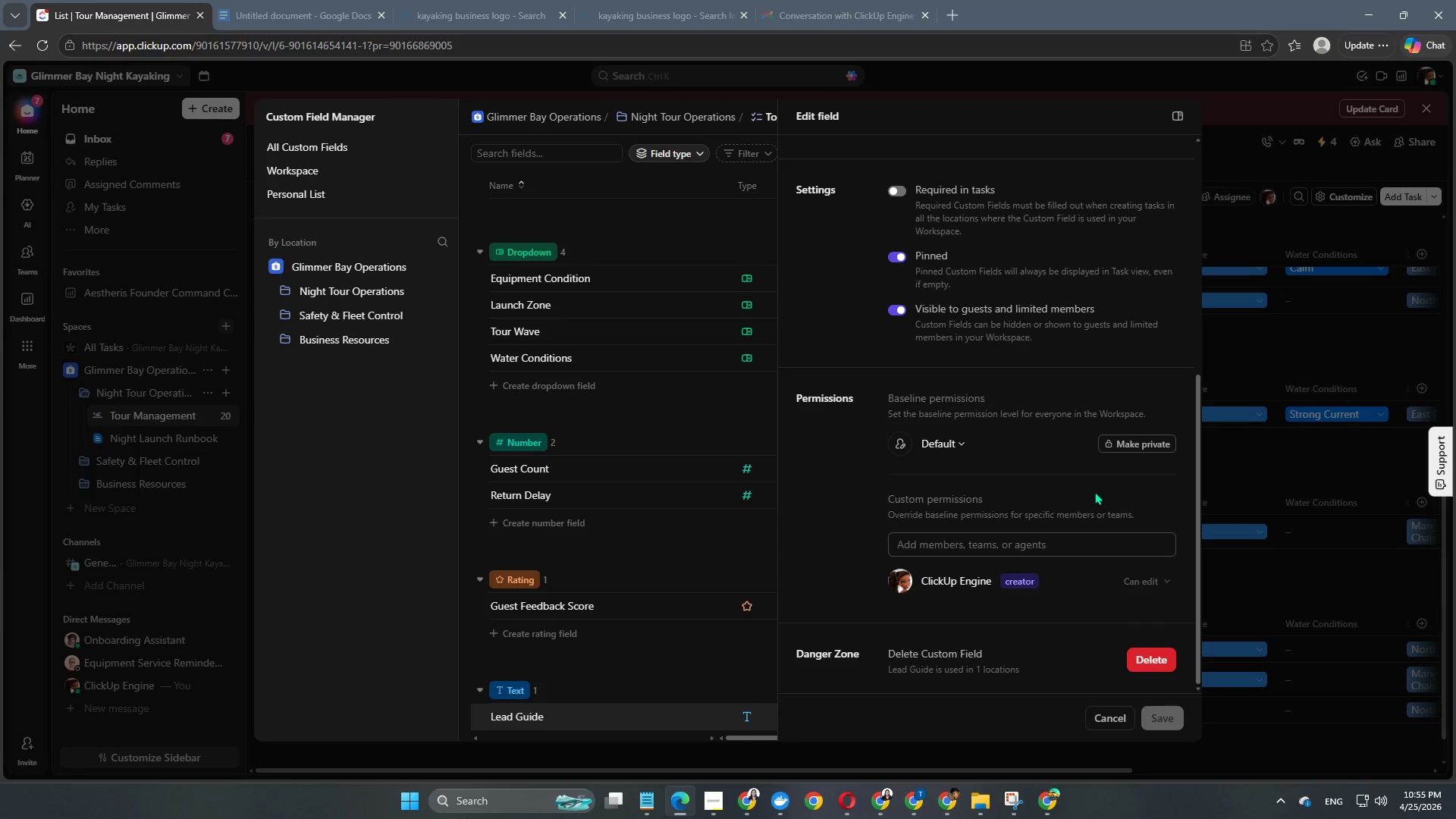 
scroll: coordinate [1091, 479], scroll_direction: up, amount: 3.0
 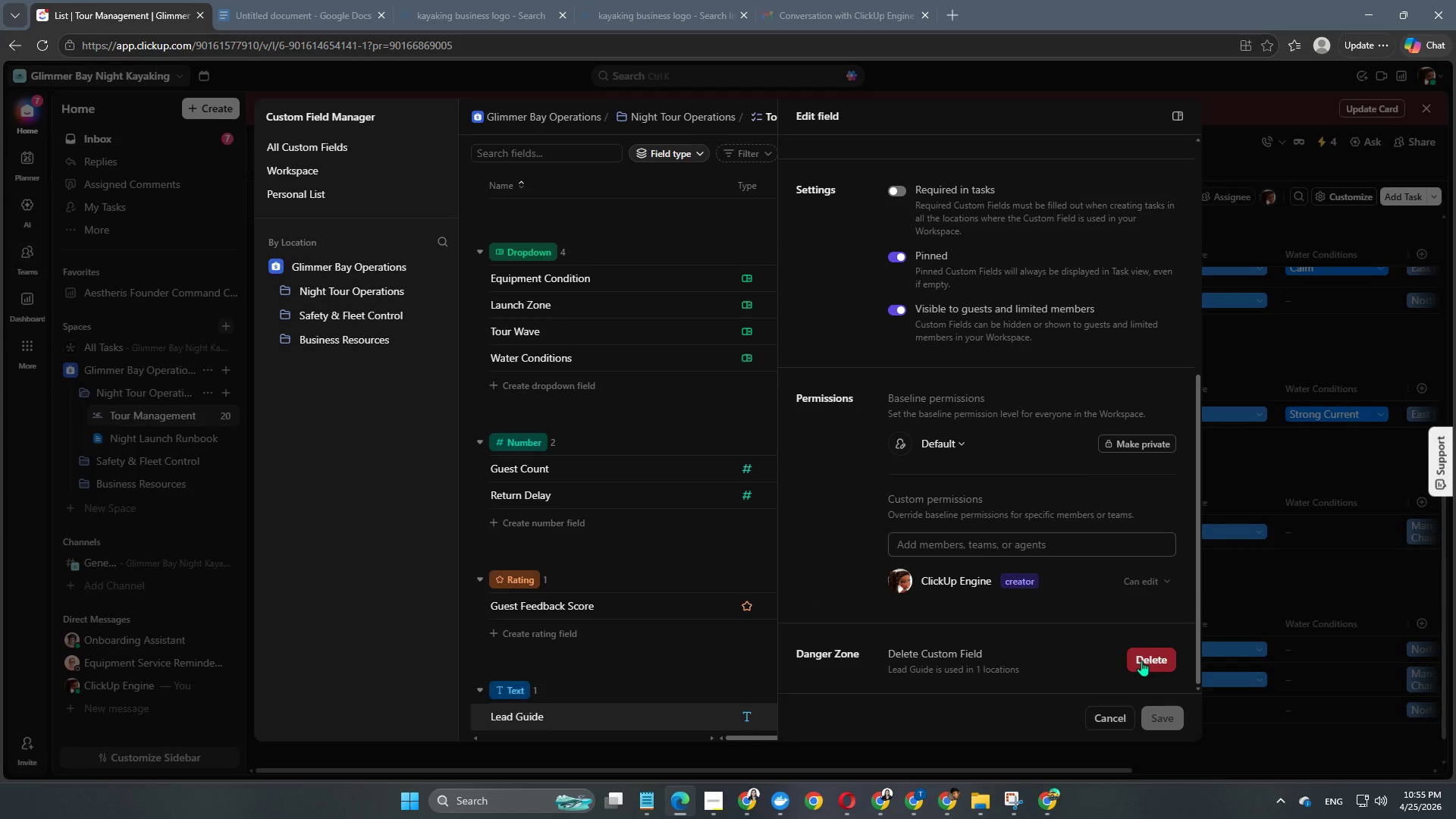 
left_click([1141, 660])
 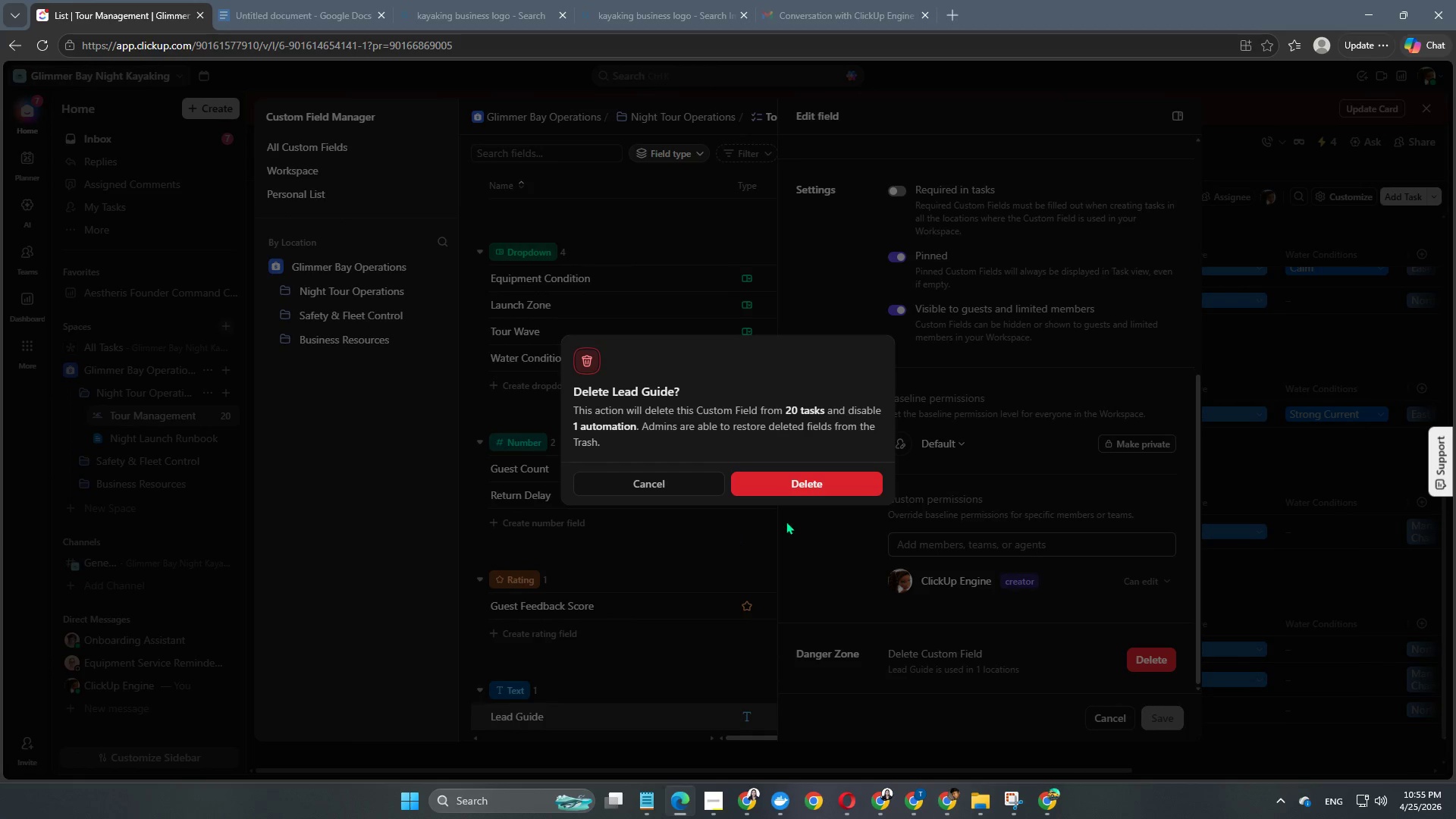 
left_click([816, 485])
 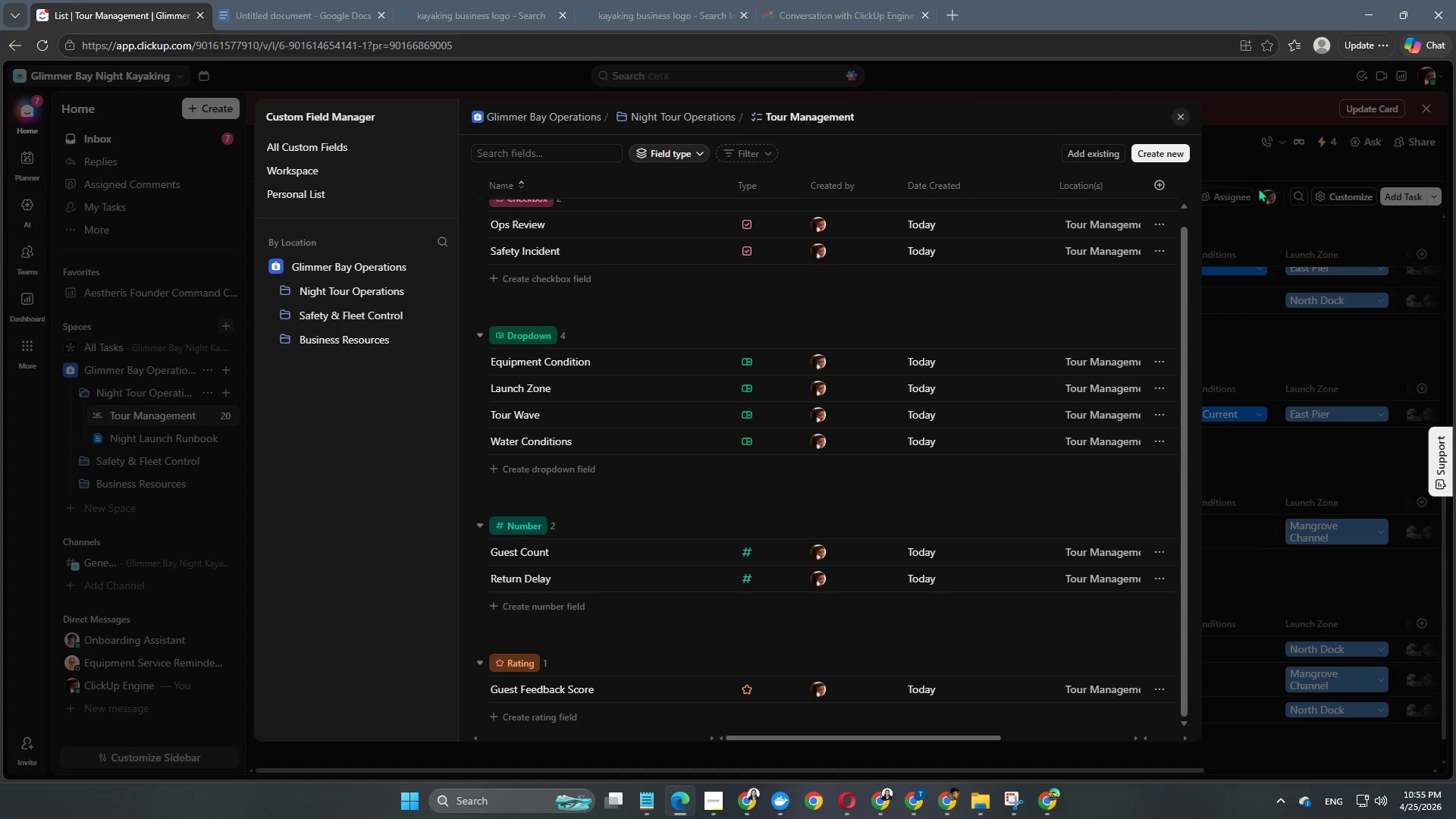 
left_click([1233, 158])
 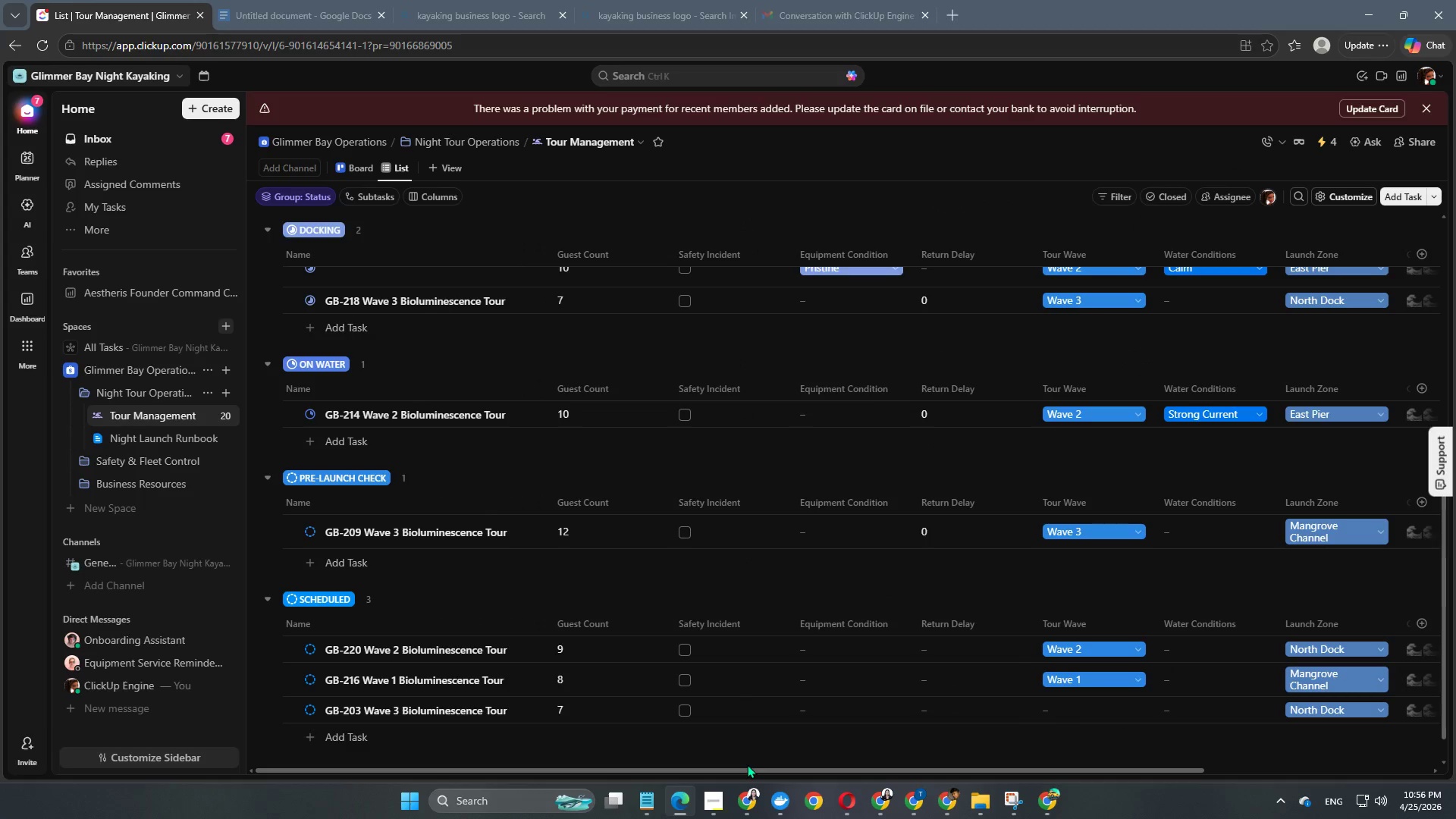 
left_click_drag(start_coordinate=[747, 769], to_coordinate=[507, 750])
 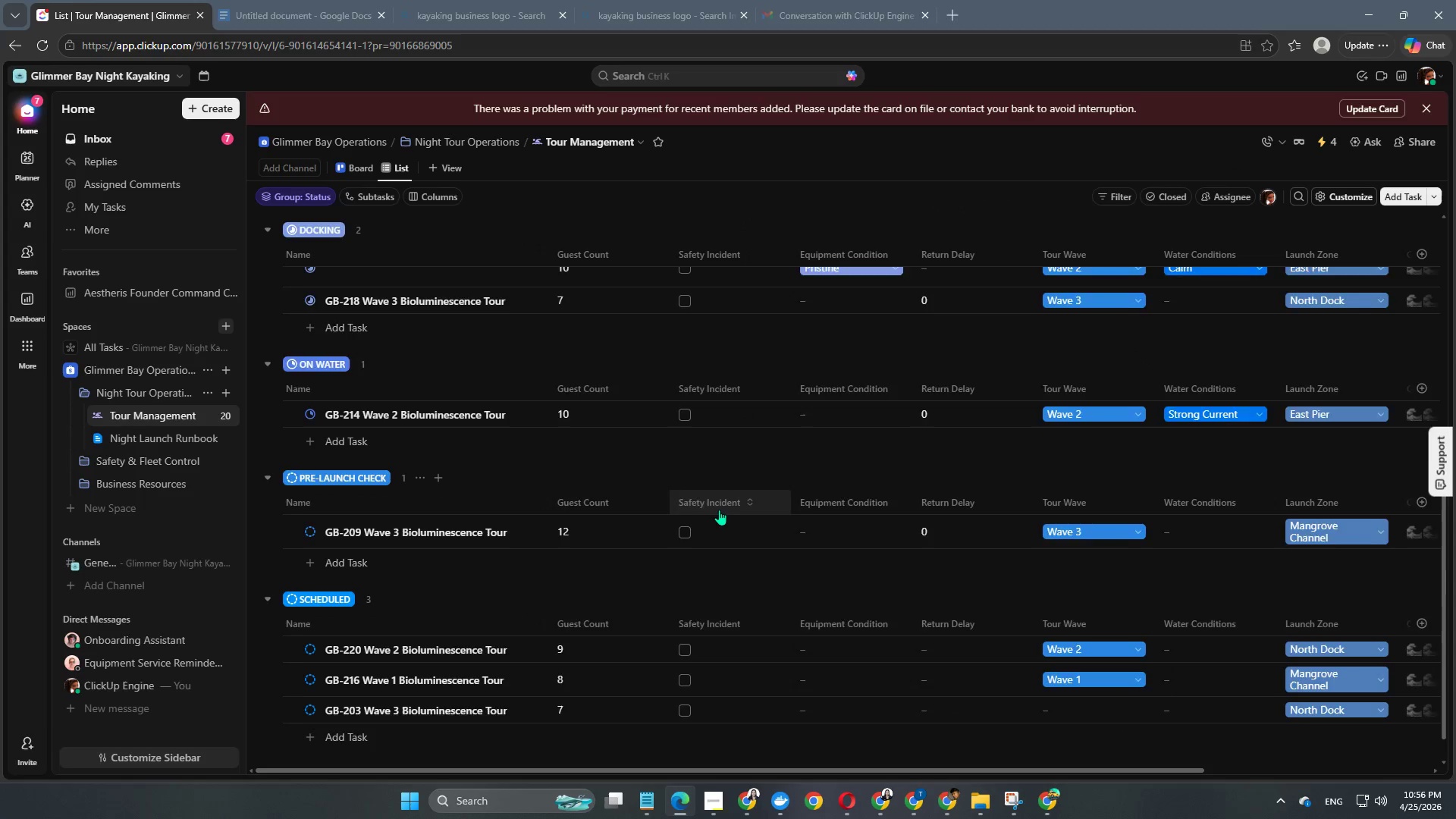 
scroll: coordinate [864, 533], scroll_direction: up, amount: 17.0
 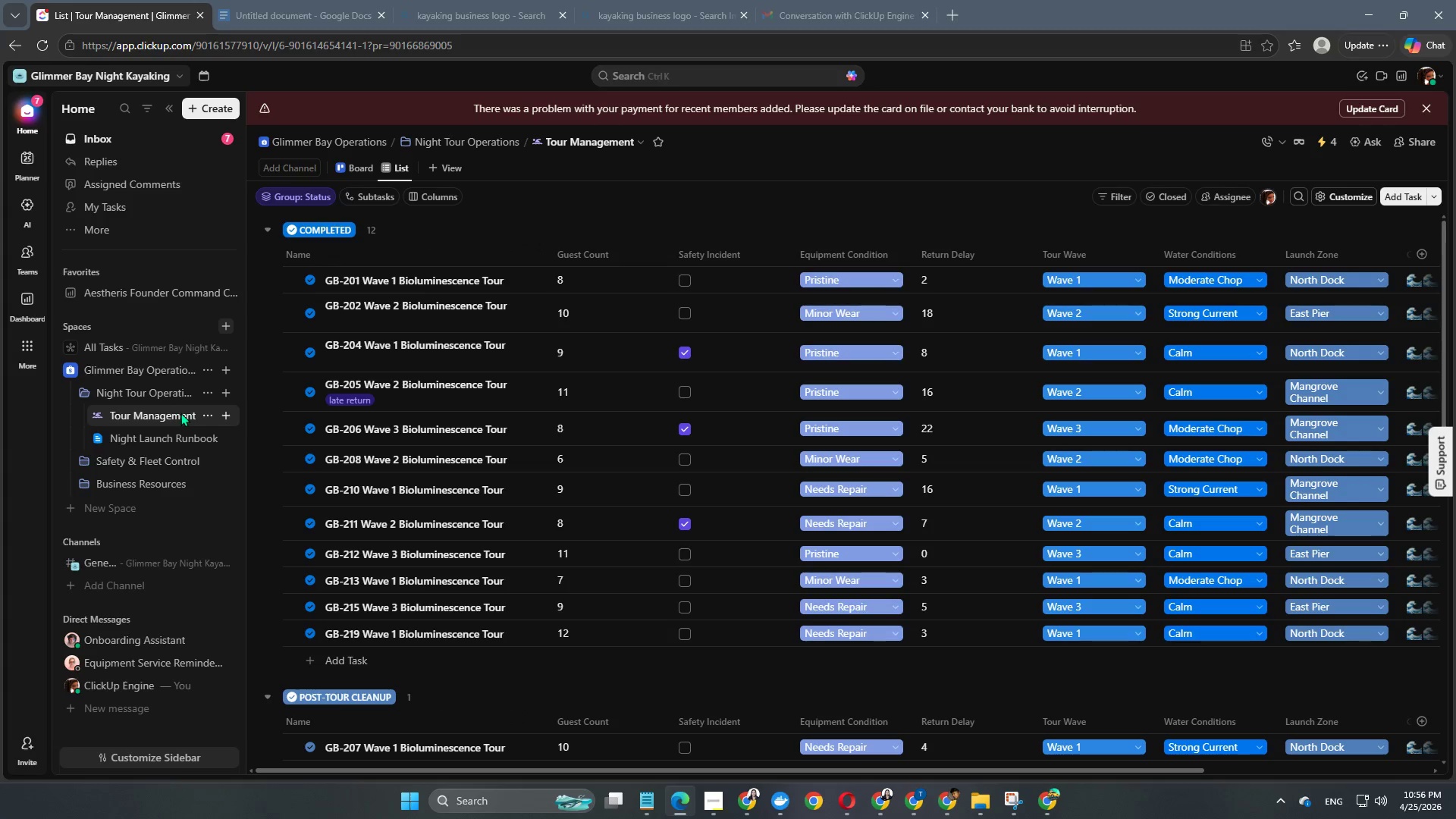 
left_click([202, 414])
 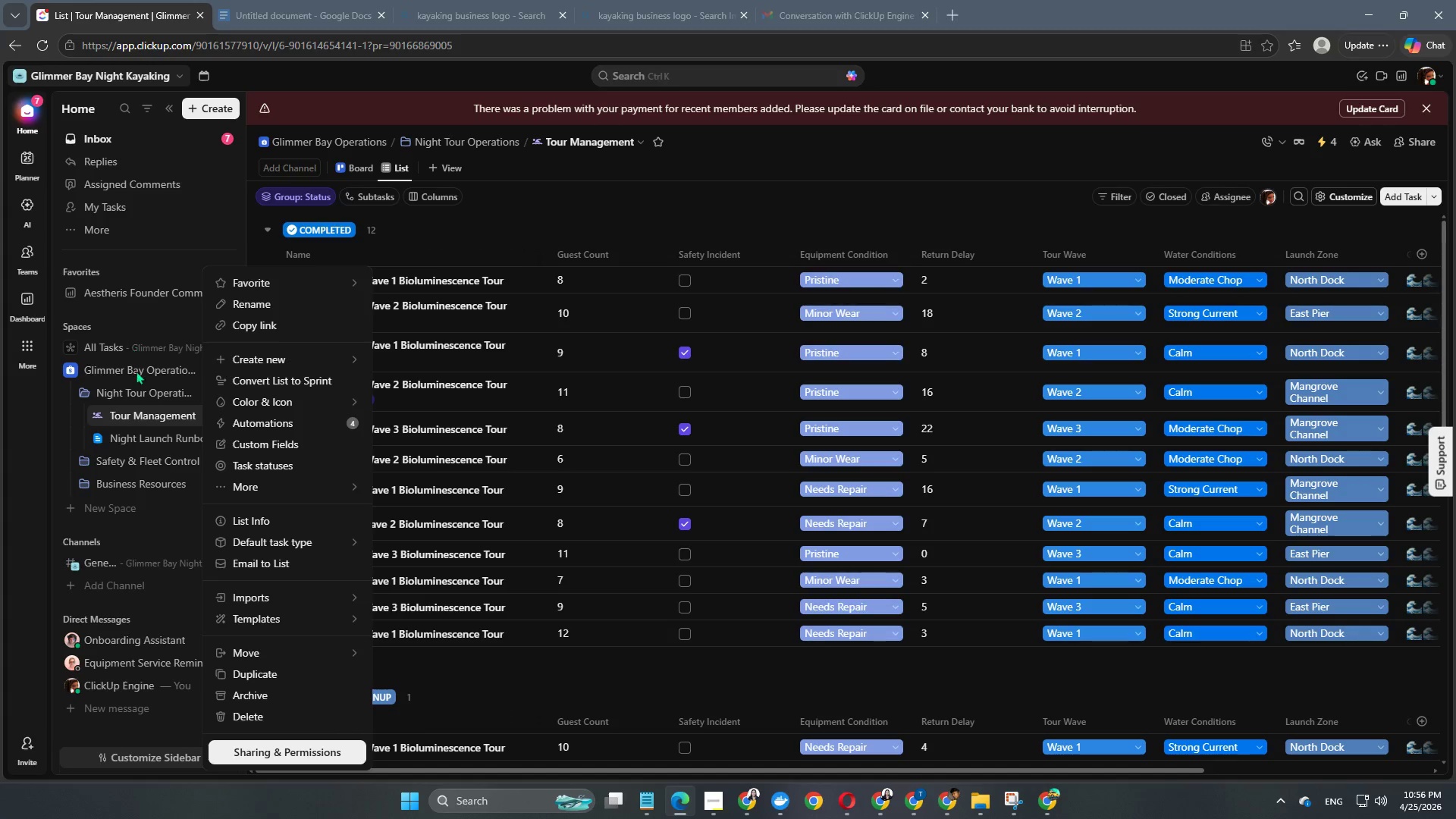 
wait(12.58)
 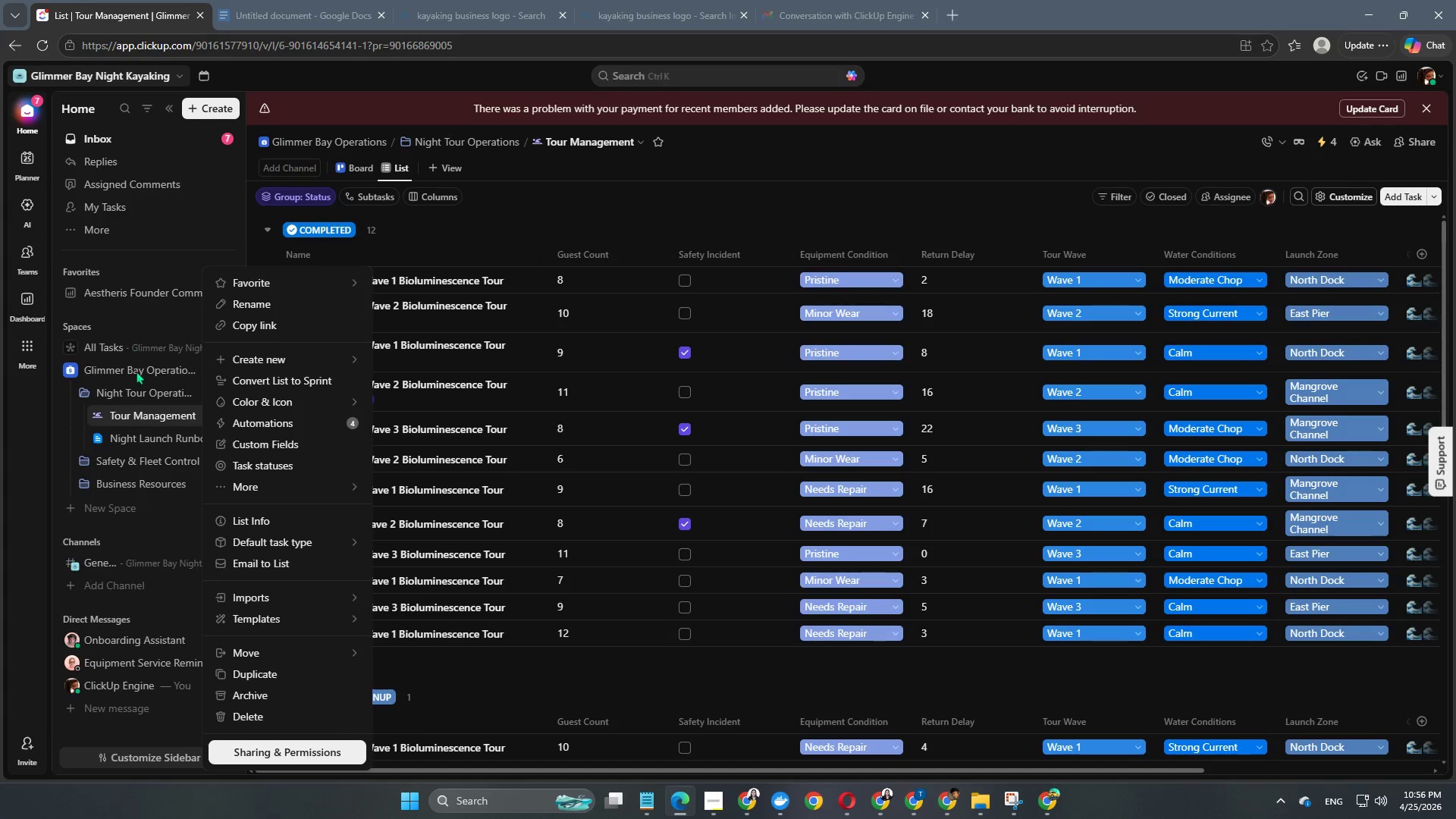 
left_click([146, 415])
 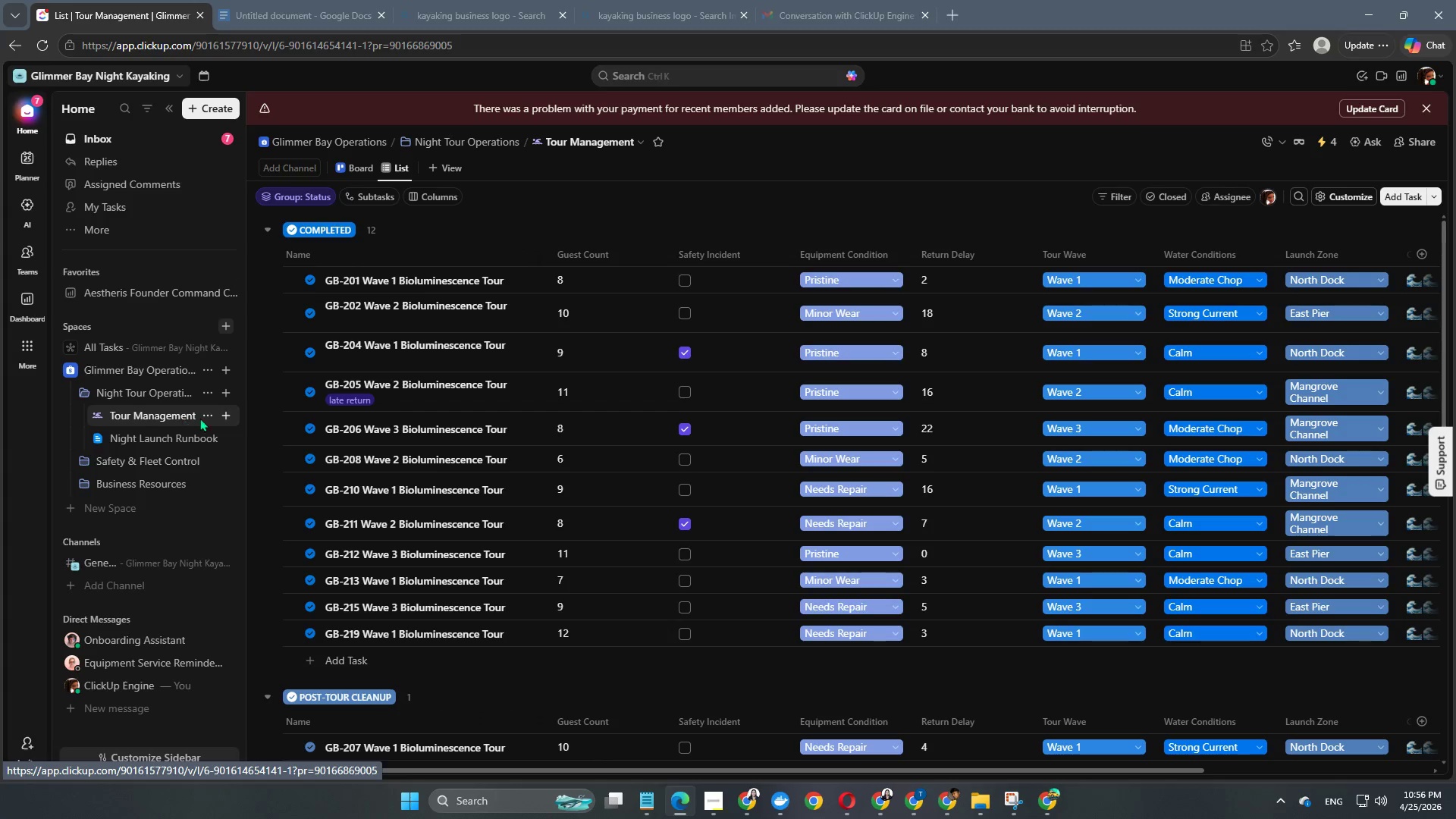 
left_click([209, 418])
 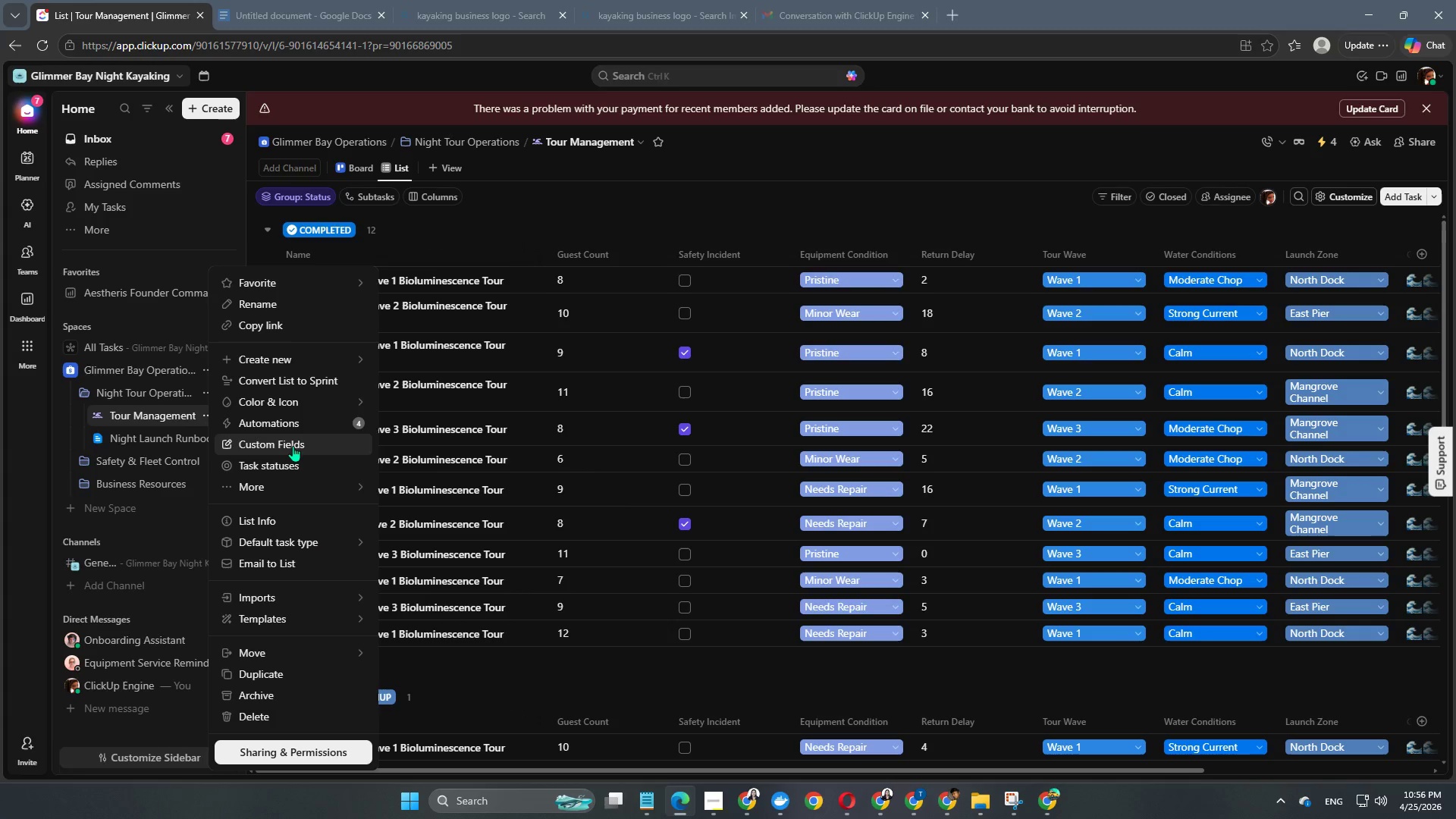 
left_click([290, 449])
 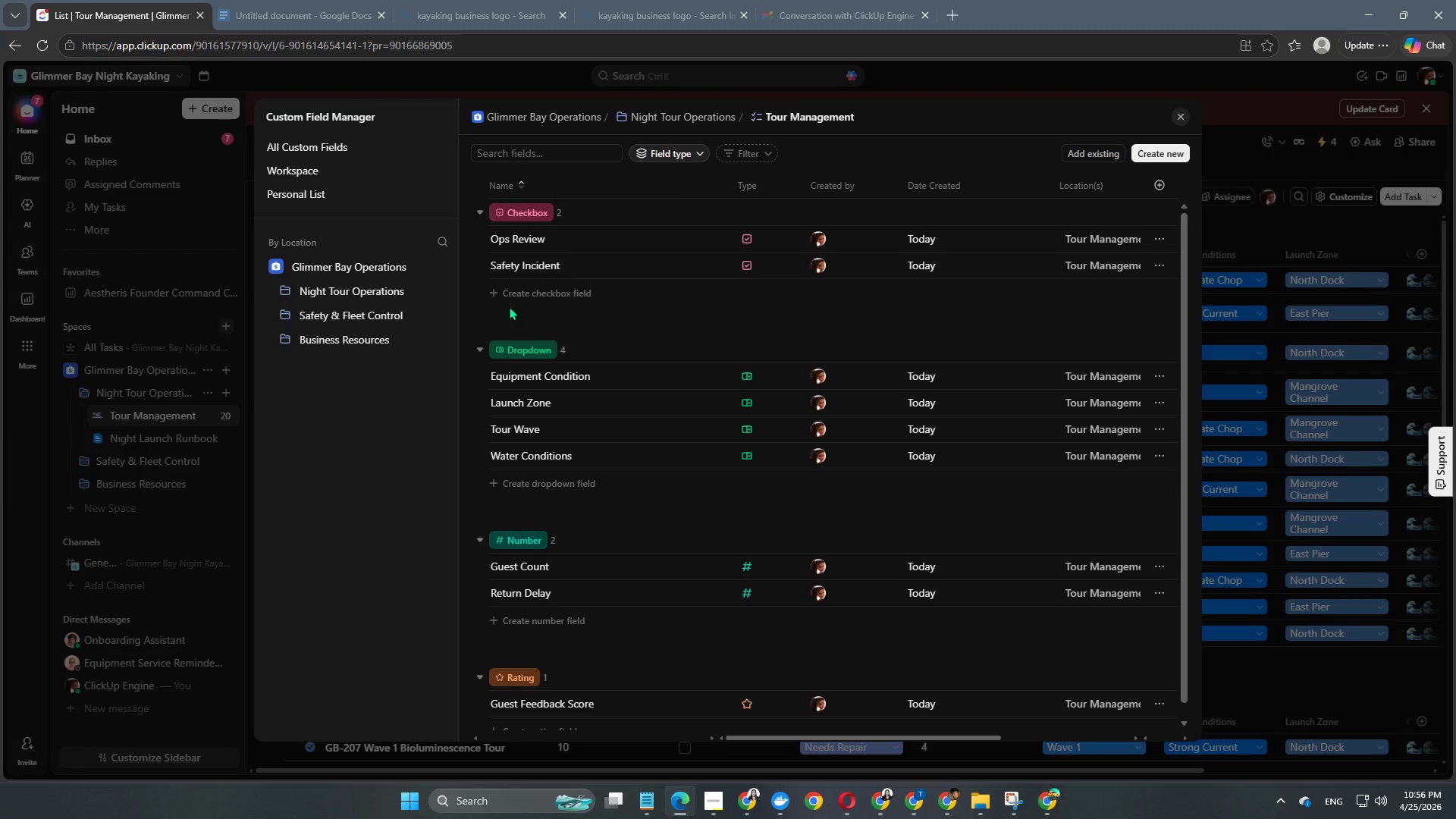 
scroll: coordinate [584, 383], scroll_direction: down, amount: 1.0
 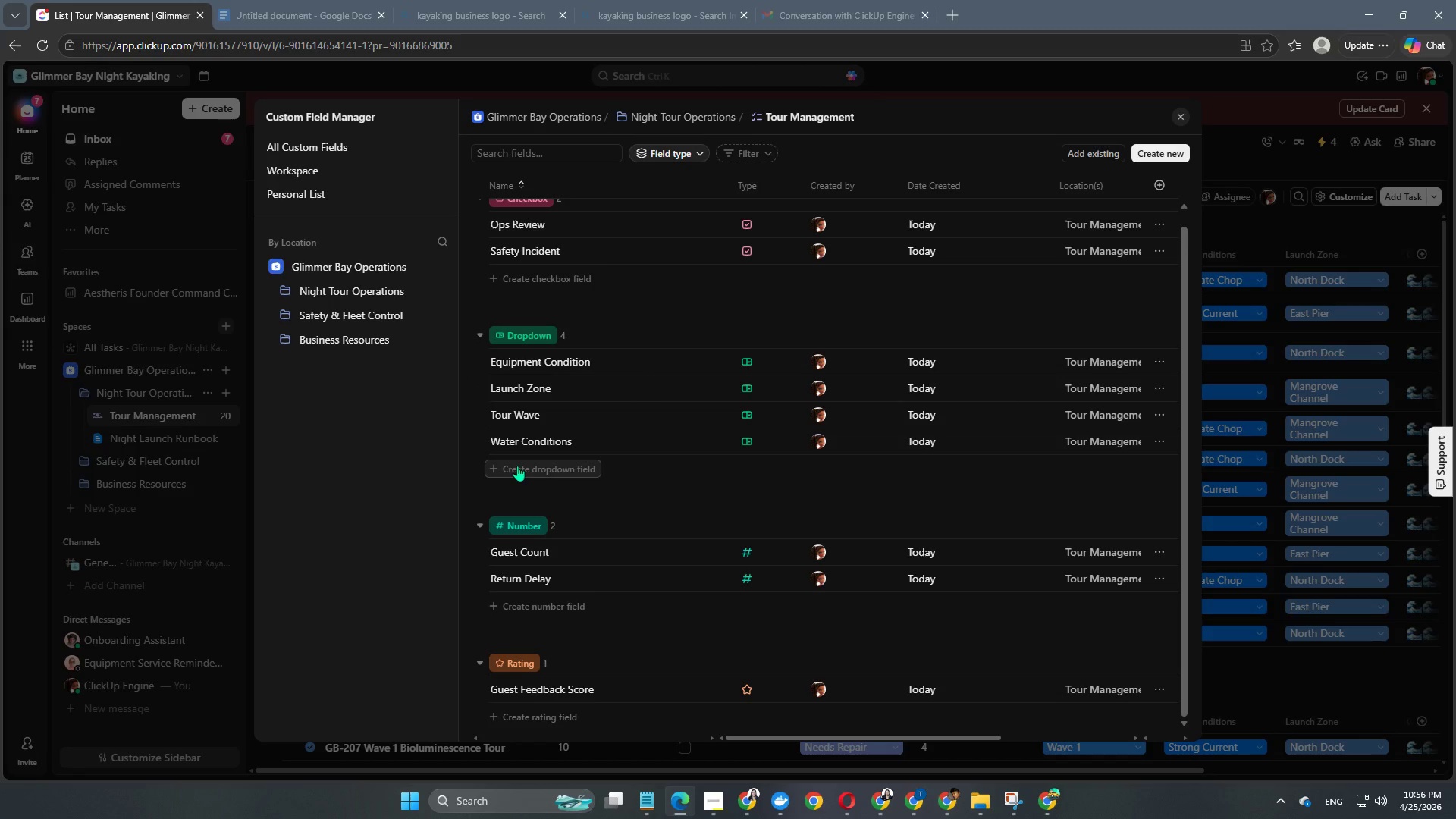 
left_click([517, 466])
 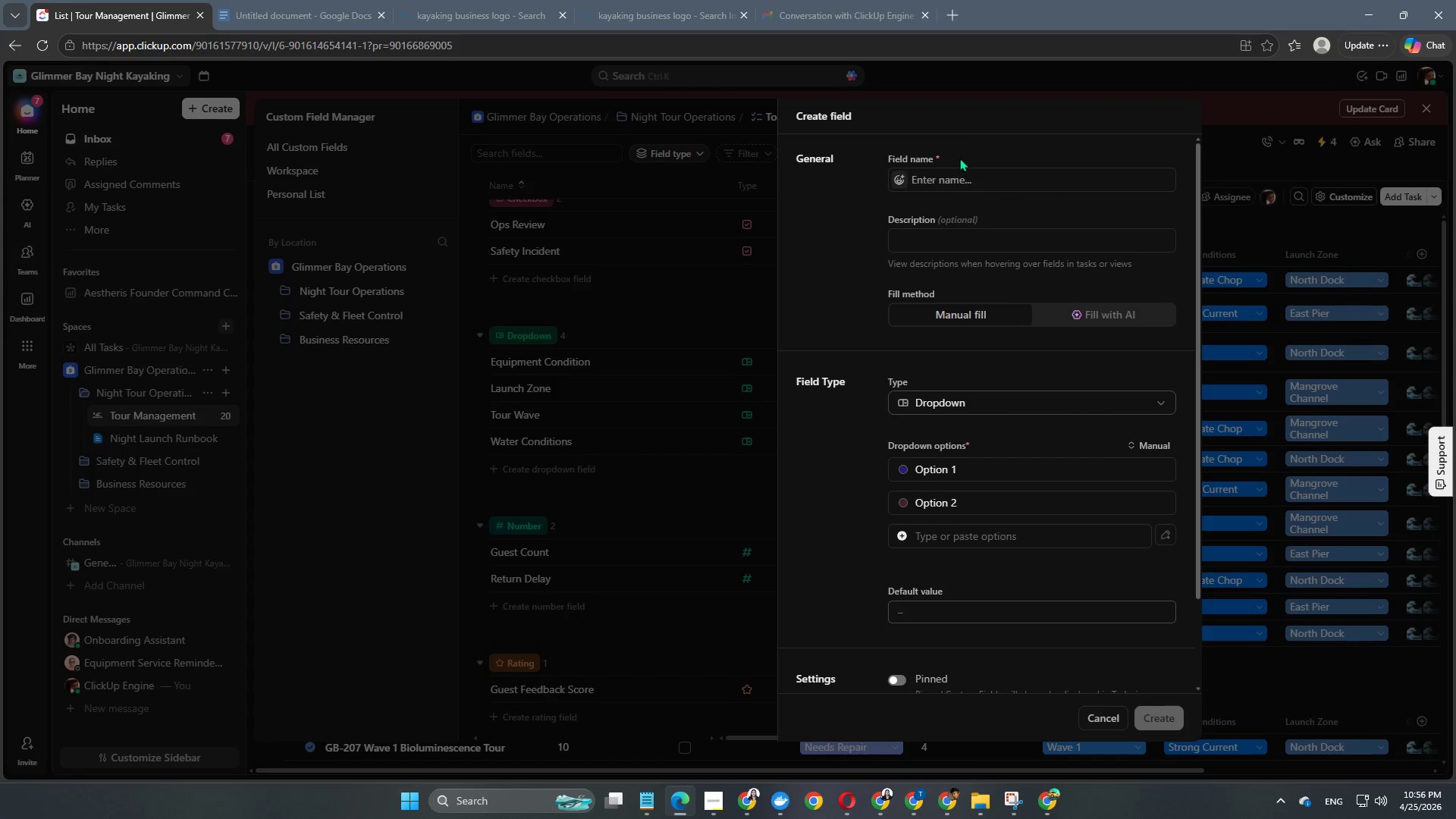 
left_click([953, 177])
 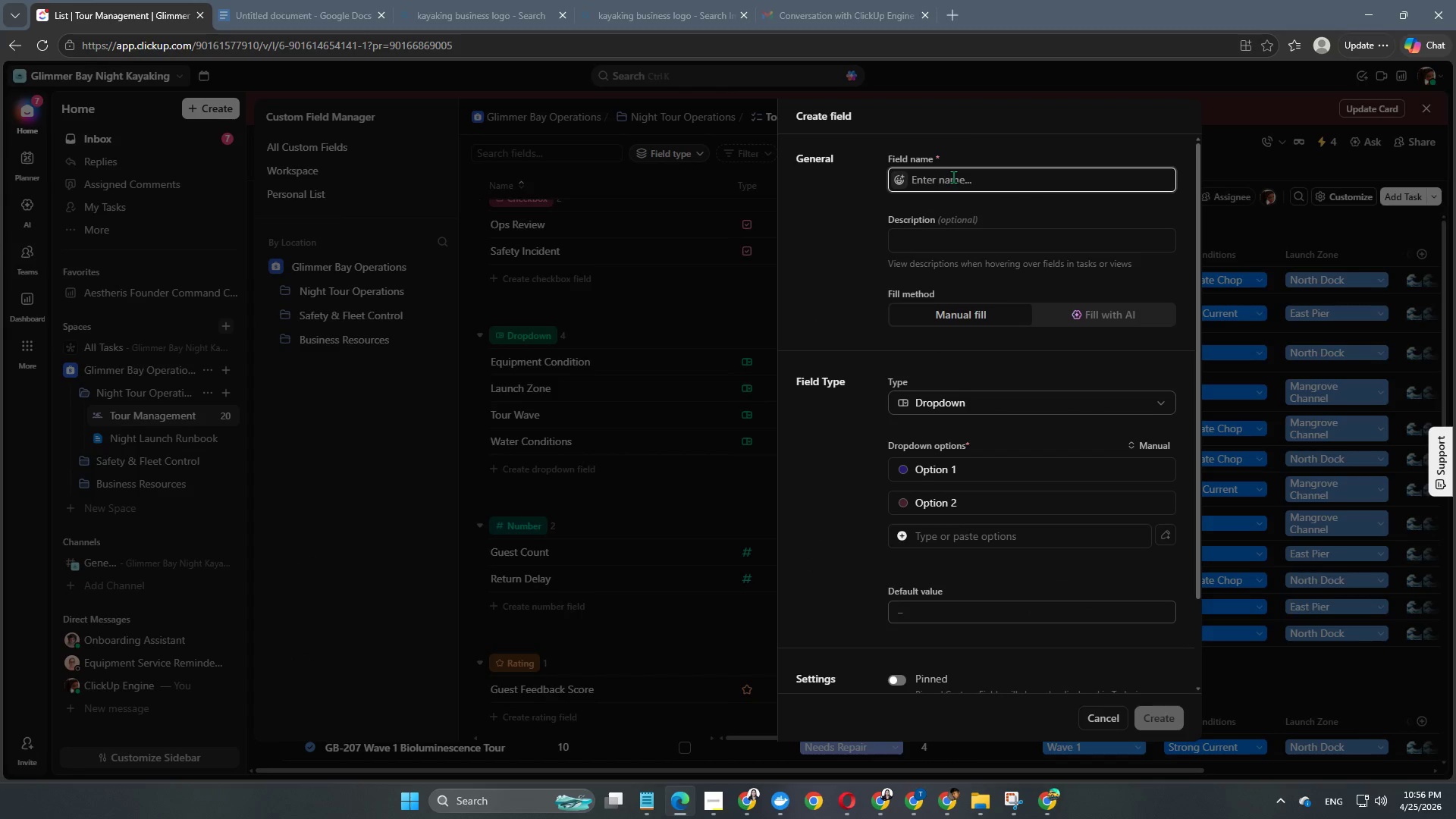 
type(Lead Guide)
 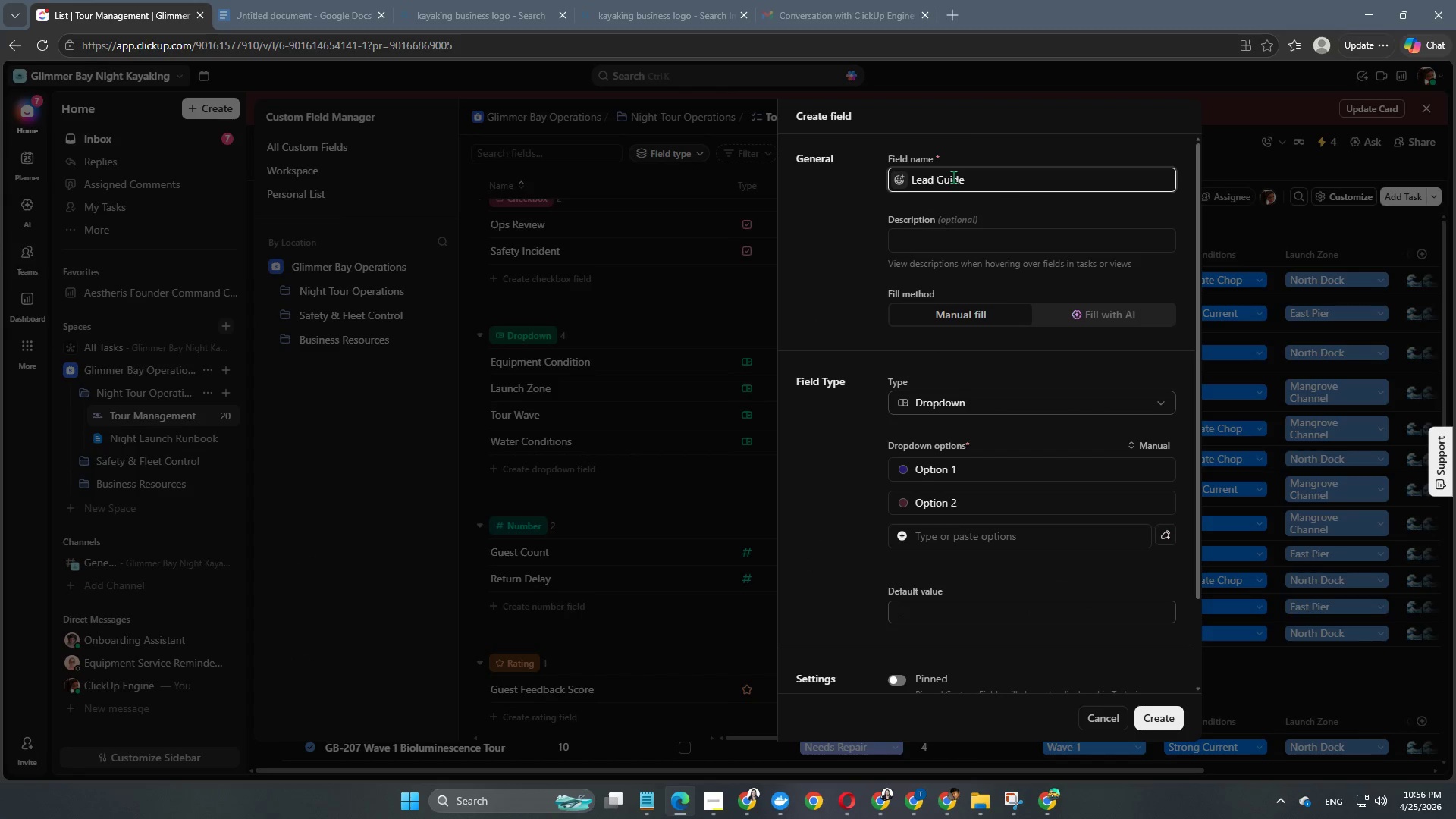 
 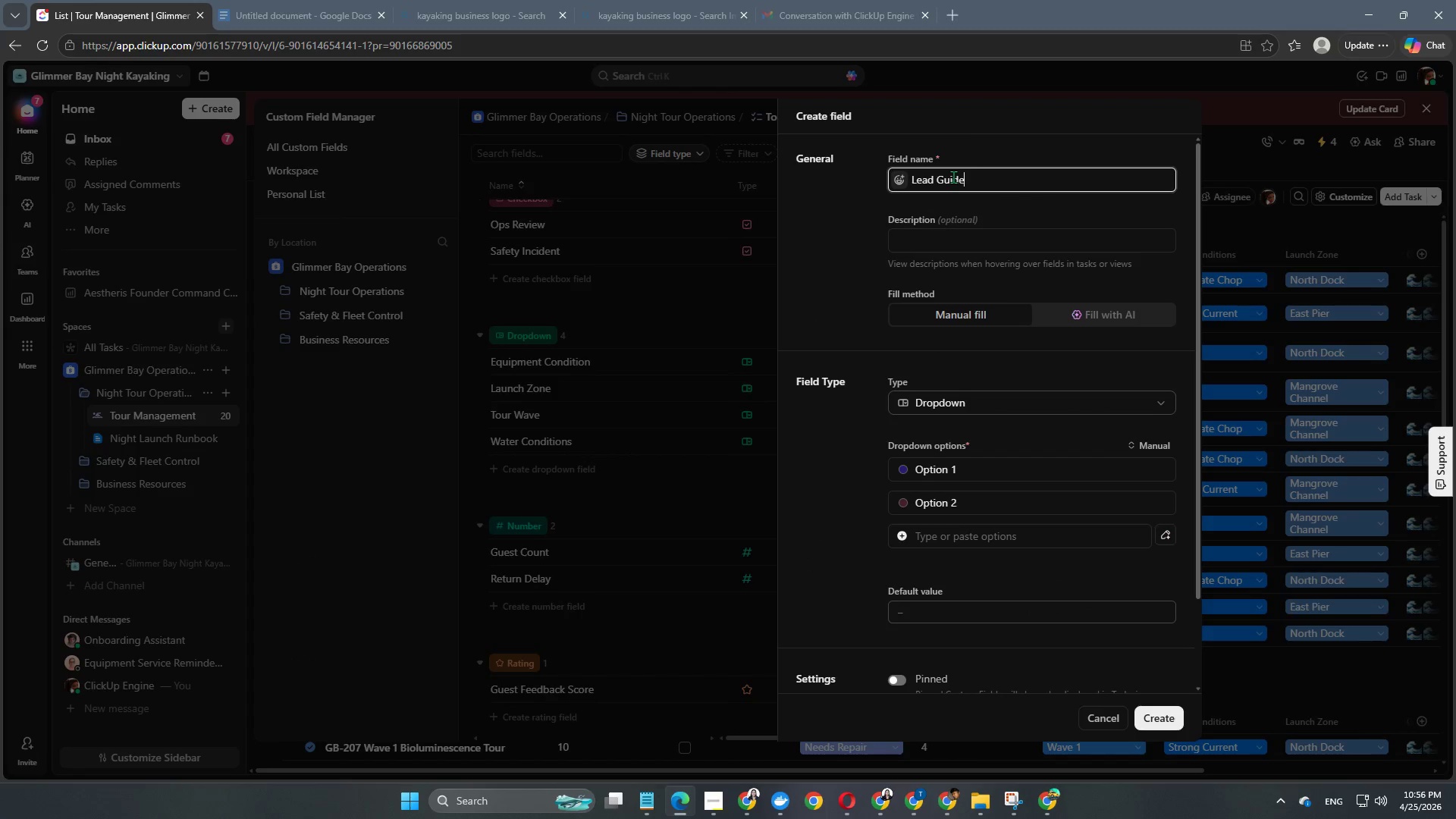 
key(Enter)
 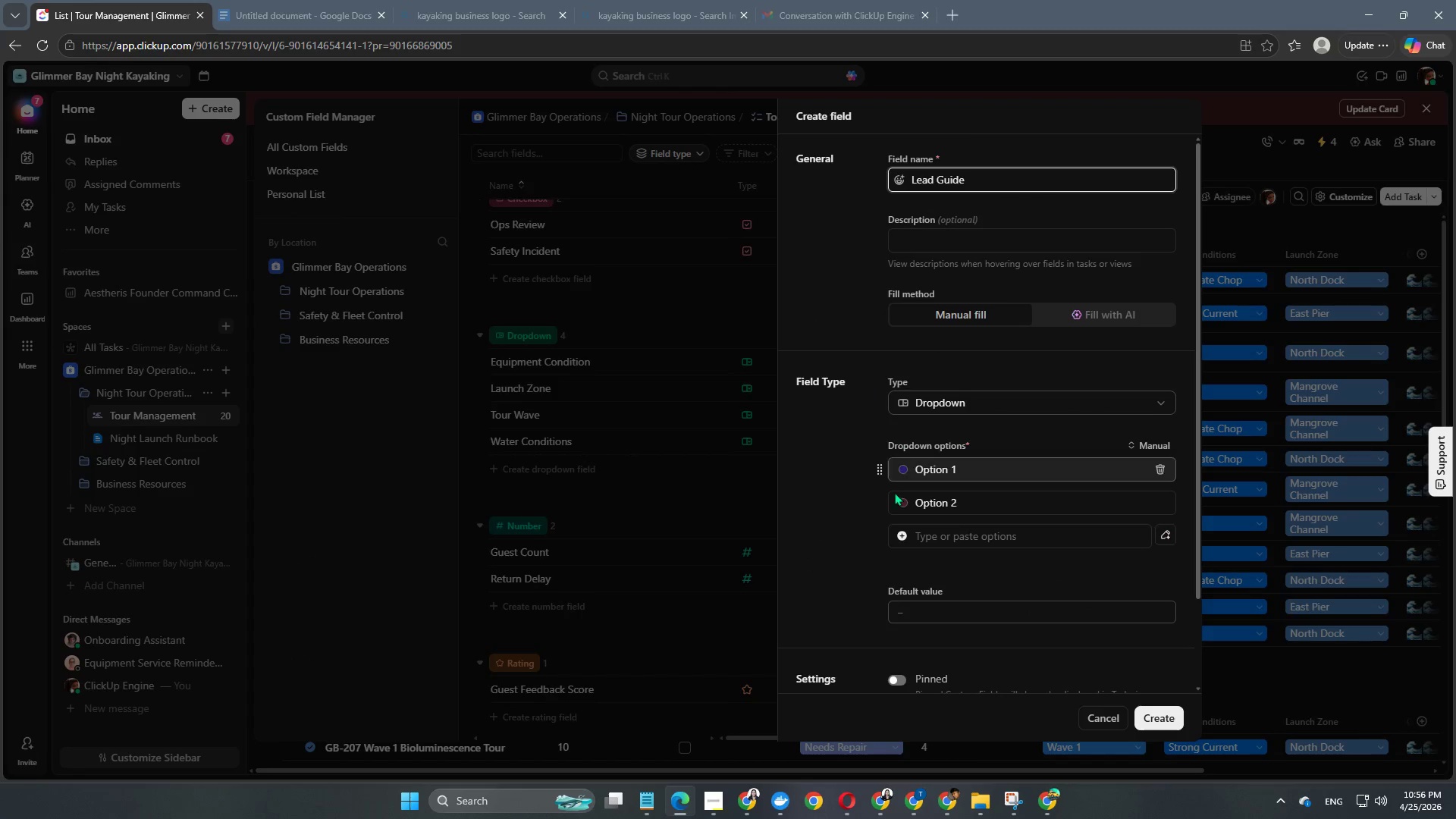 
left_click([967, 466])
 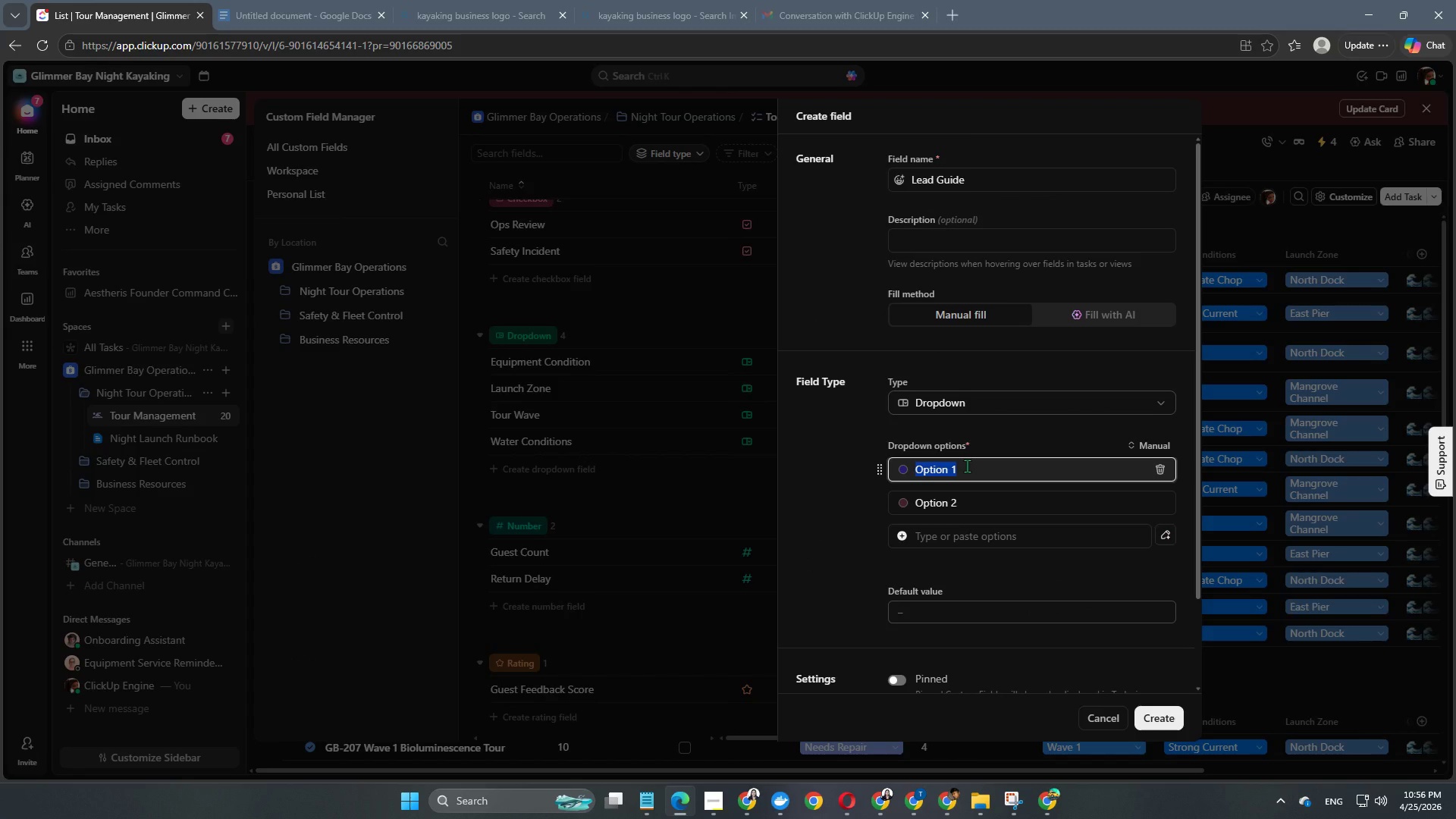 
type(Ethan)
 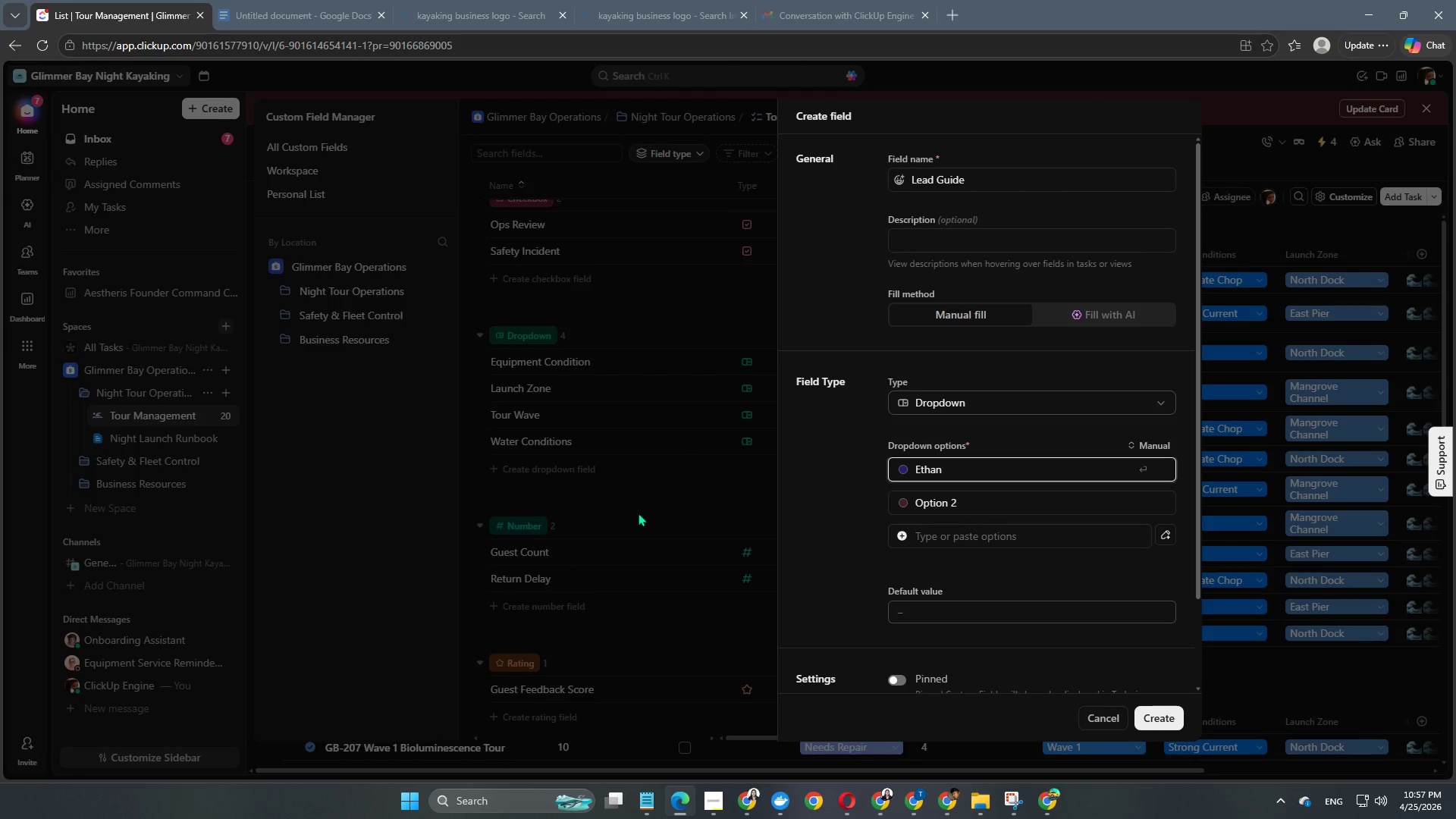 
wait(32.49)
 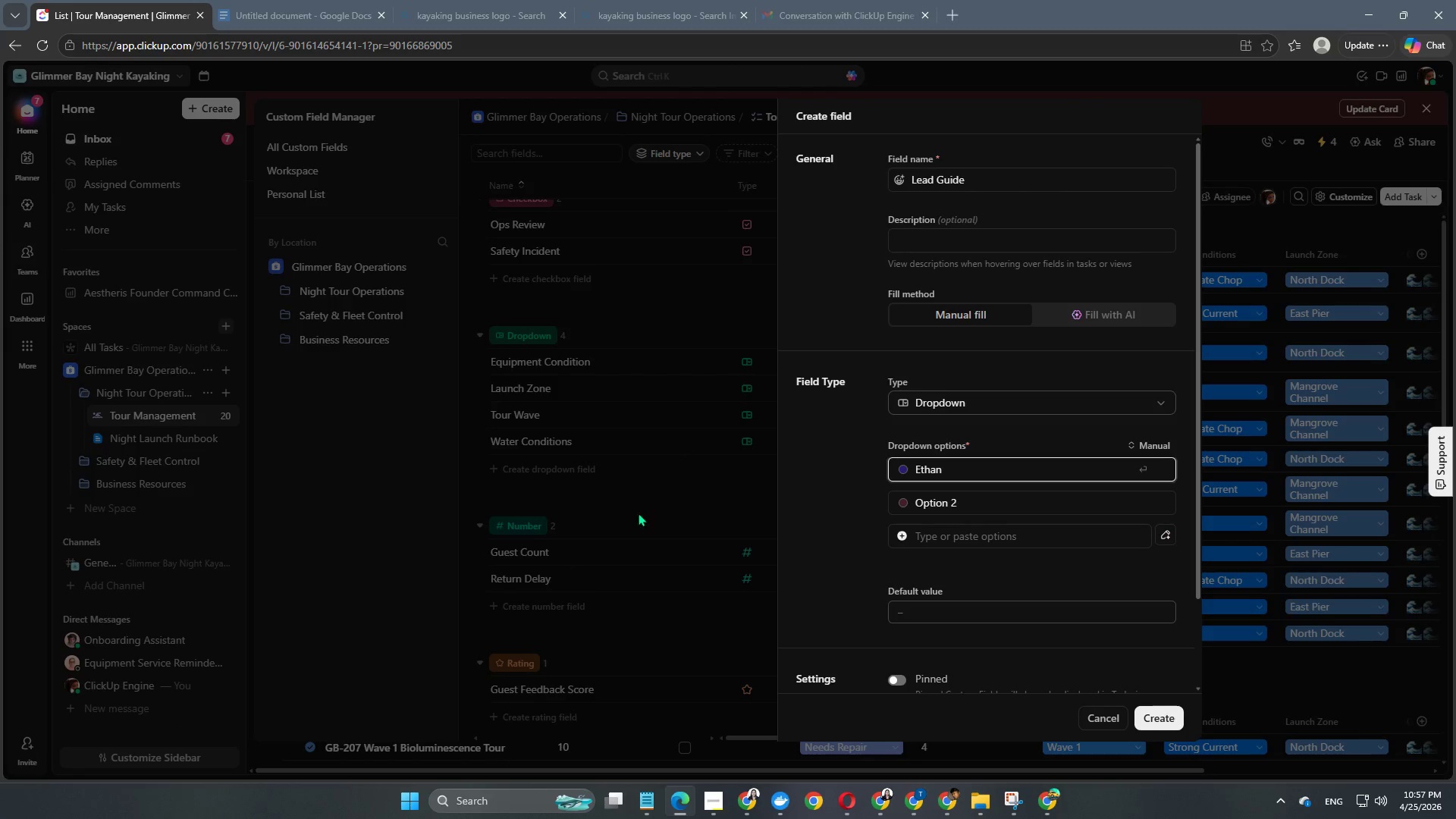 
type( Brooks)
 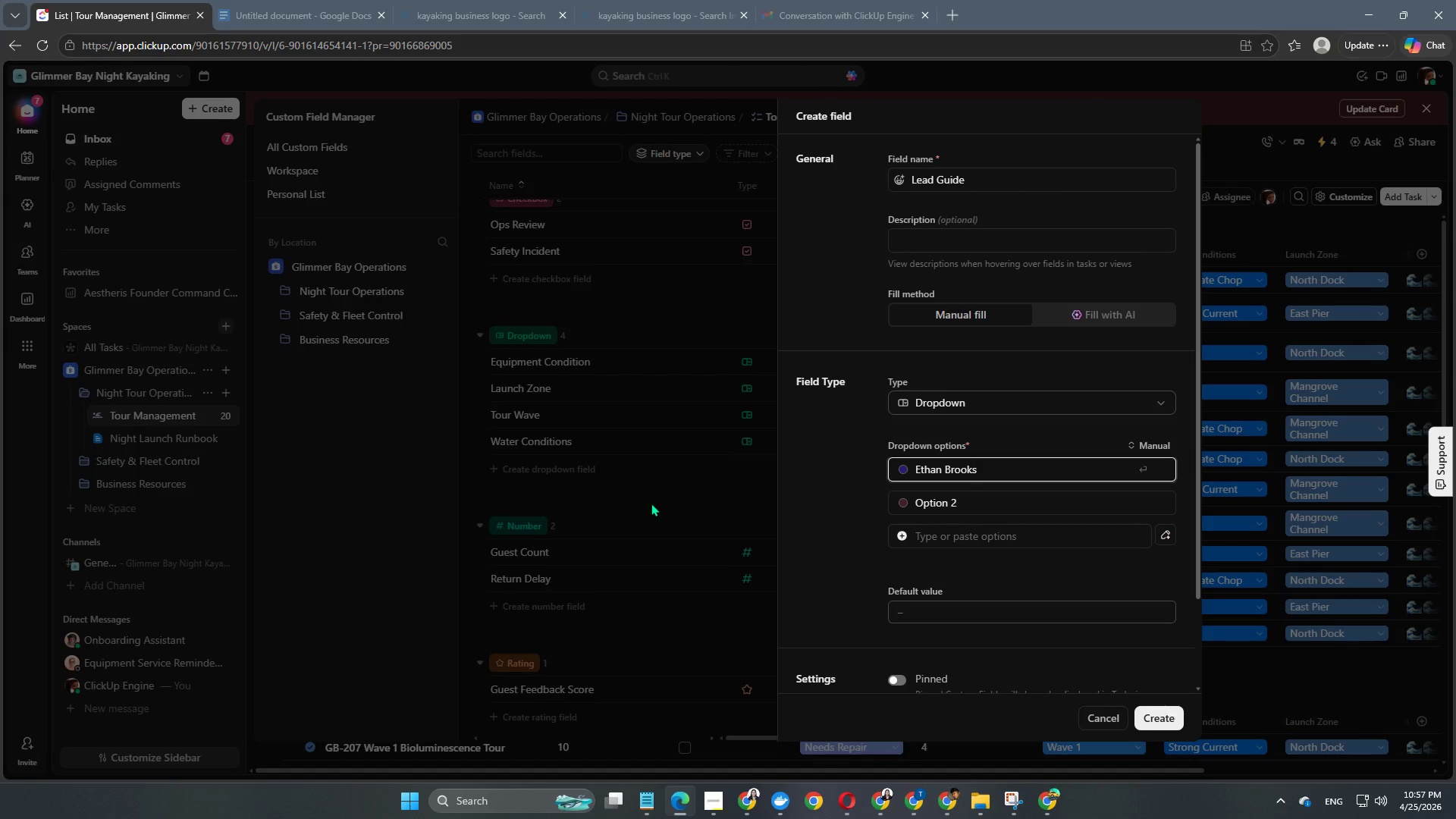 
 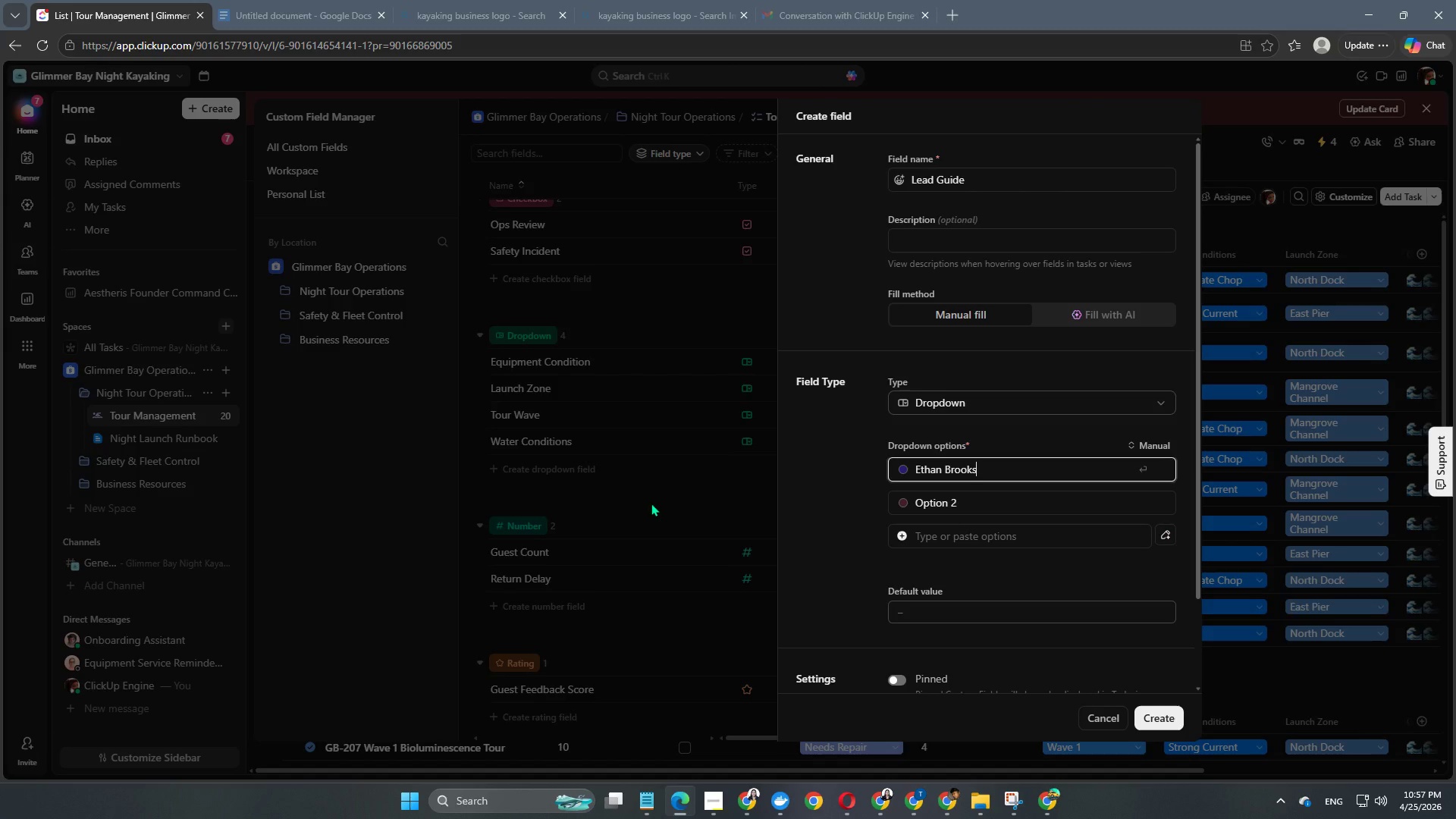 
key(Enter)
 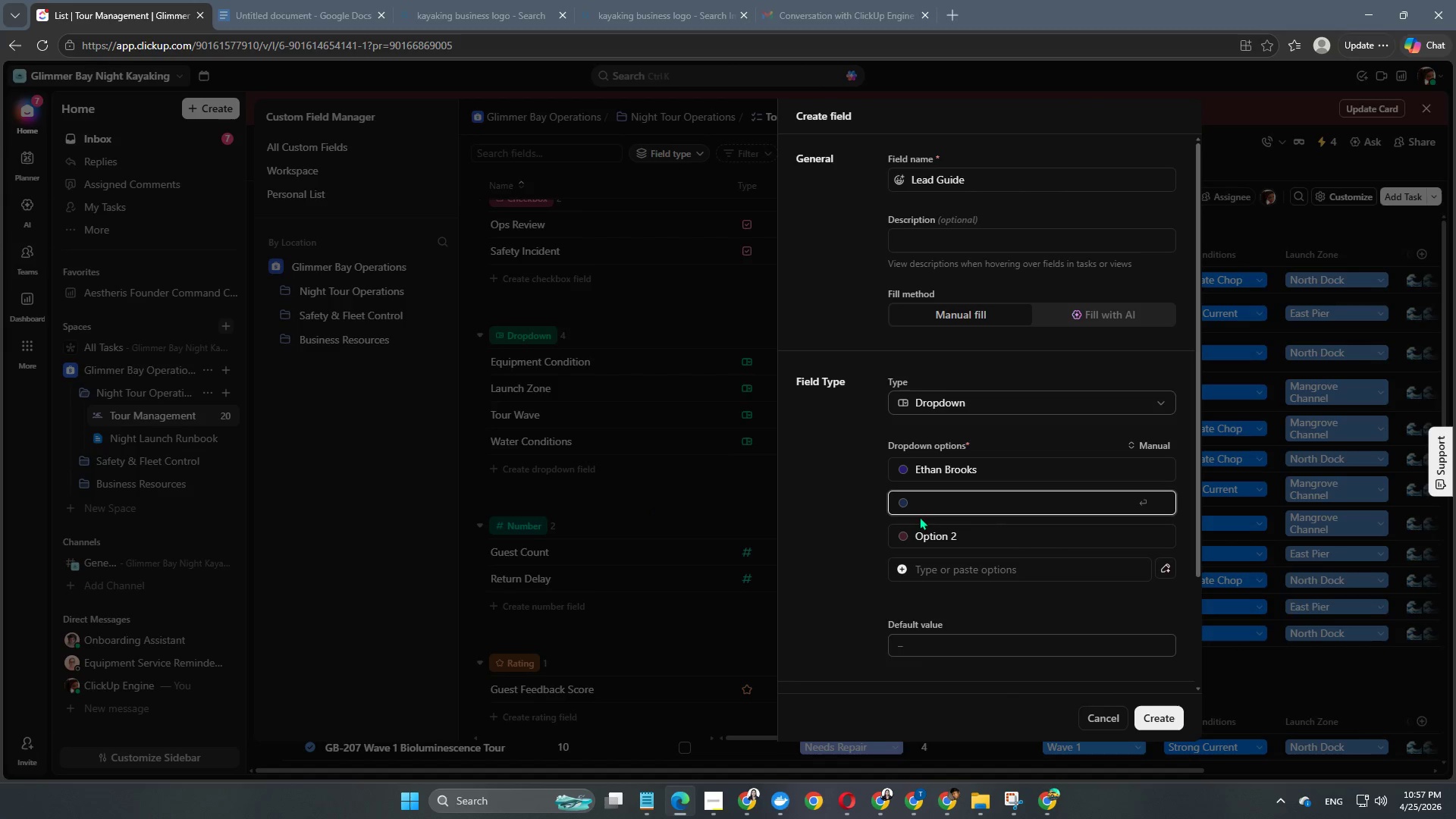 
left_click([934, 534])
 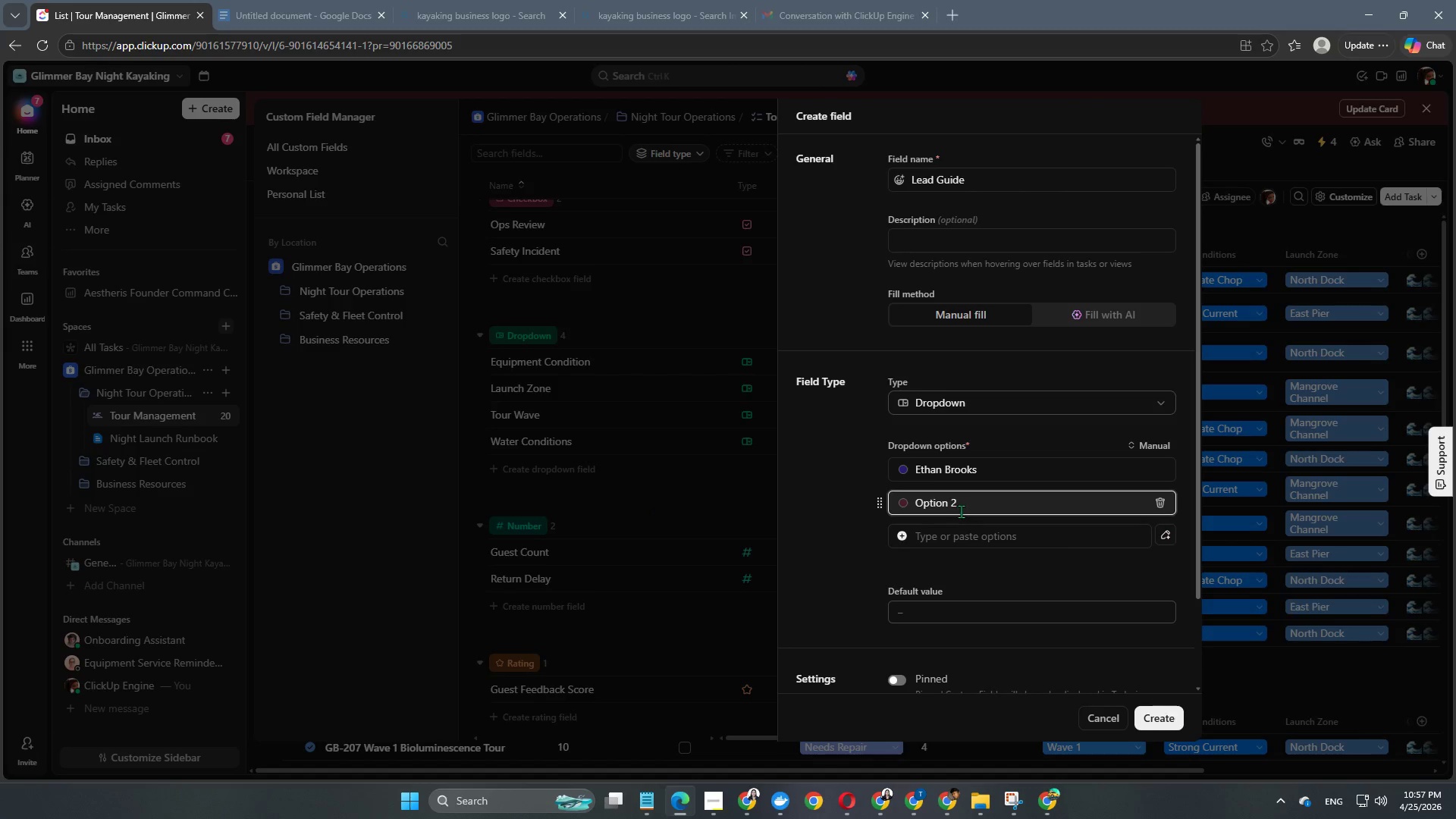 
left_click_drag(start_coordinate=[963, 510], to_coordinate=[792, 519])
 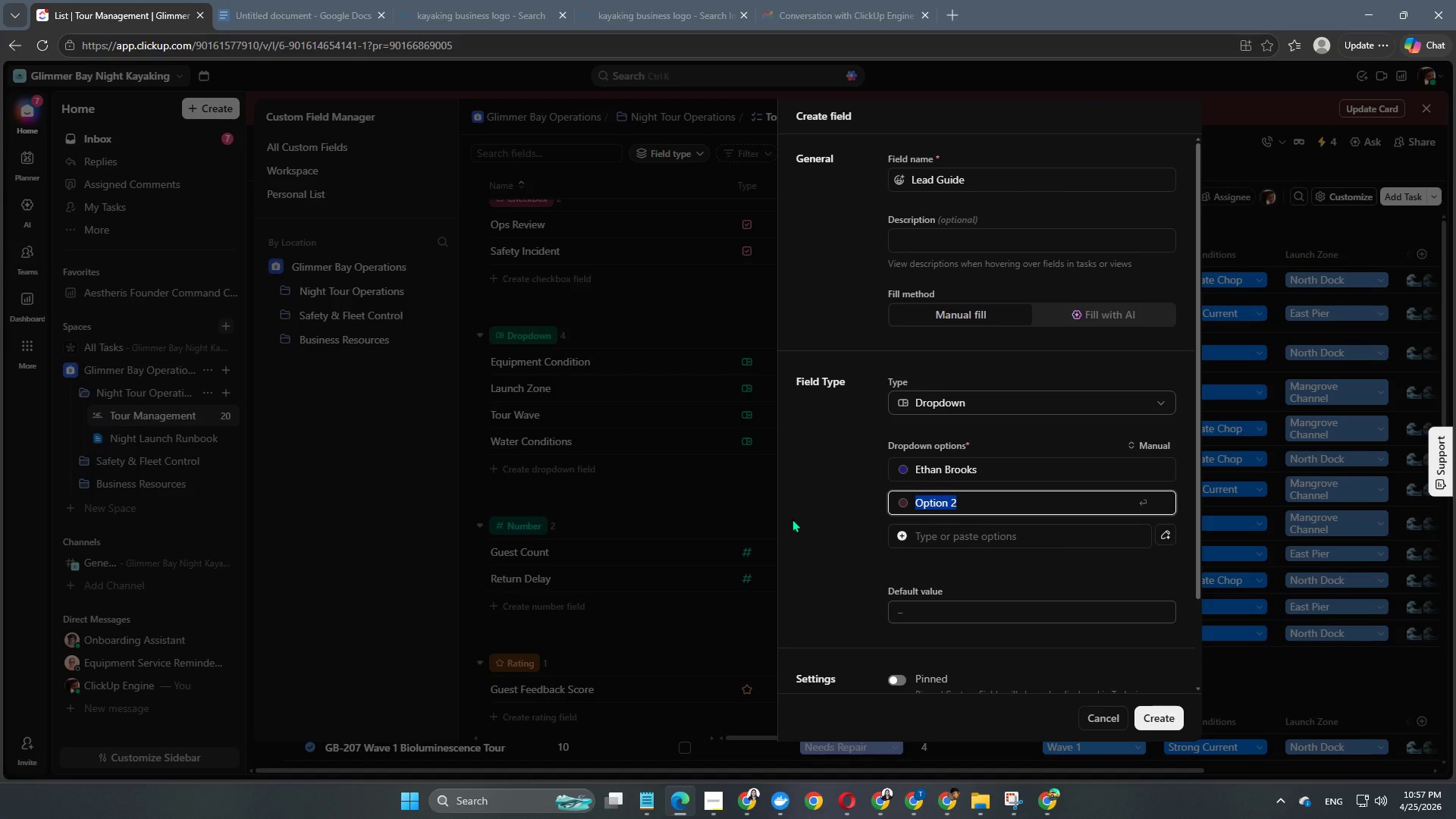 
type(Maya Torres)
 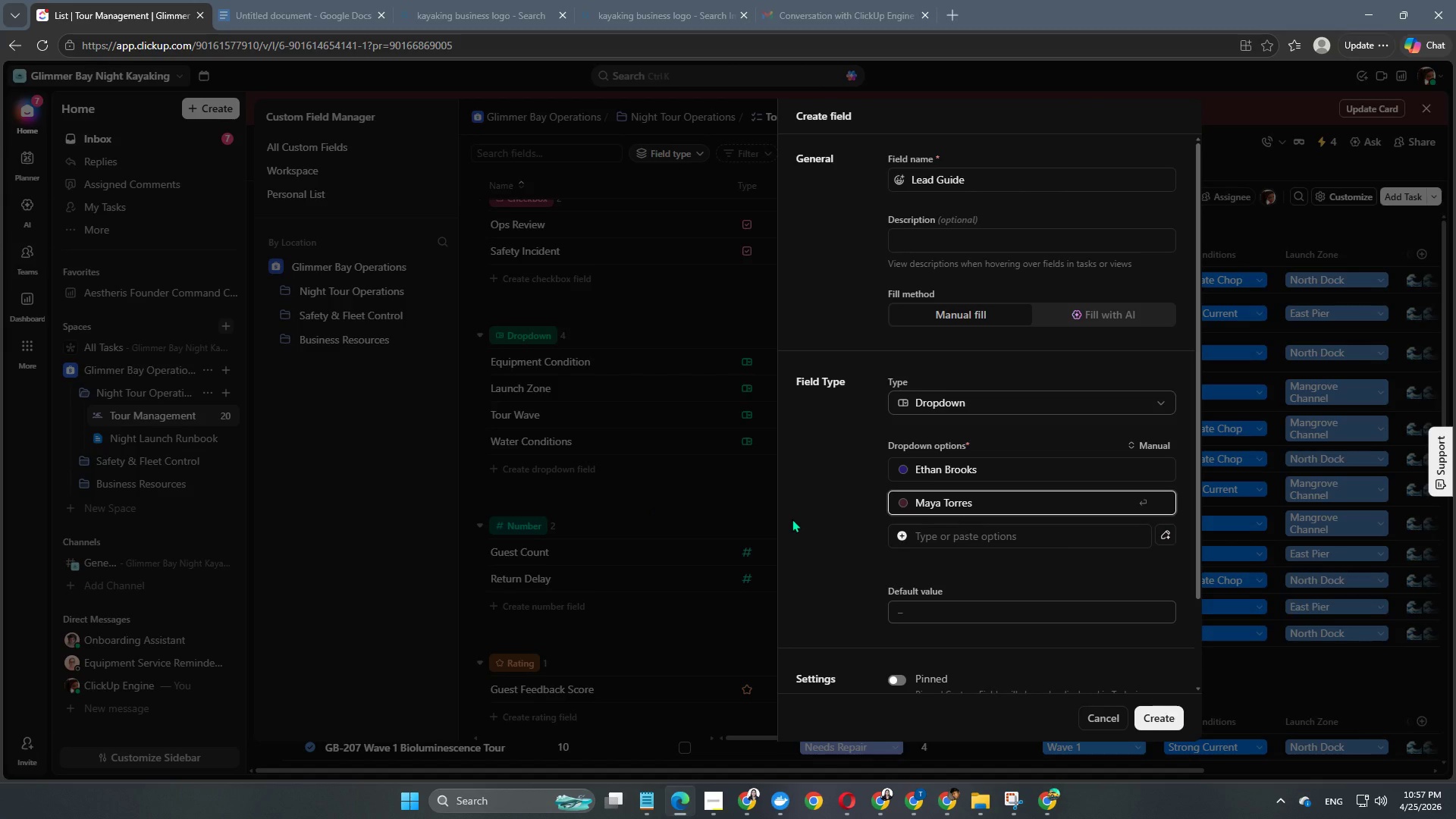 
key(Enter)
 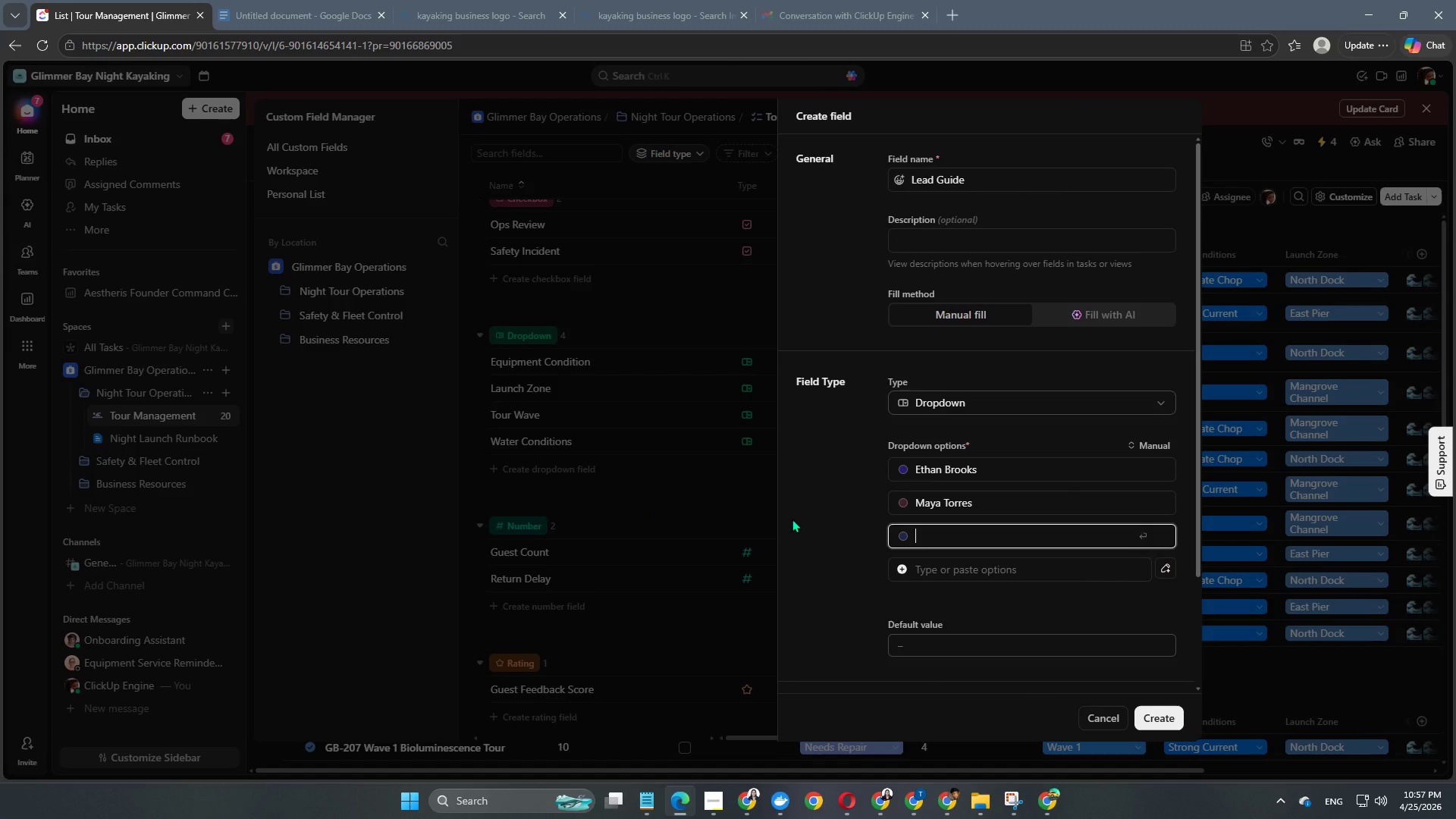 
type(Lena Cruz)
 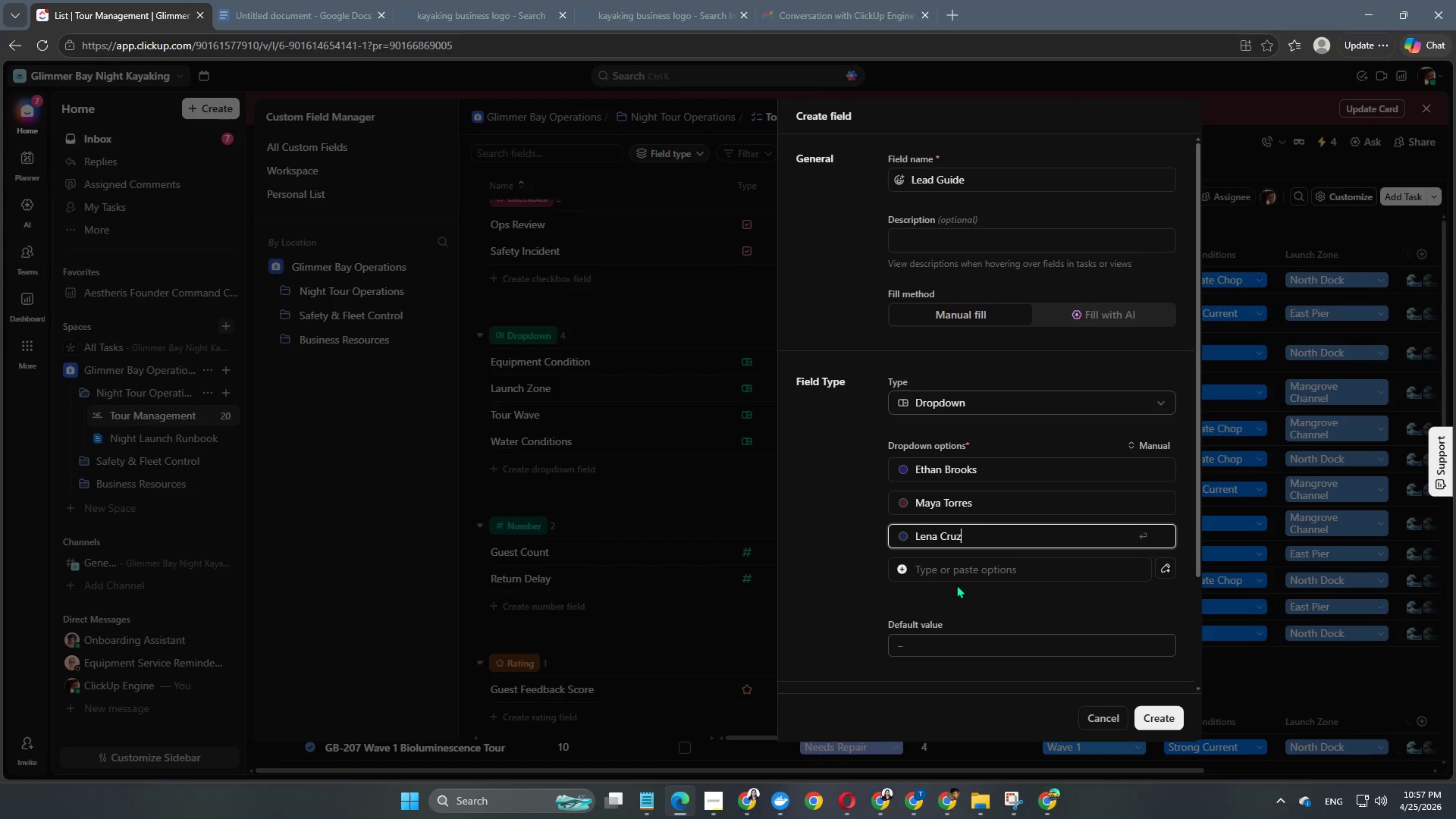 
left_click([974, 570])
 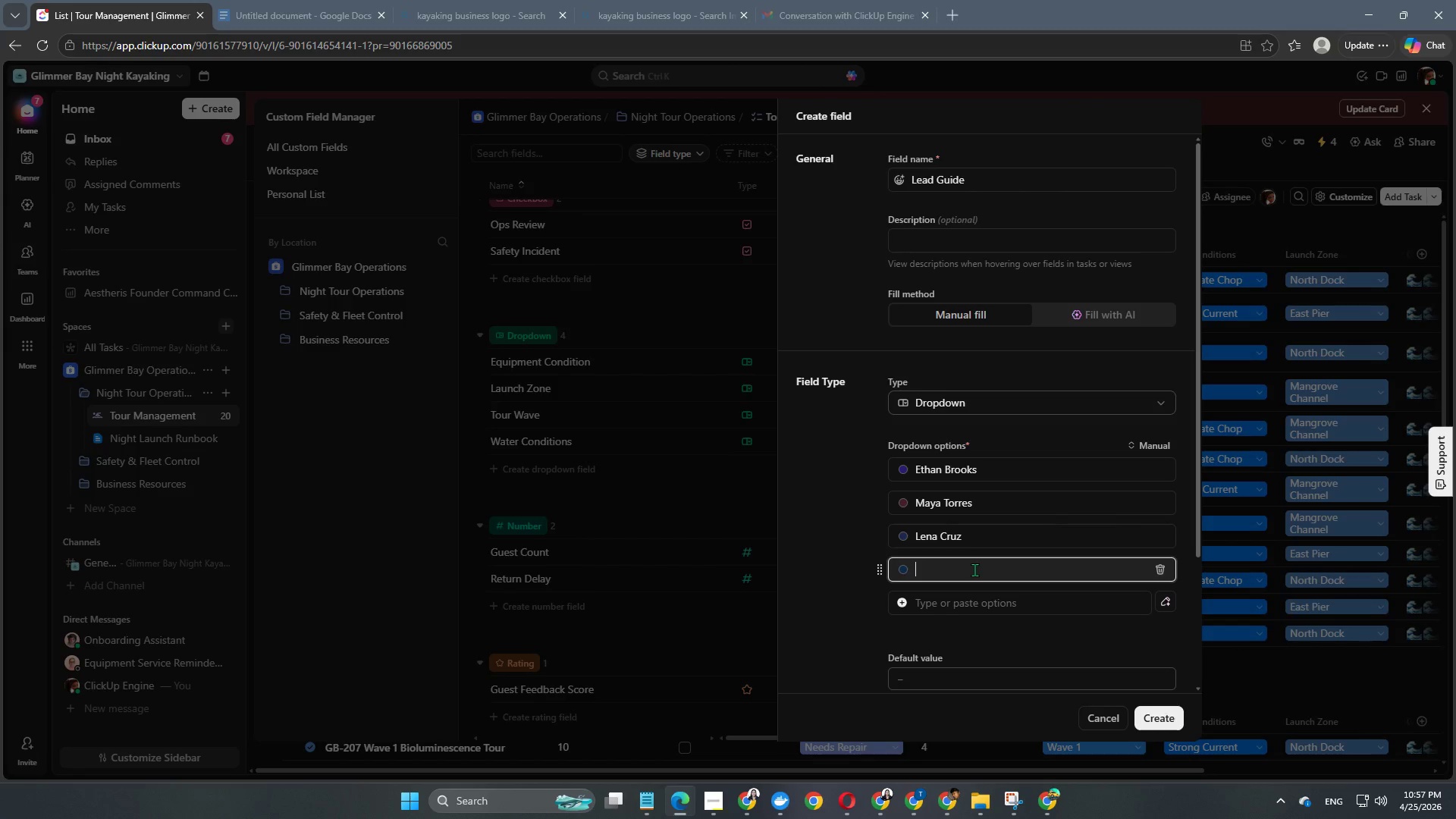 
type(Noah Bennett)
 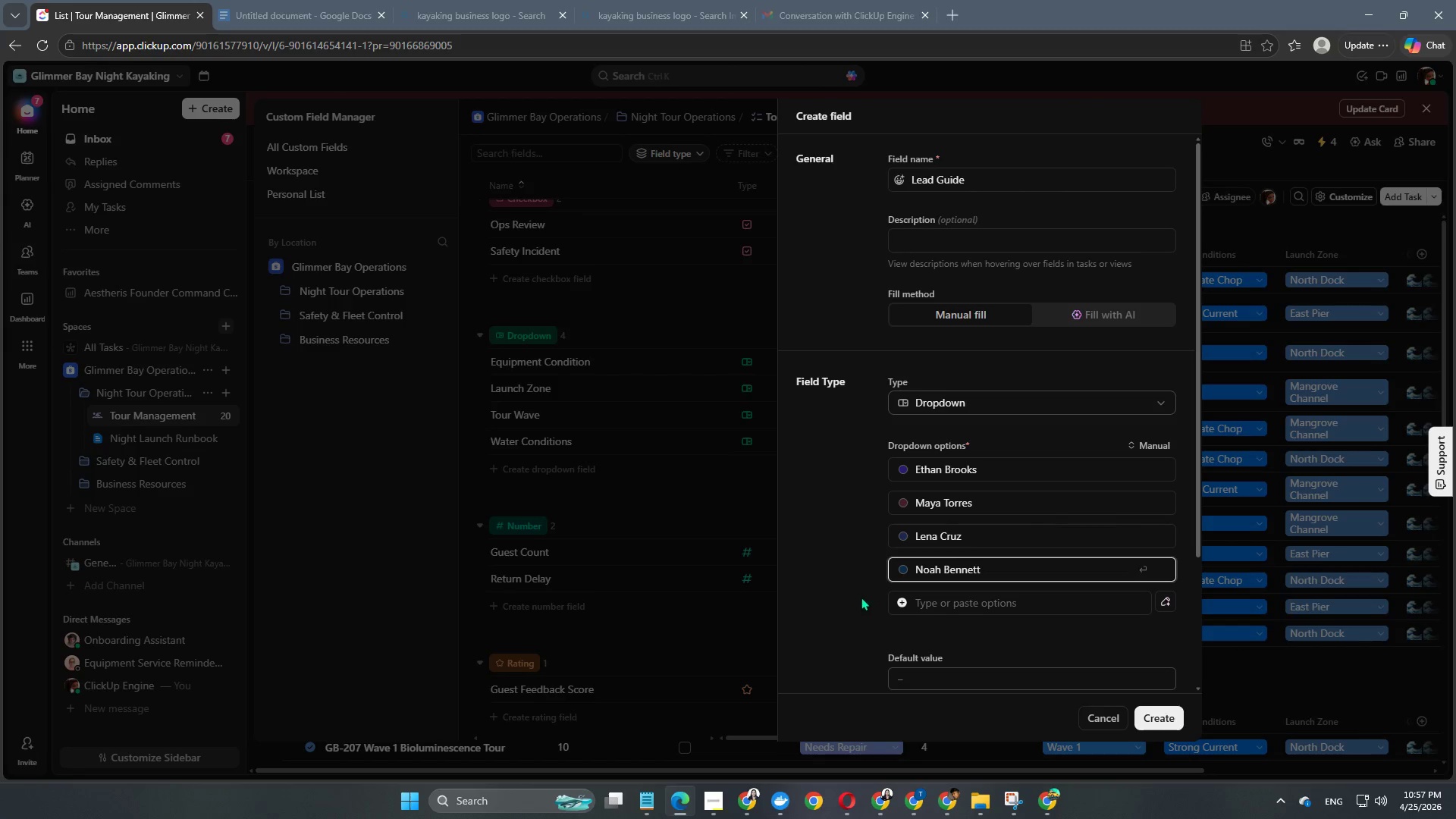 
left_click([843, 600])
 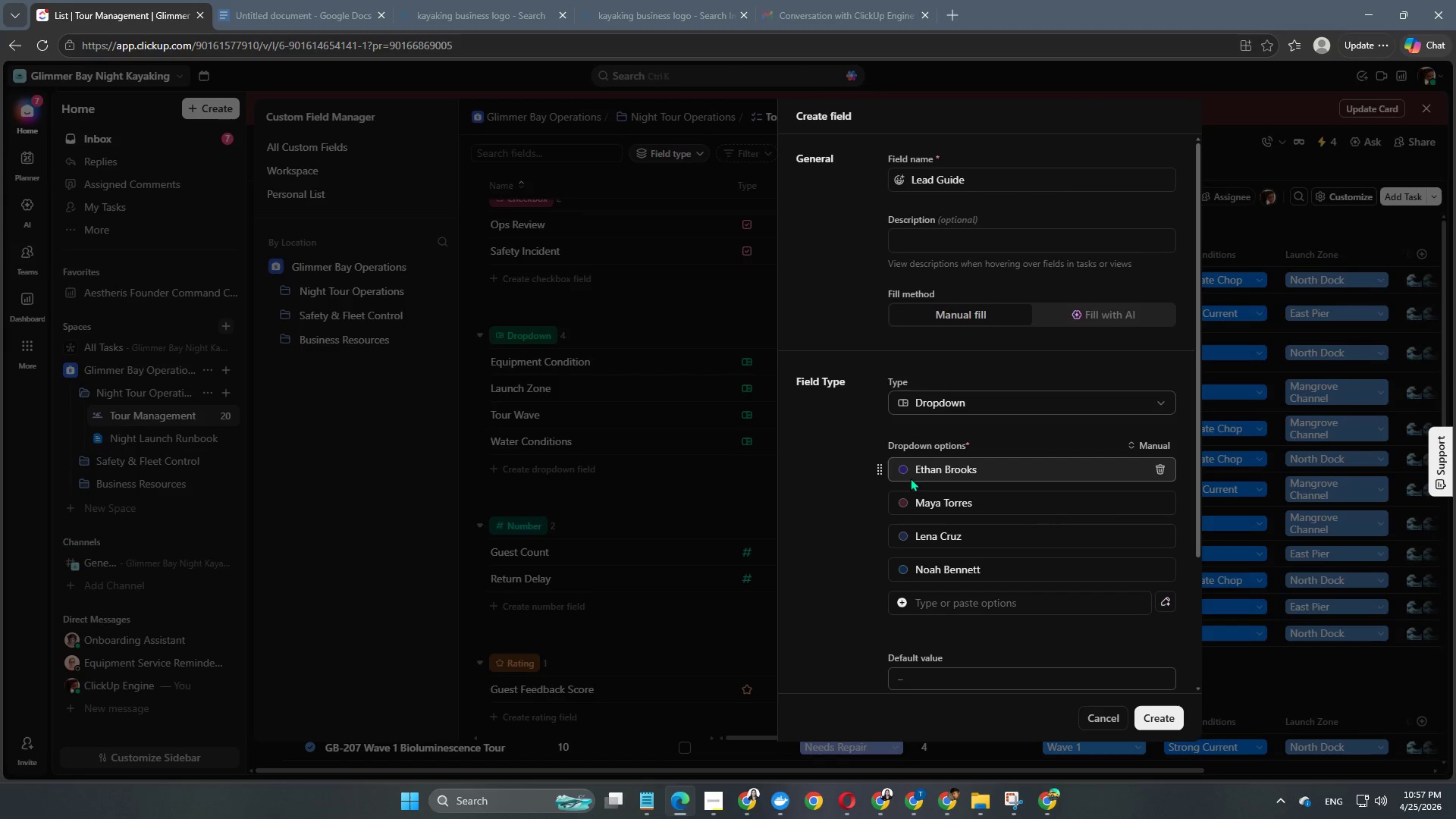 
left_click([904, 466])
 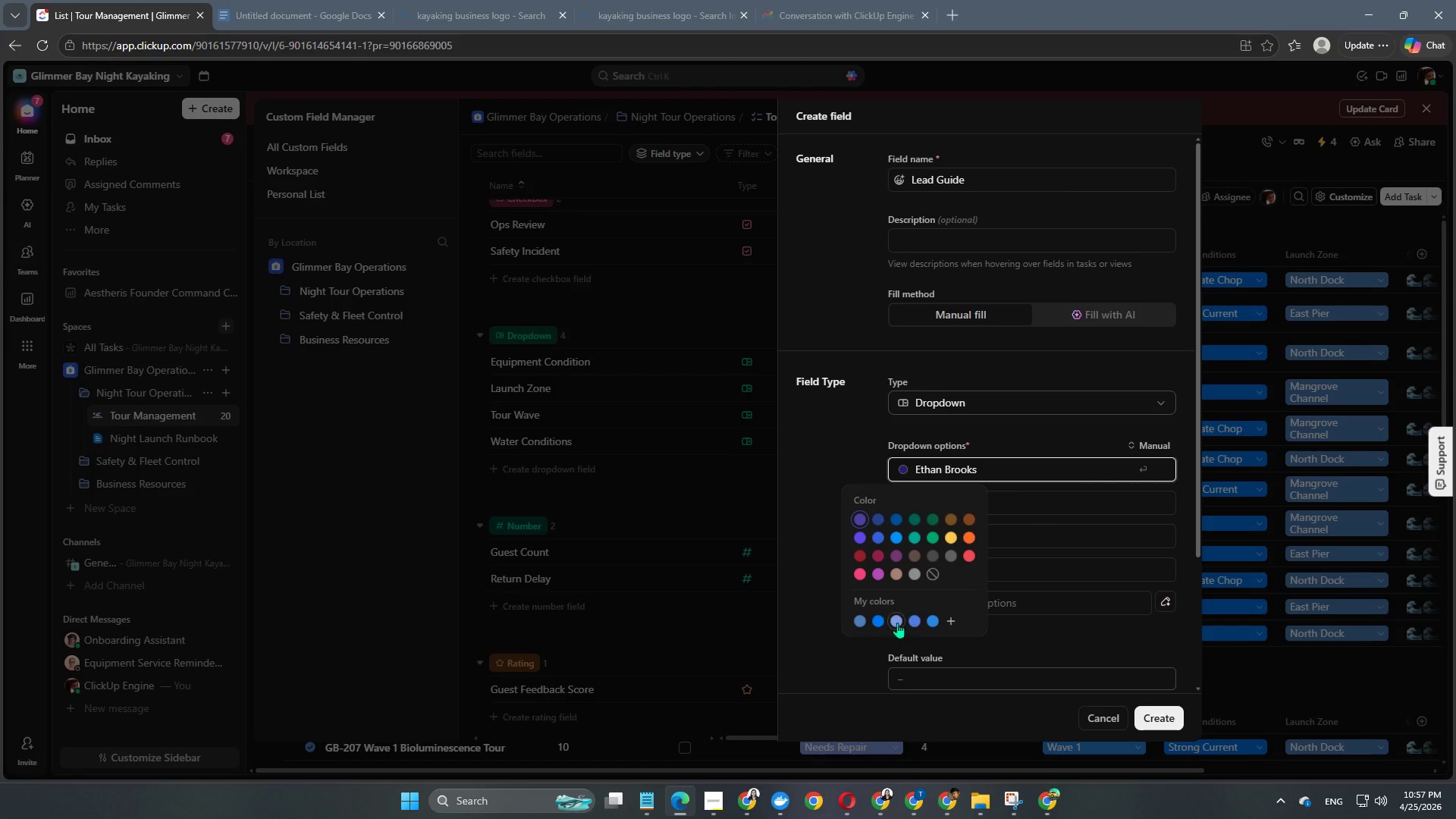 
left_click([896, 620])
 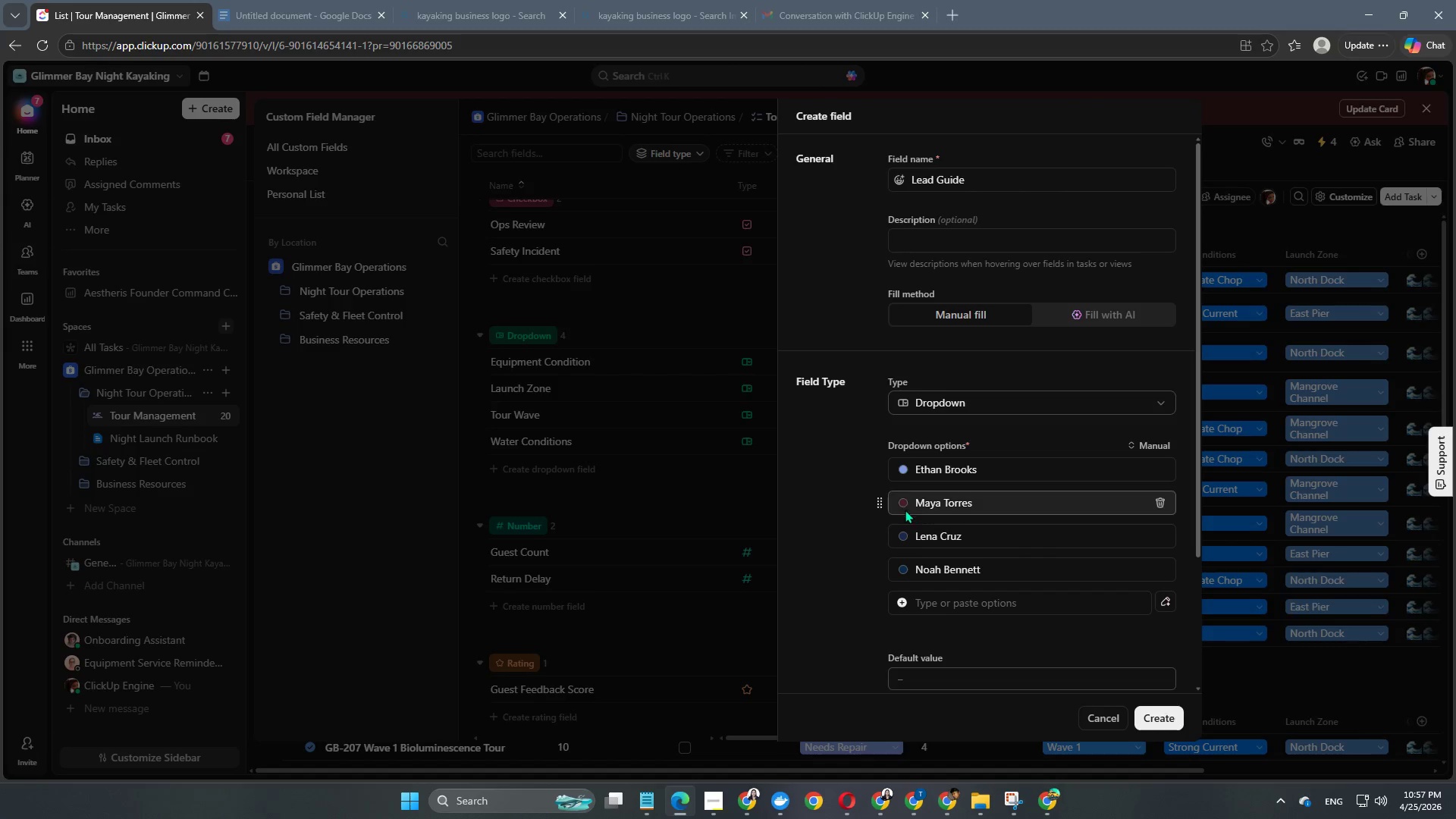 
left_click([902, 507])
 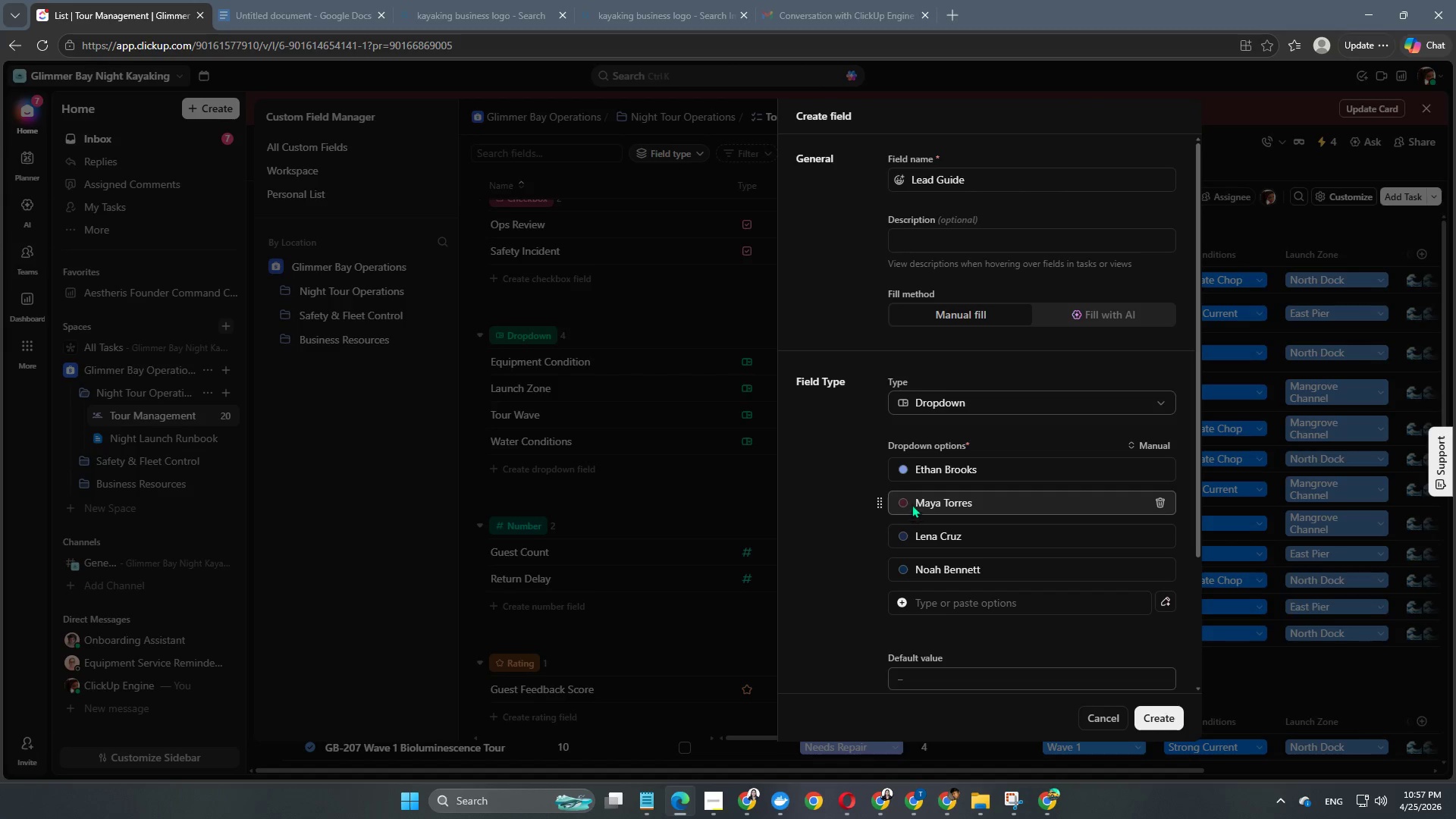 
left_click([899, 502])
 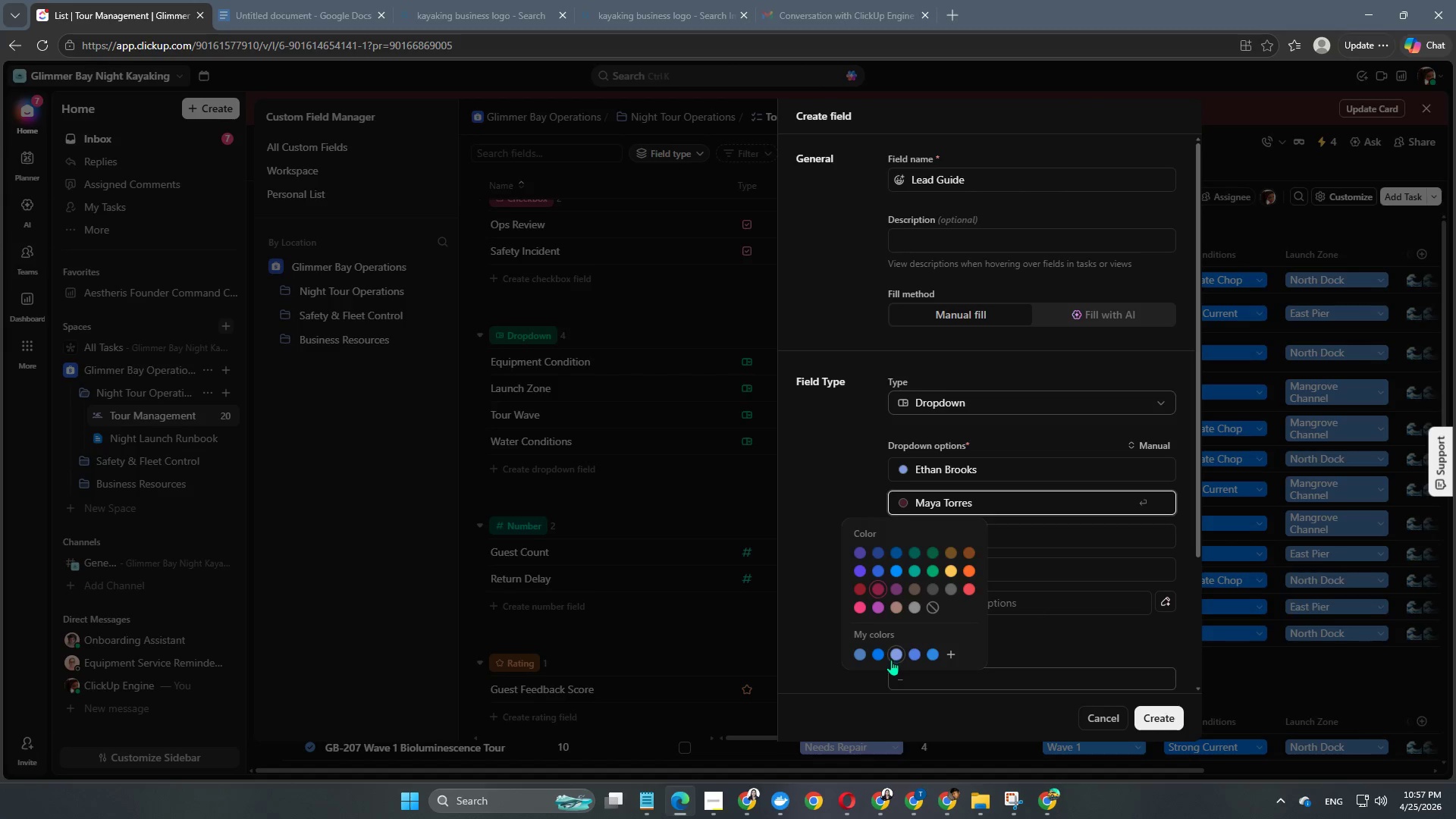 
left_click([891, 655])
 